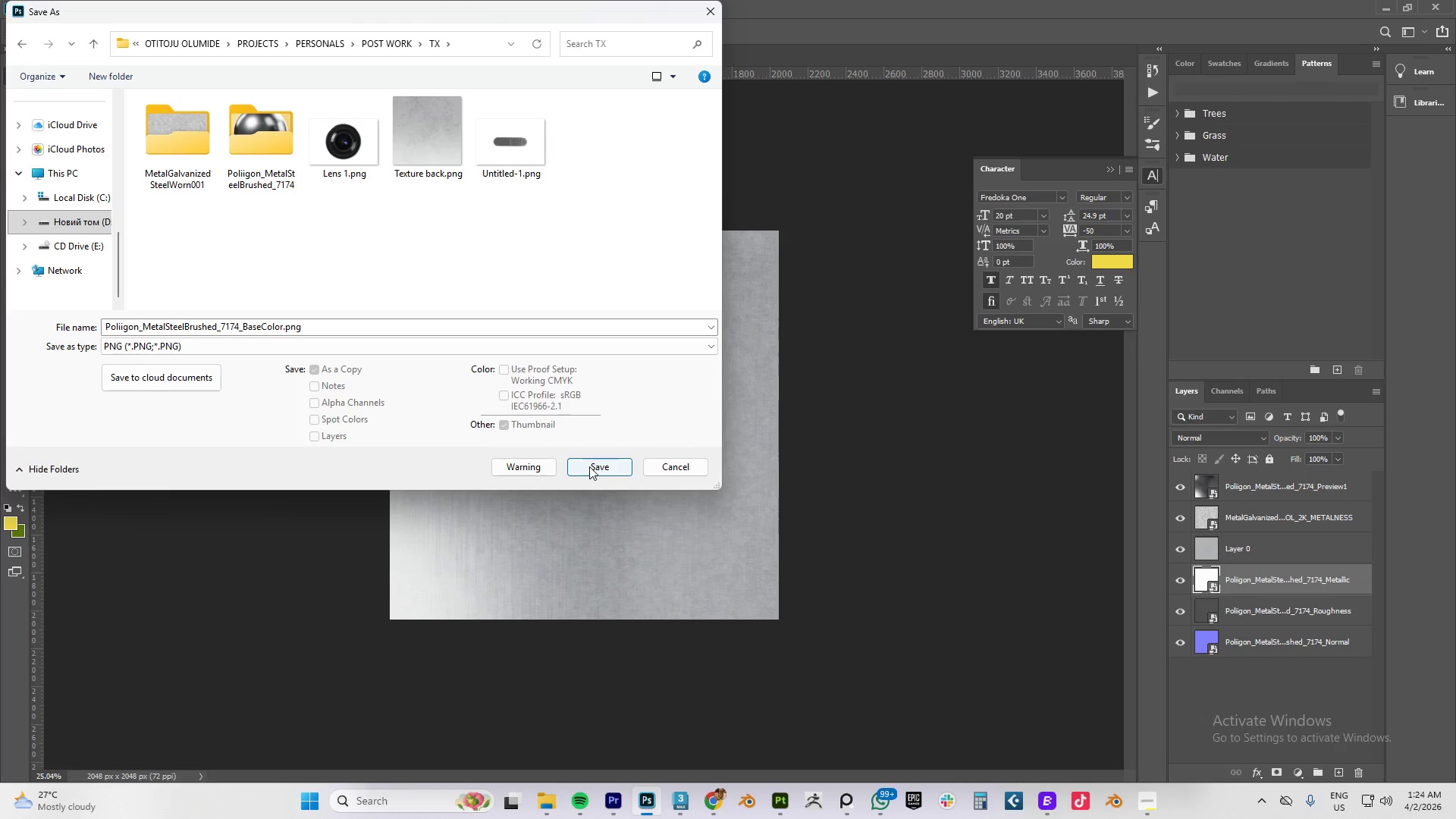 
left_click([589, 466])
 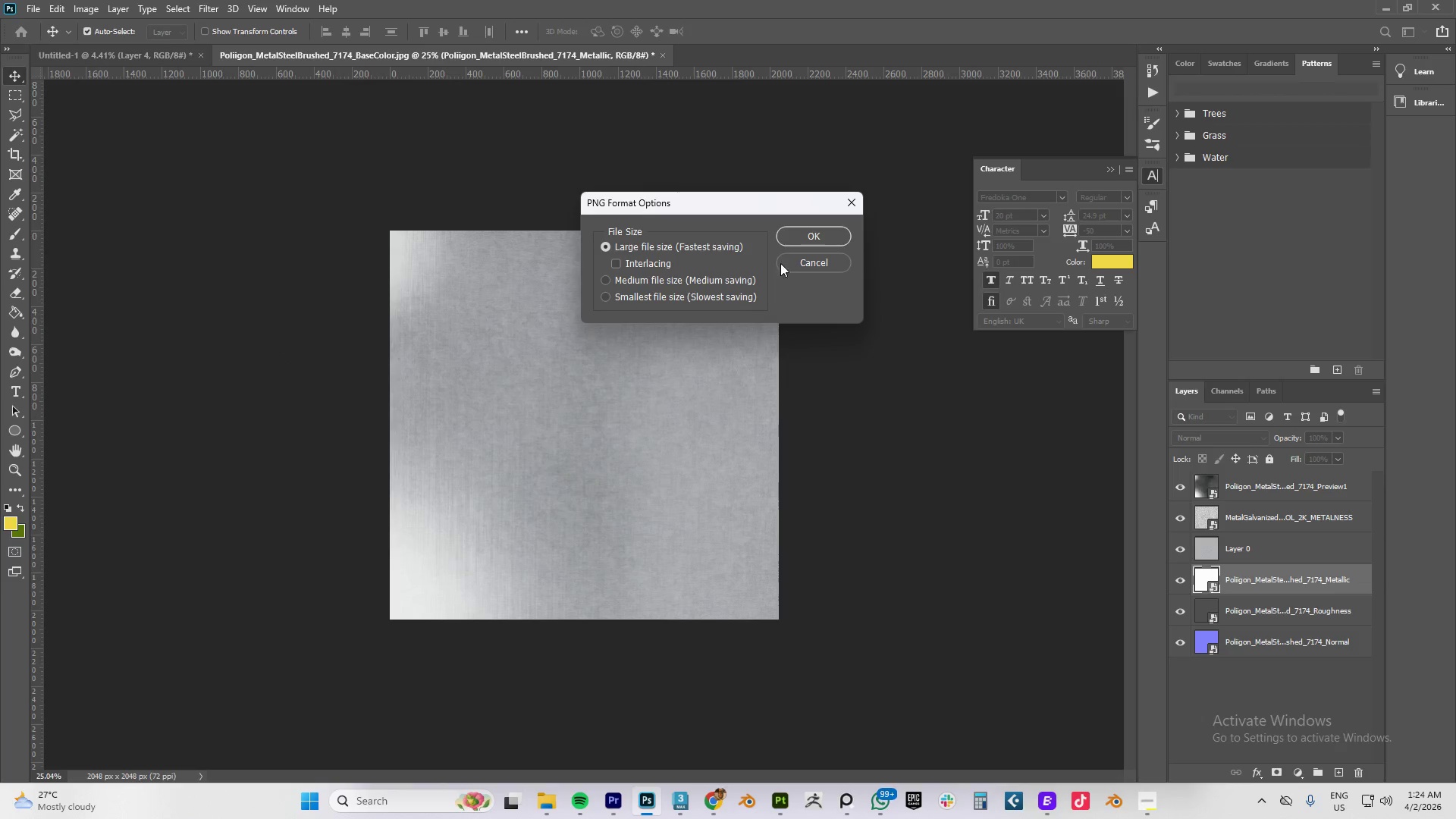 
left_click([785, 240])
 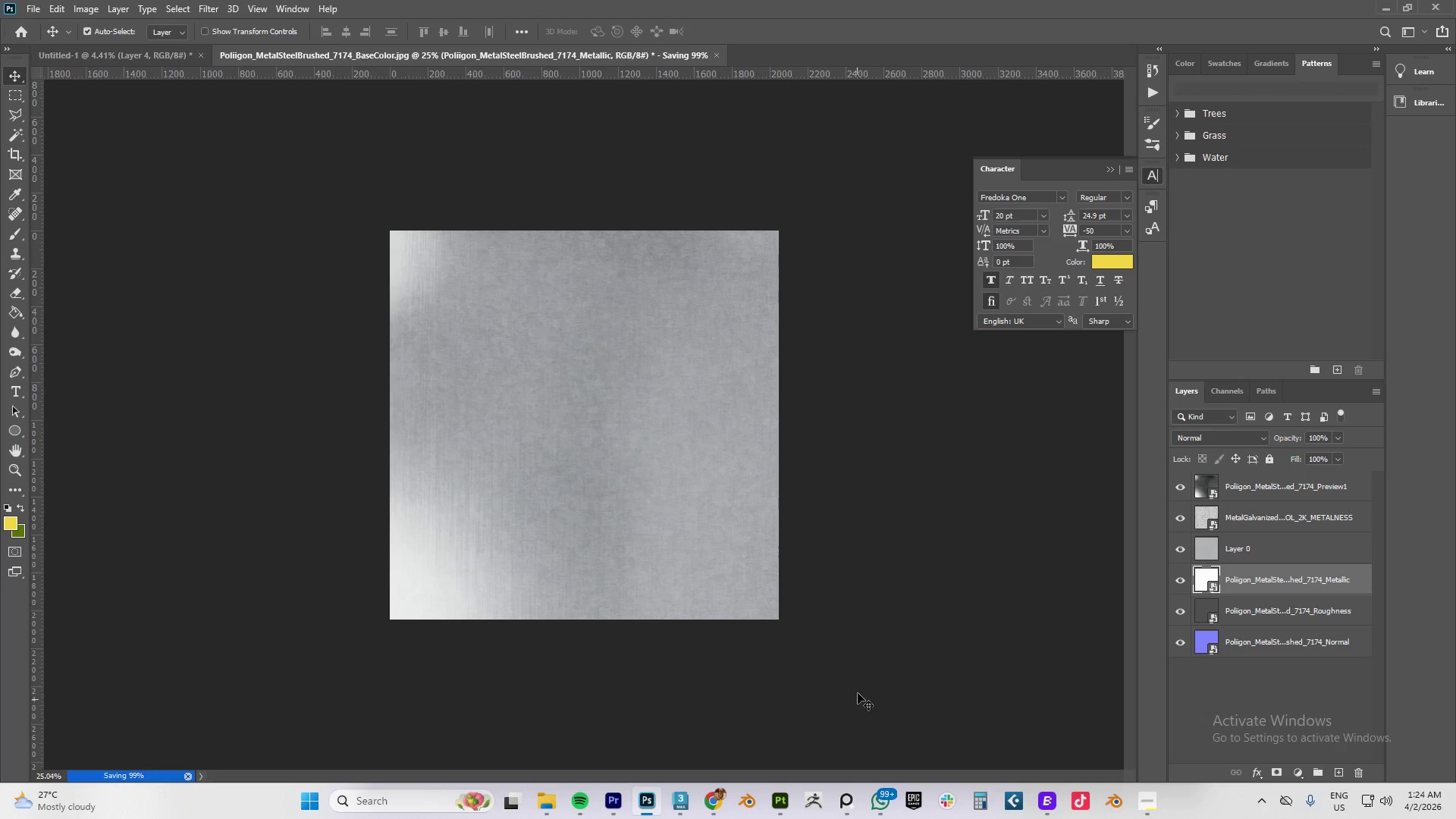 
mouse_move([698, 805])
 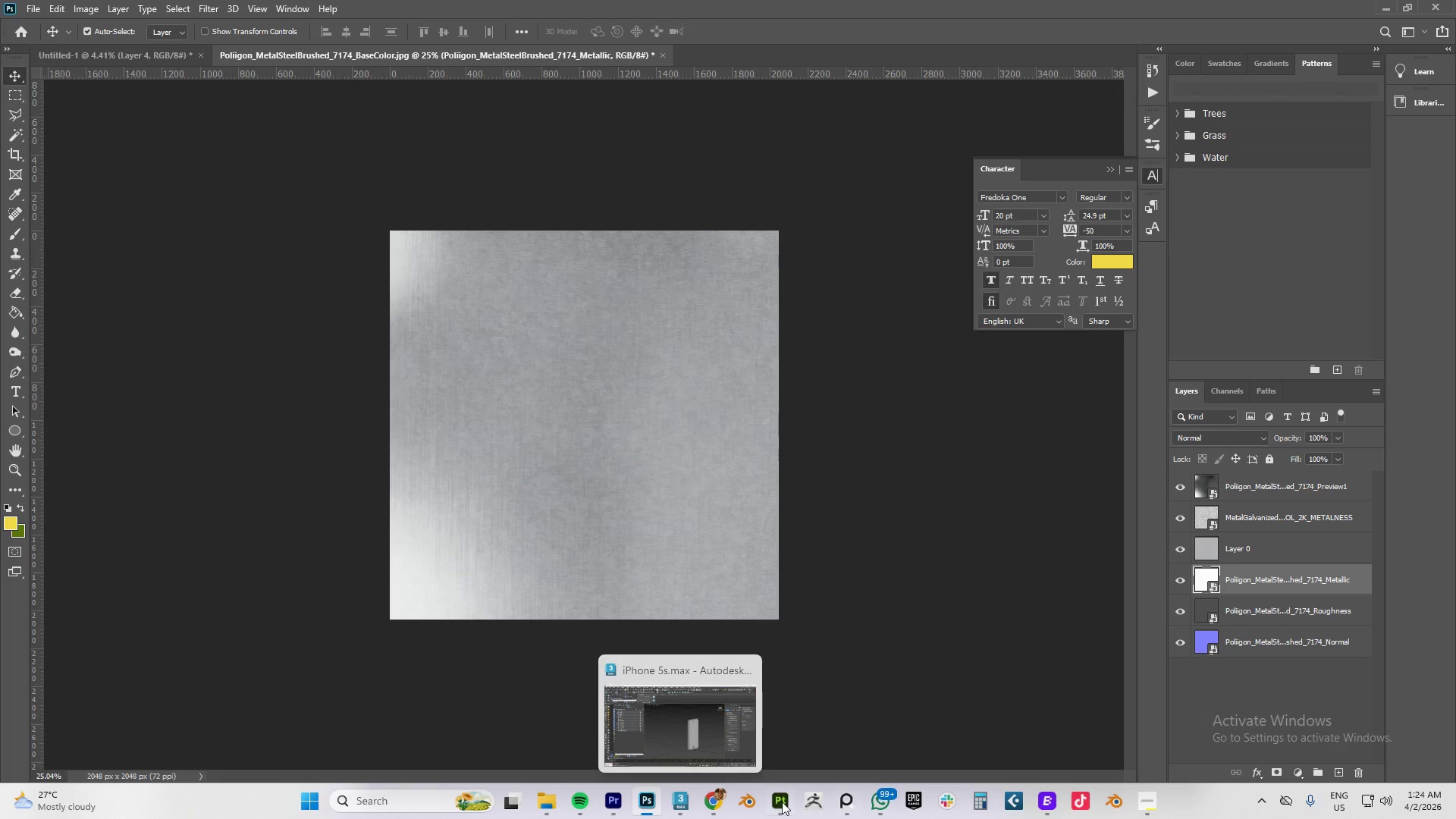 
left_click([781, 802])
 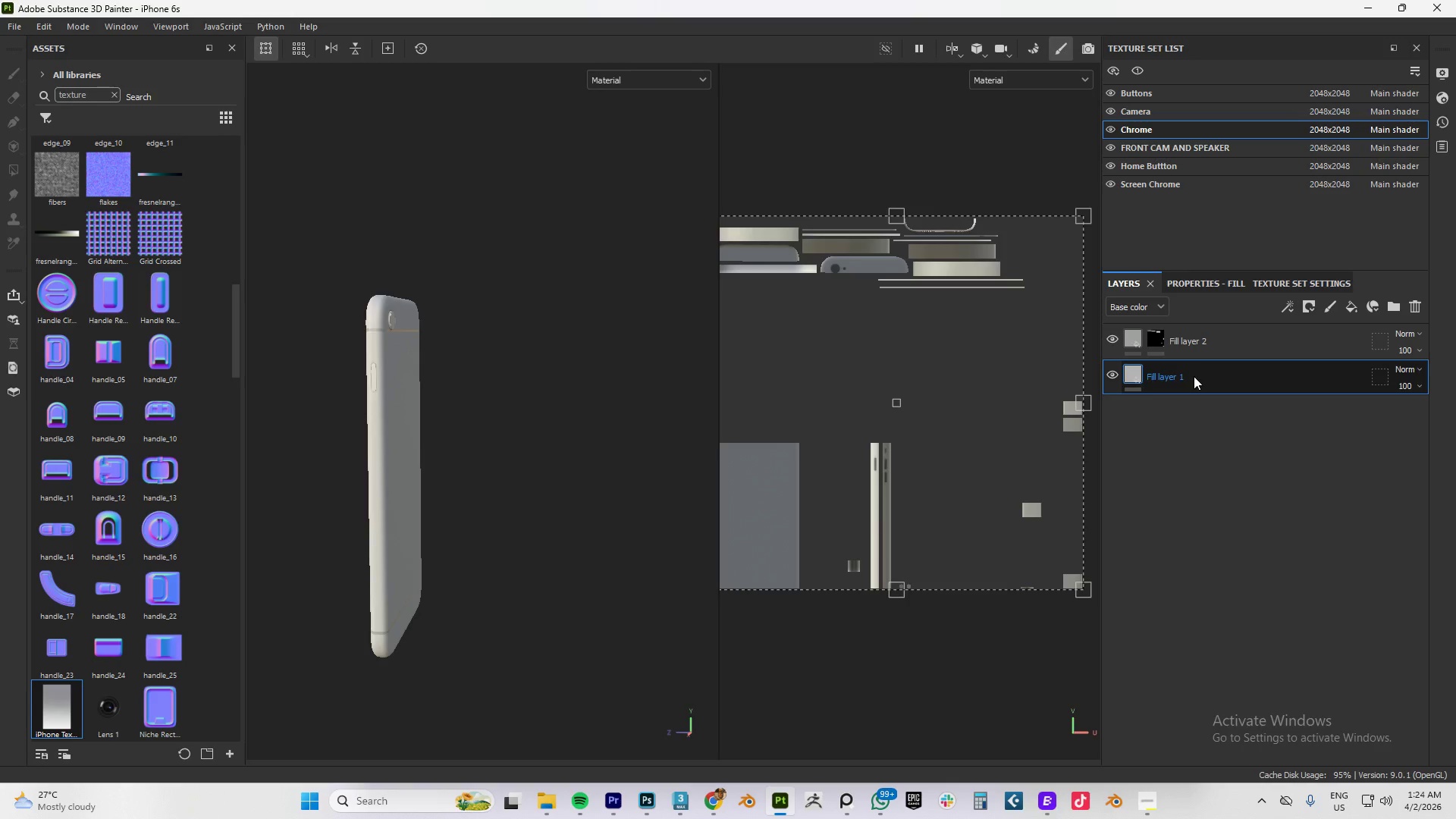 
left_click([1207, 279])
 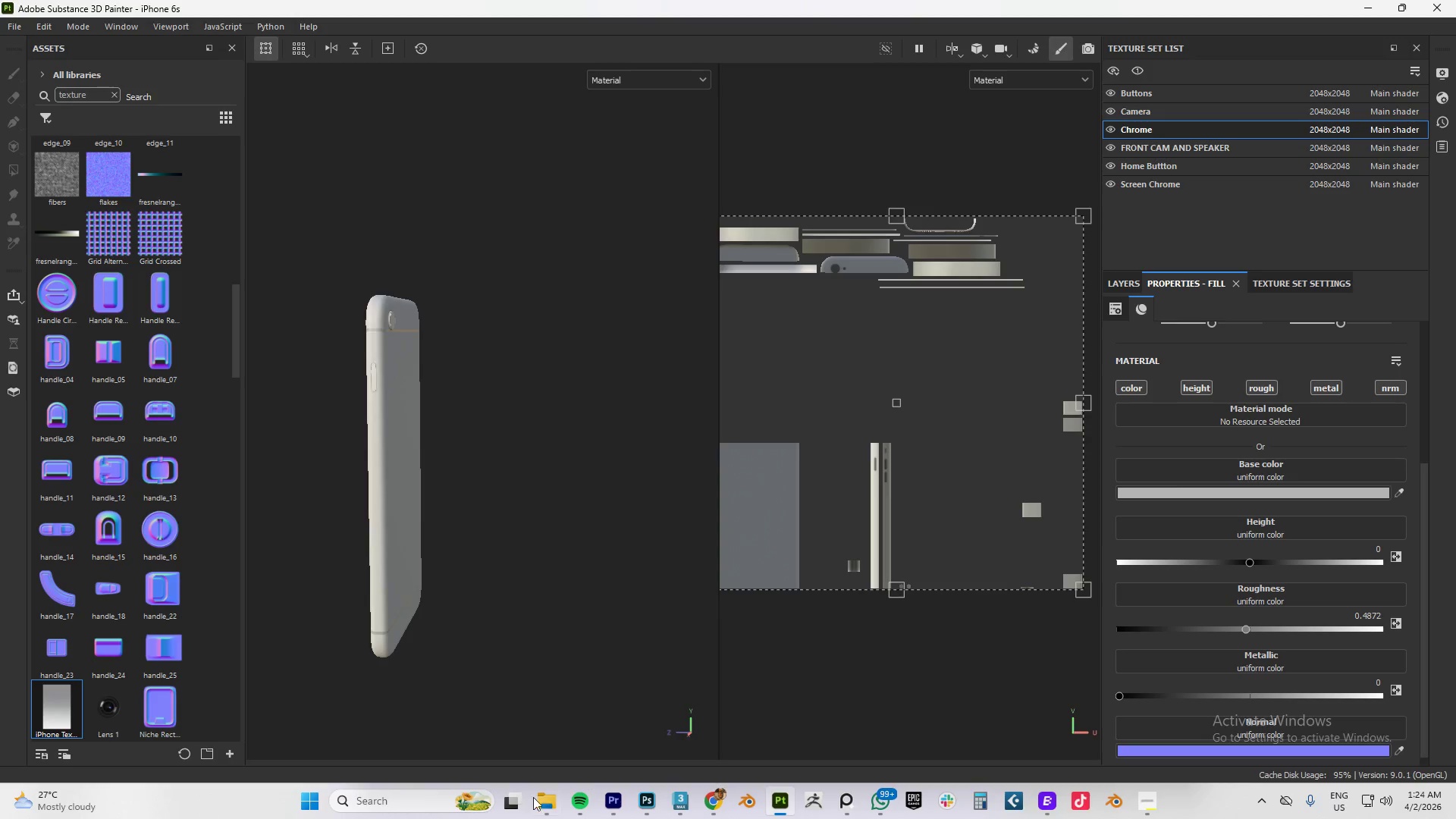 
left_click([544, 803])
 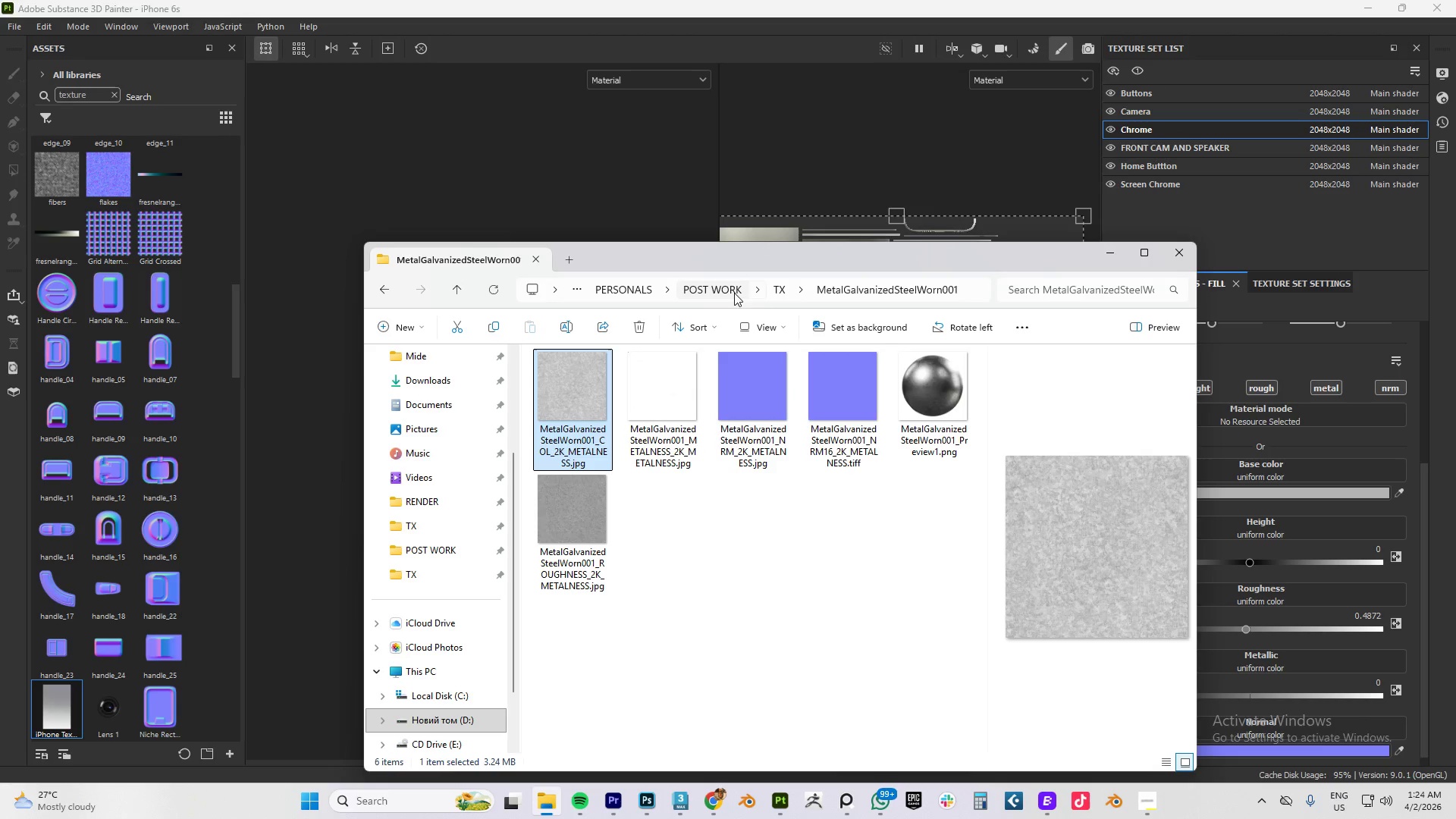 
left_click([780, 288])
 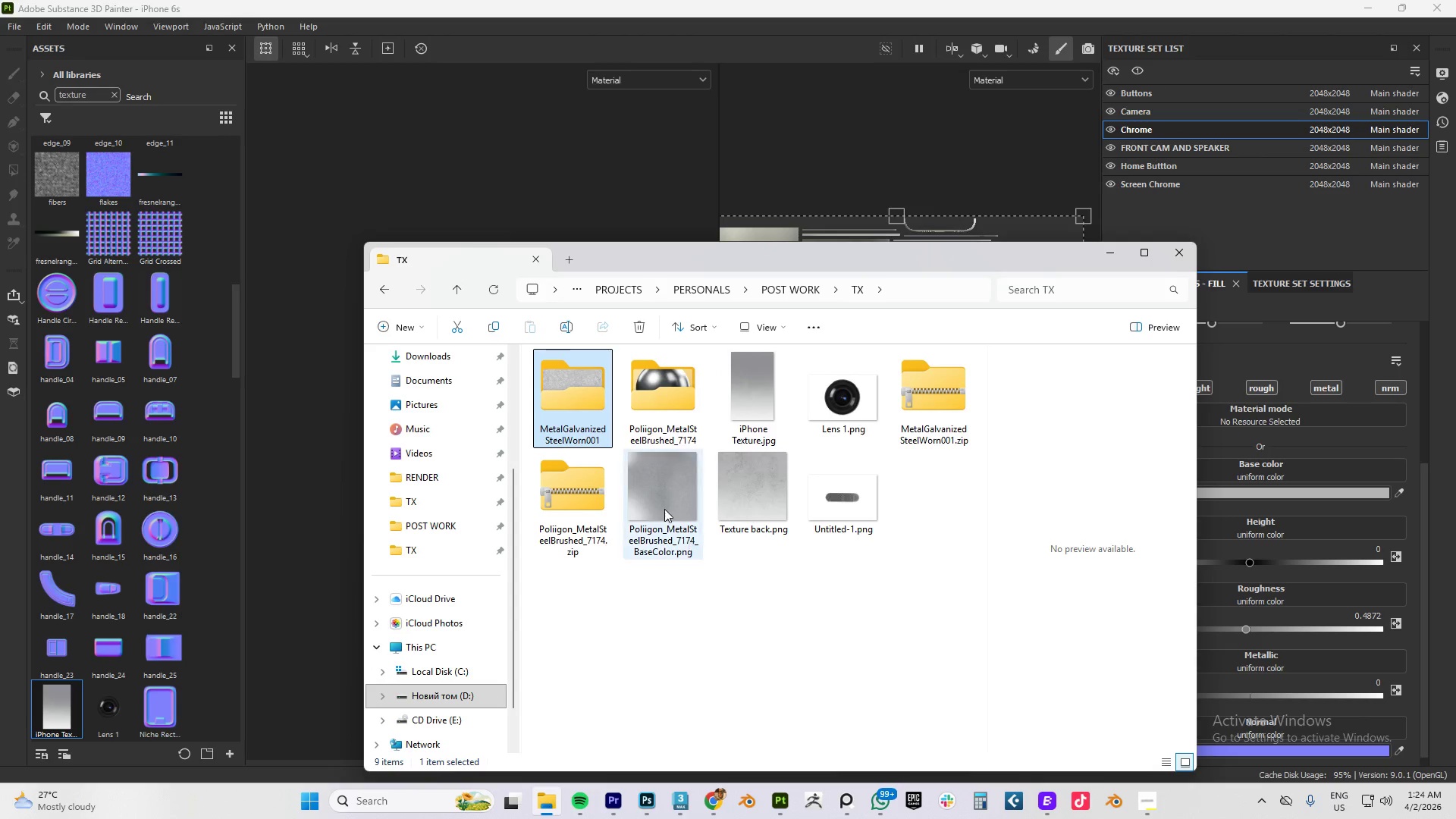 
left_click_drag(start_coordinate=[668, 497], to_coordinate=[660, 507])
 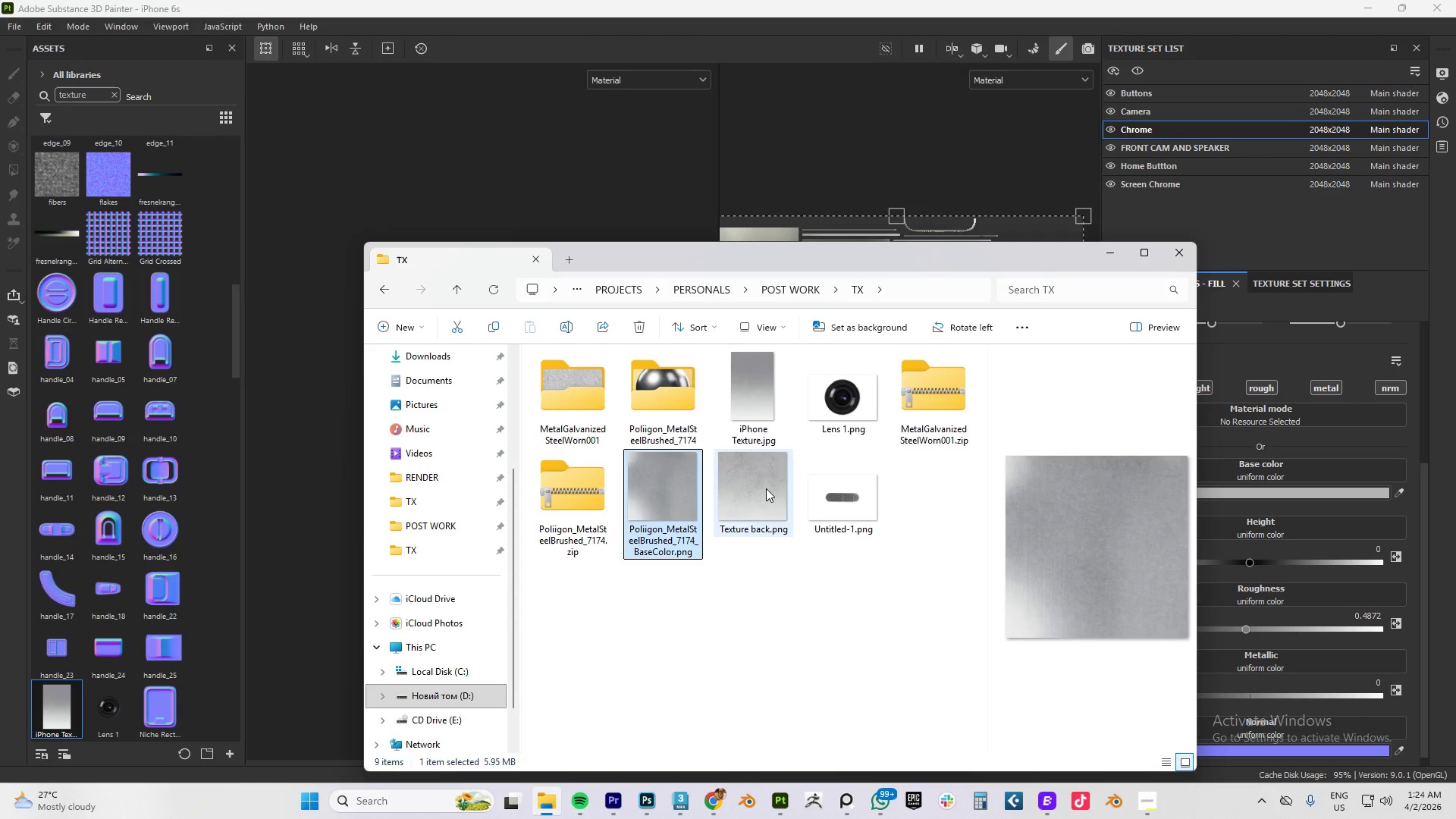 
left_click([766, 488])
 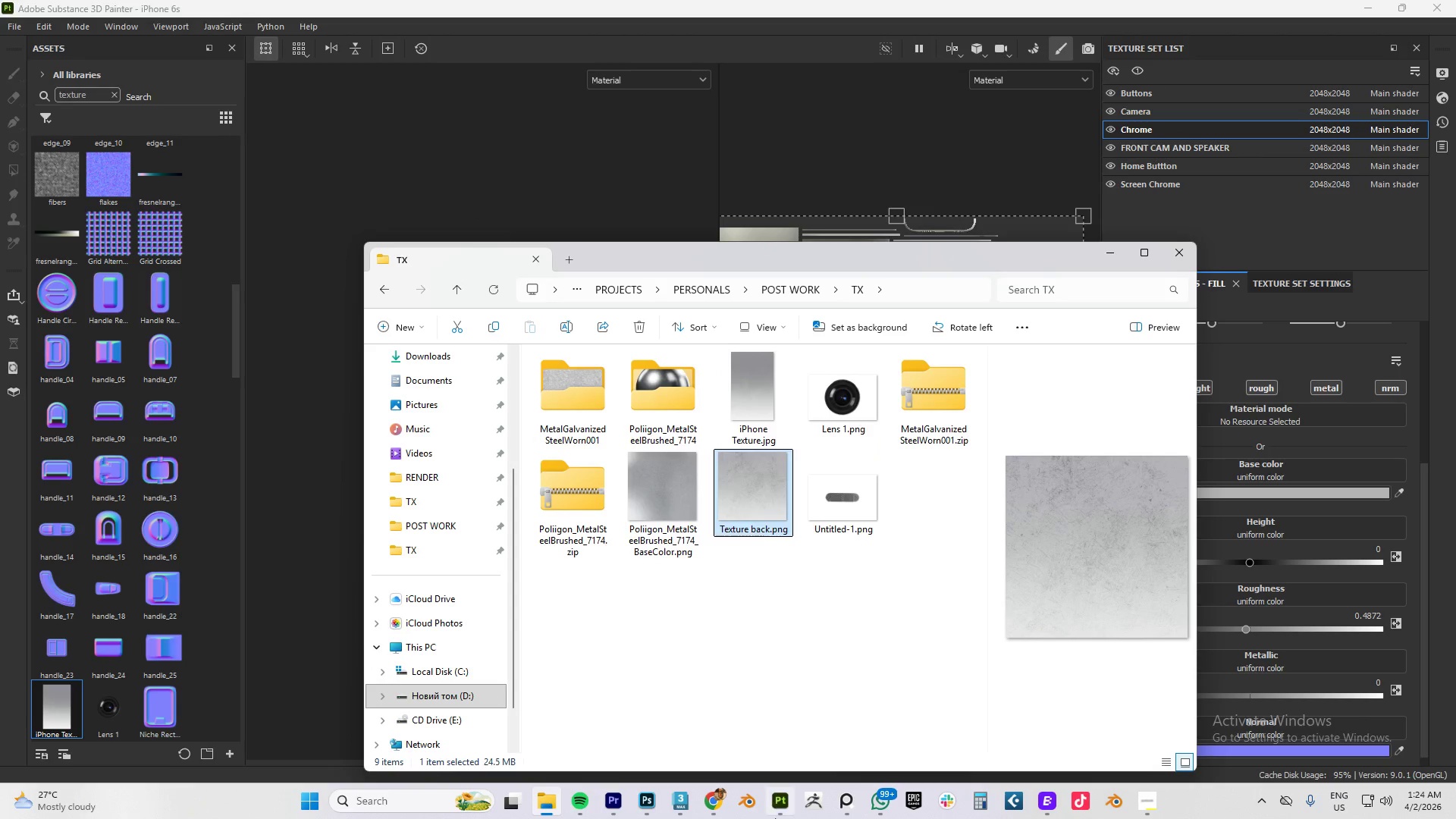 
left_click([646, 804])
 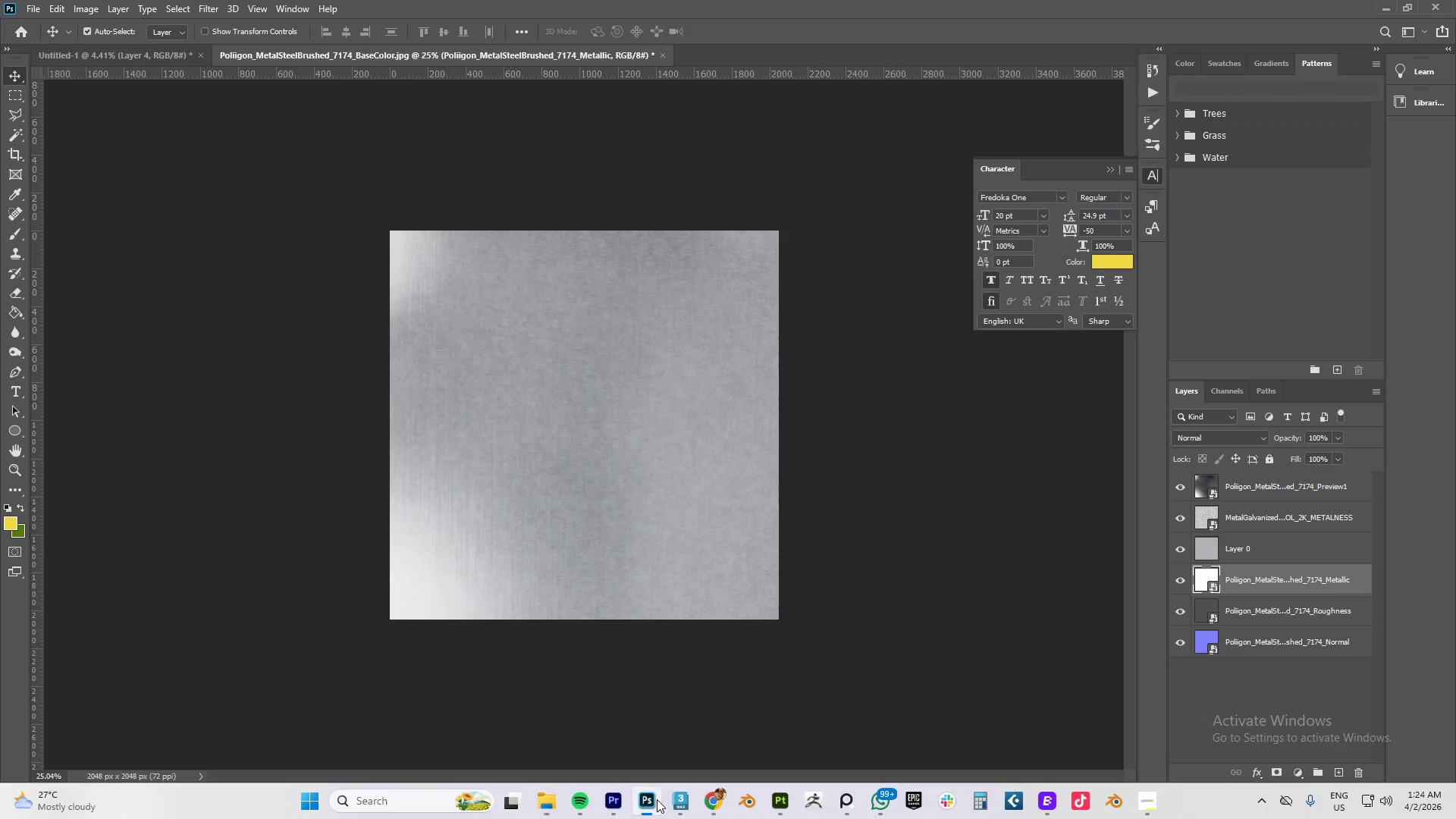 
key(Alt+AltLeft)
 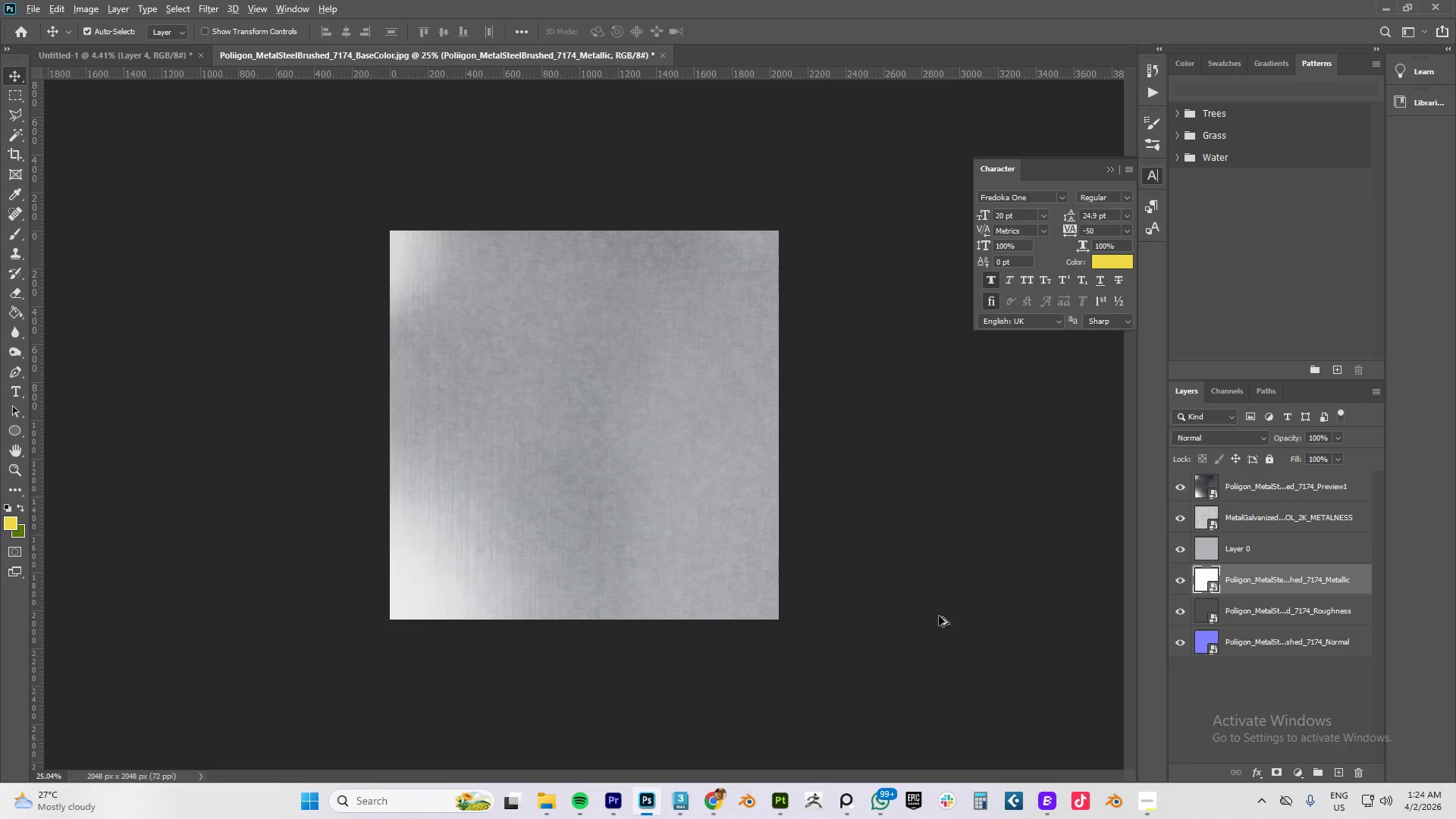 
key(Alt+Tab)
 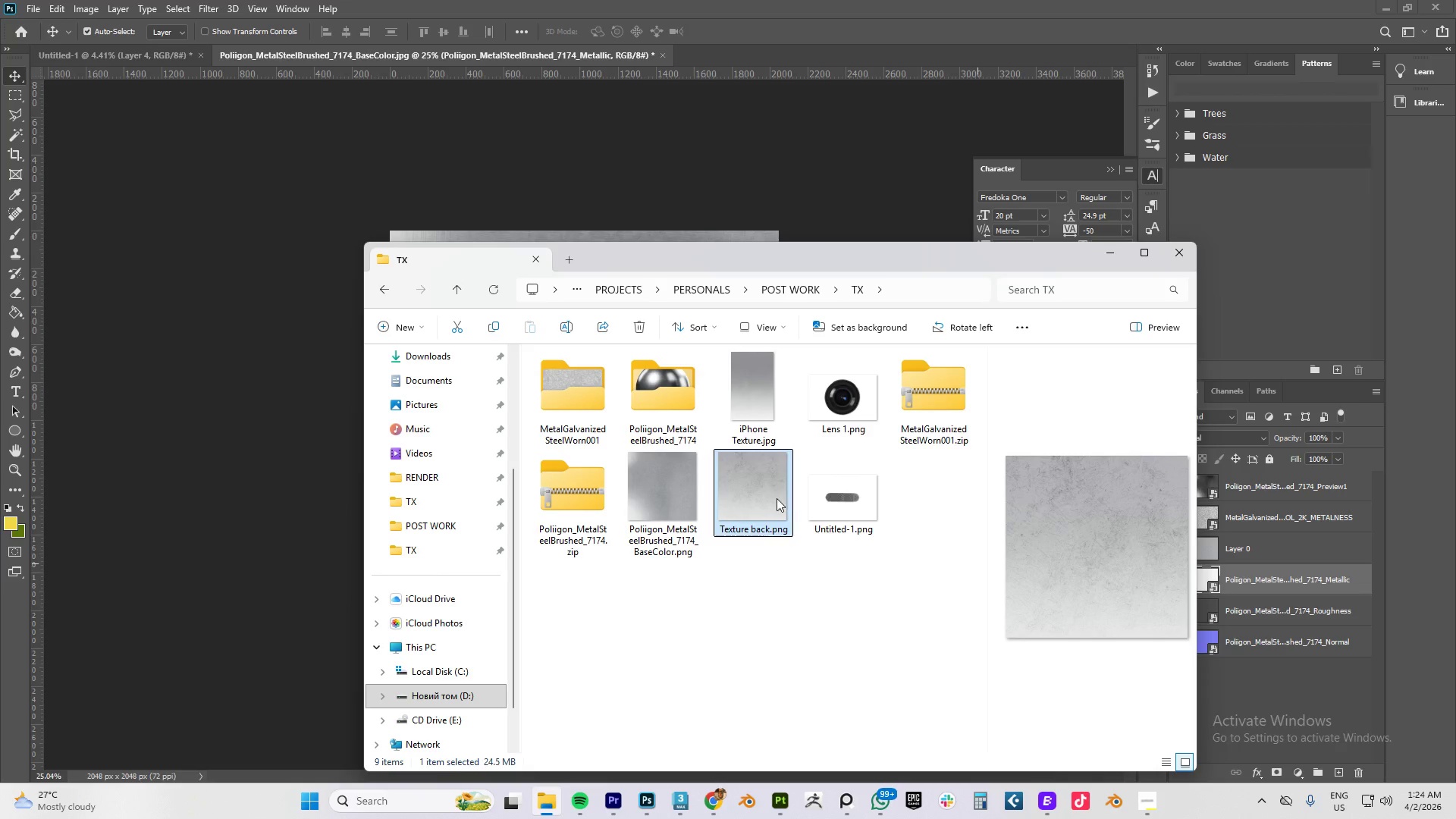 
left_click_drag(start_coordinate=[748, 496], to_coordinate=[548, 231])
 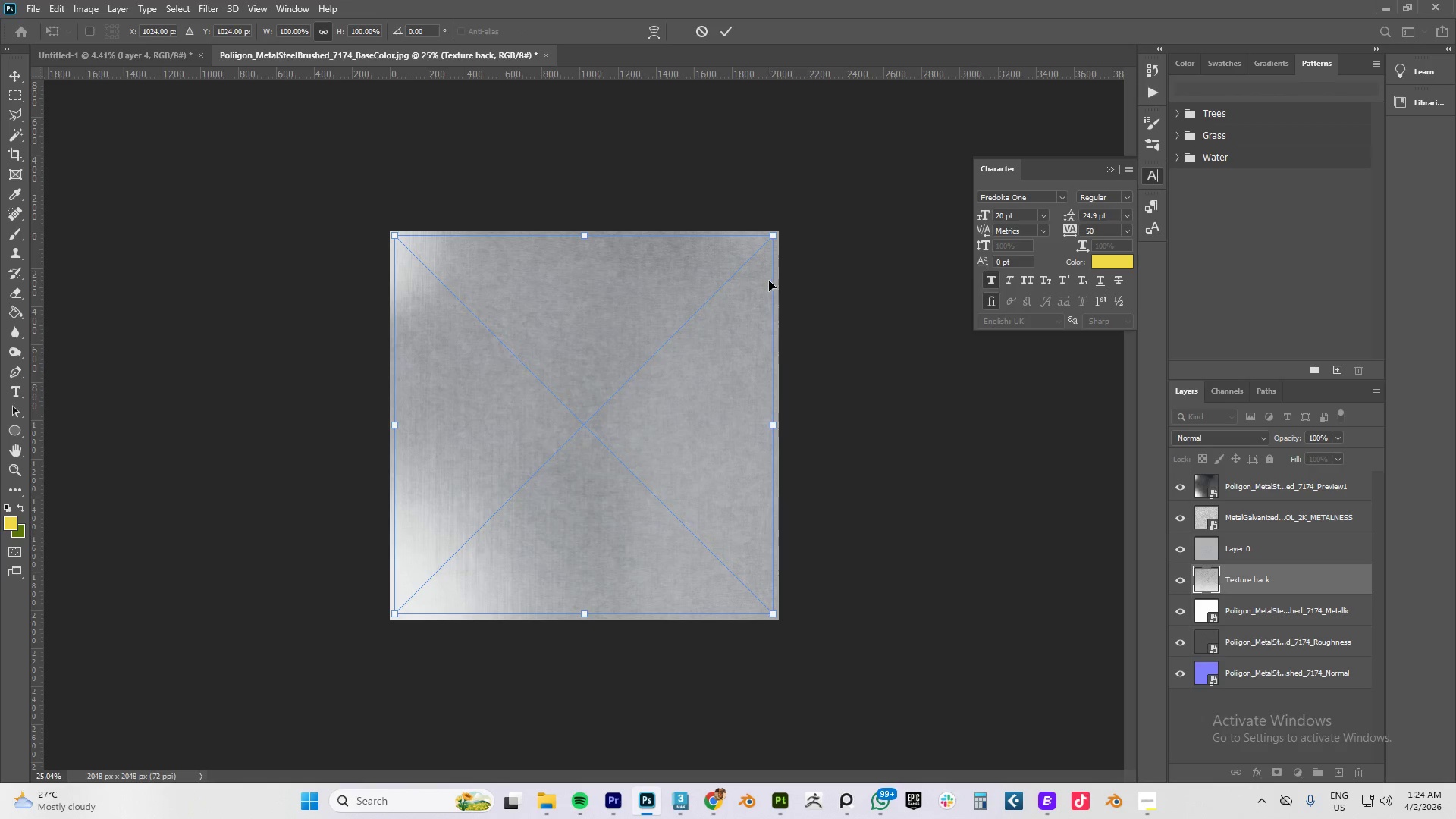 
left_click_drag(start_coordinate=[1275, 576], to_coordinate=[1266, 491])
 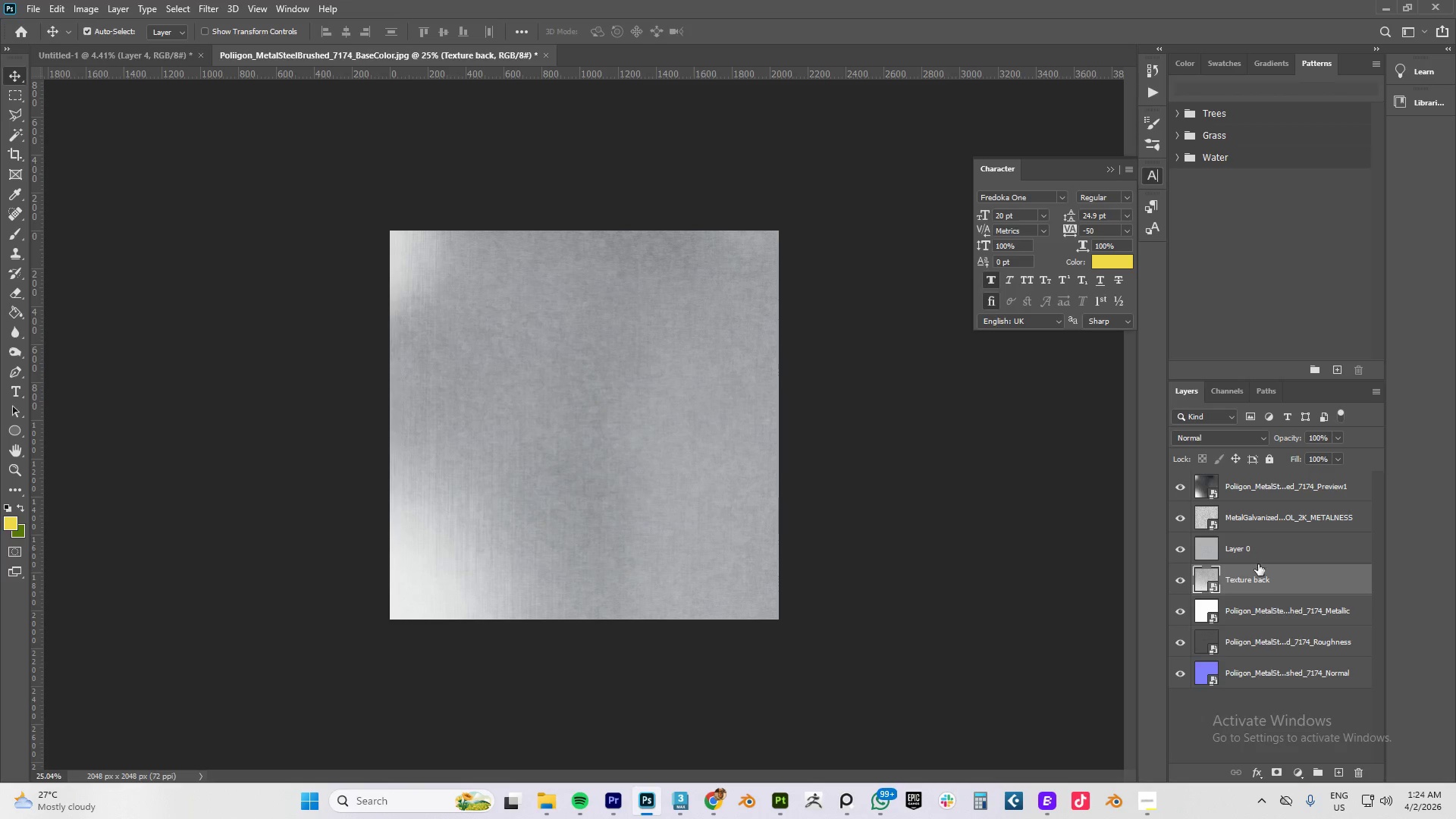 
left_click_drag(start_coordinate=[1275, 579], to_coordinate=[1266, 480])
 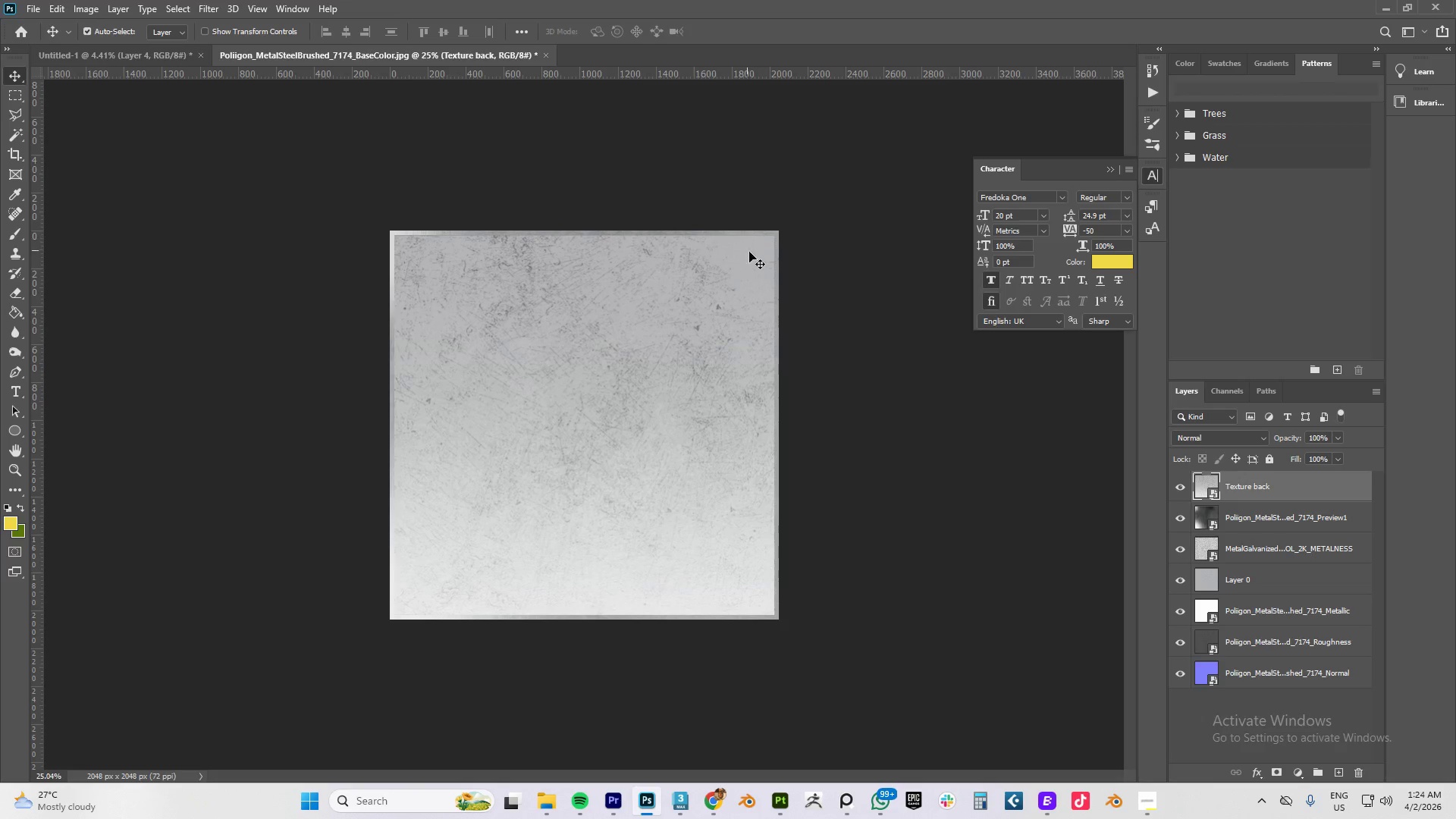 
key(Control+T)
 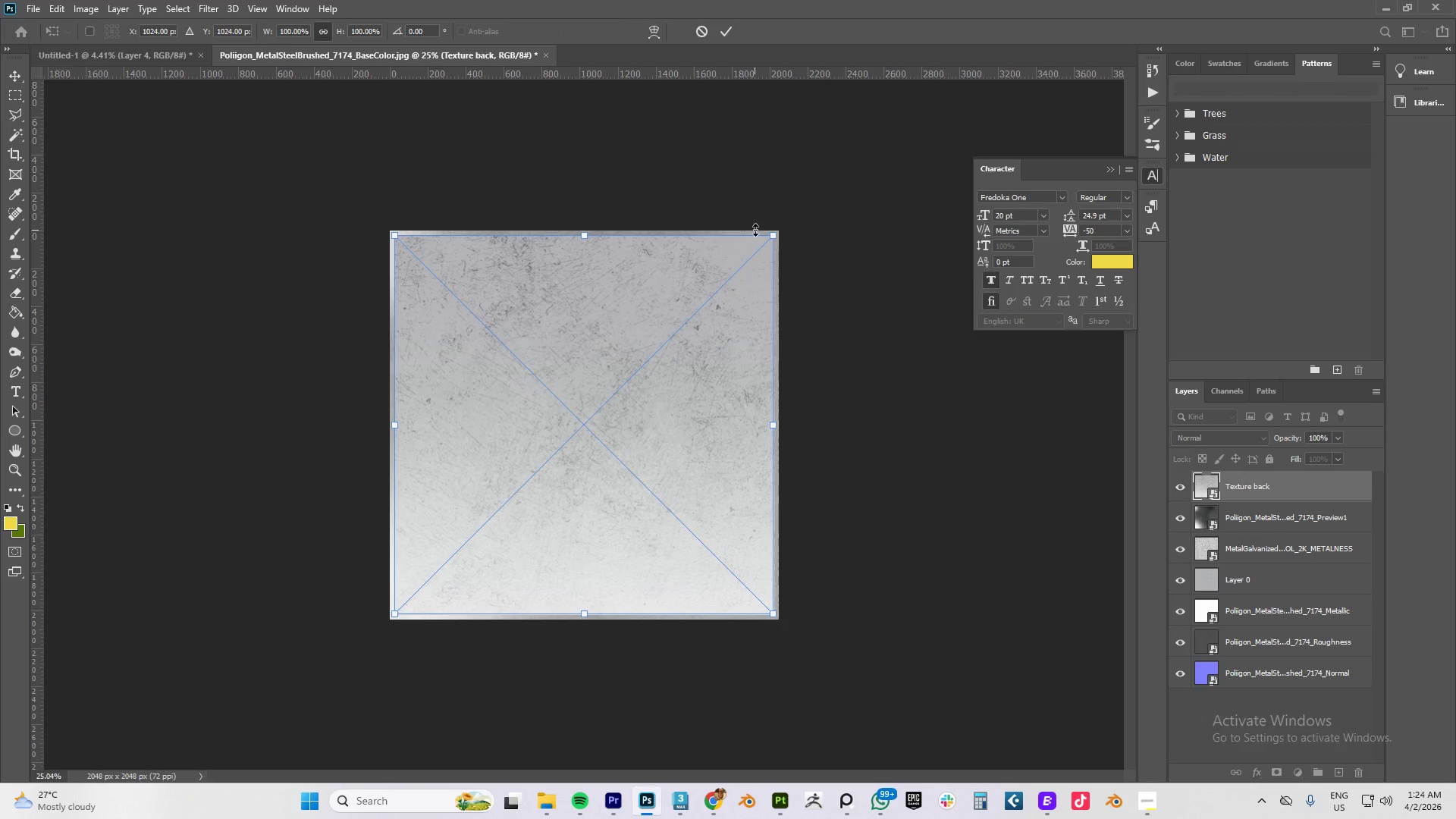 
hold_key(key=AltLeft, duration=1.05)
left_click_drag(start_coordinate=[777, 237], to_coordinate=[785, 229])
 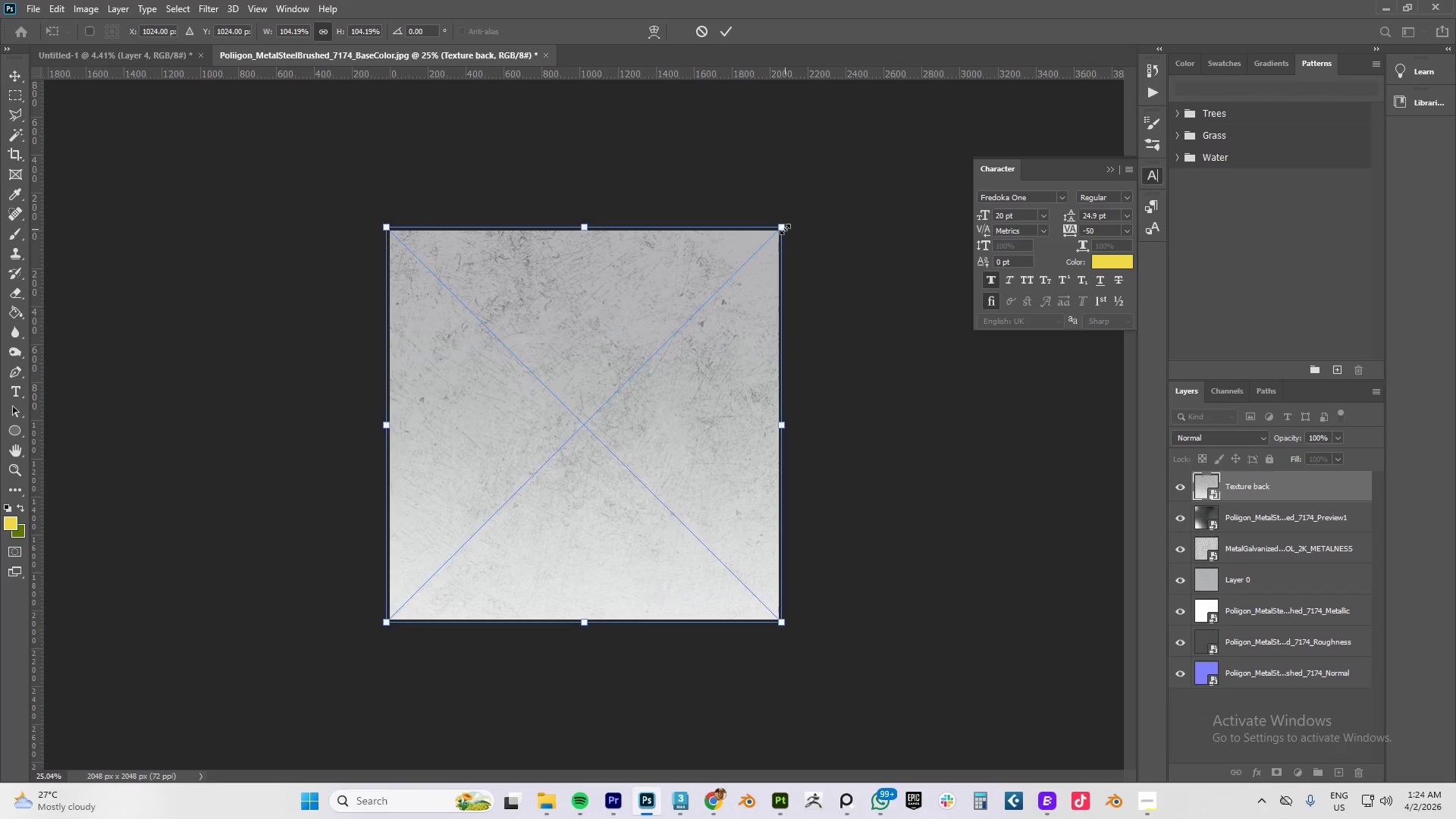 
key(NumpadEnter)
 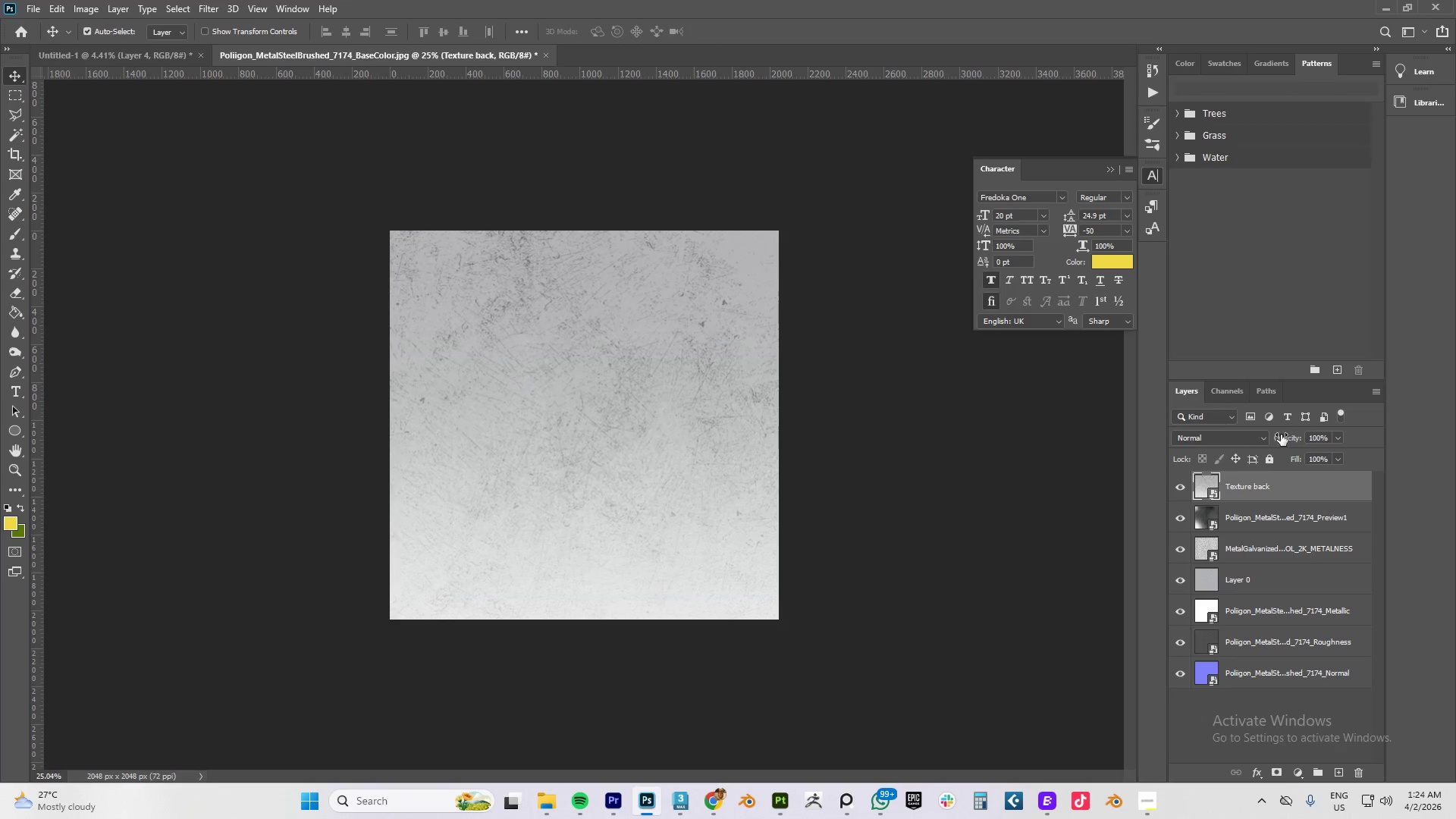 
left_click_drag(start_coordinate=[1297, 435], to_coordinate=[1275, 438])
 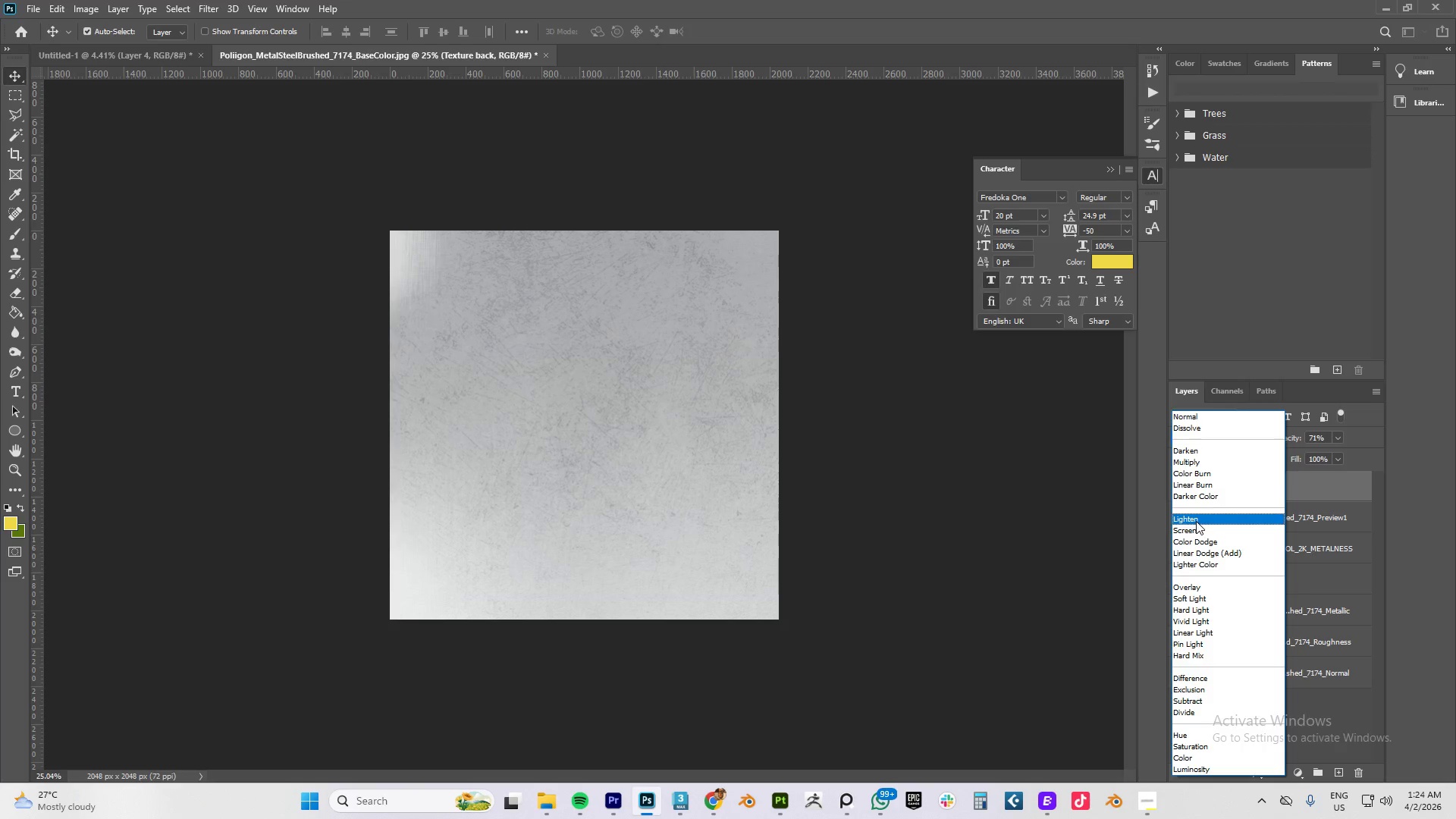 
left_click([1196, 521])
 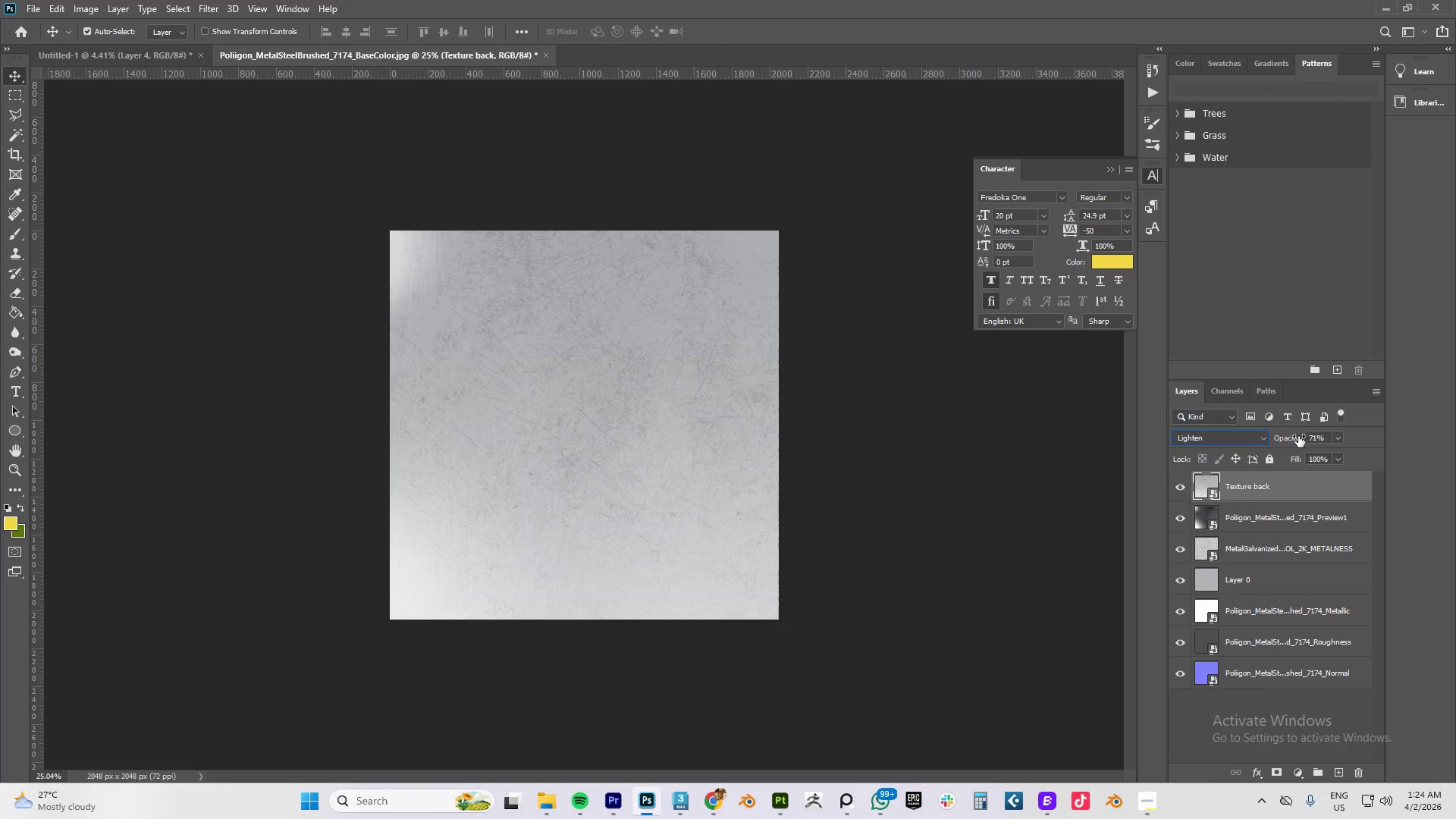 
left_click_drag(start_coordinate=[1297, 435], to_coordinate=[1279, 438])
 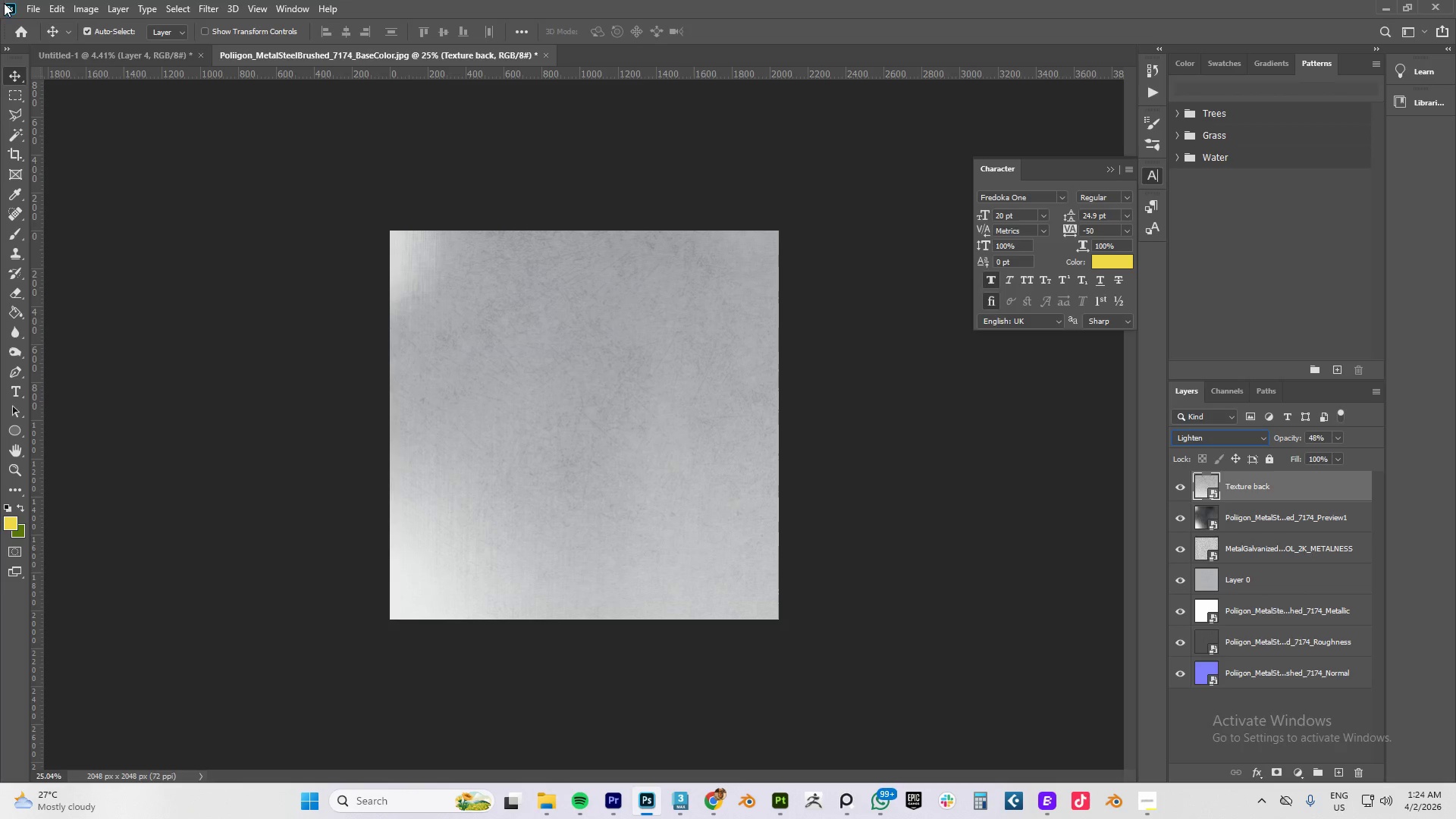 
left_click([38, 11])
 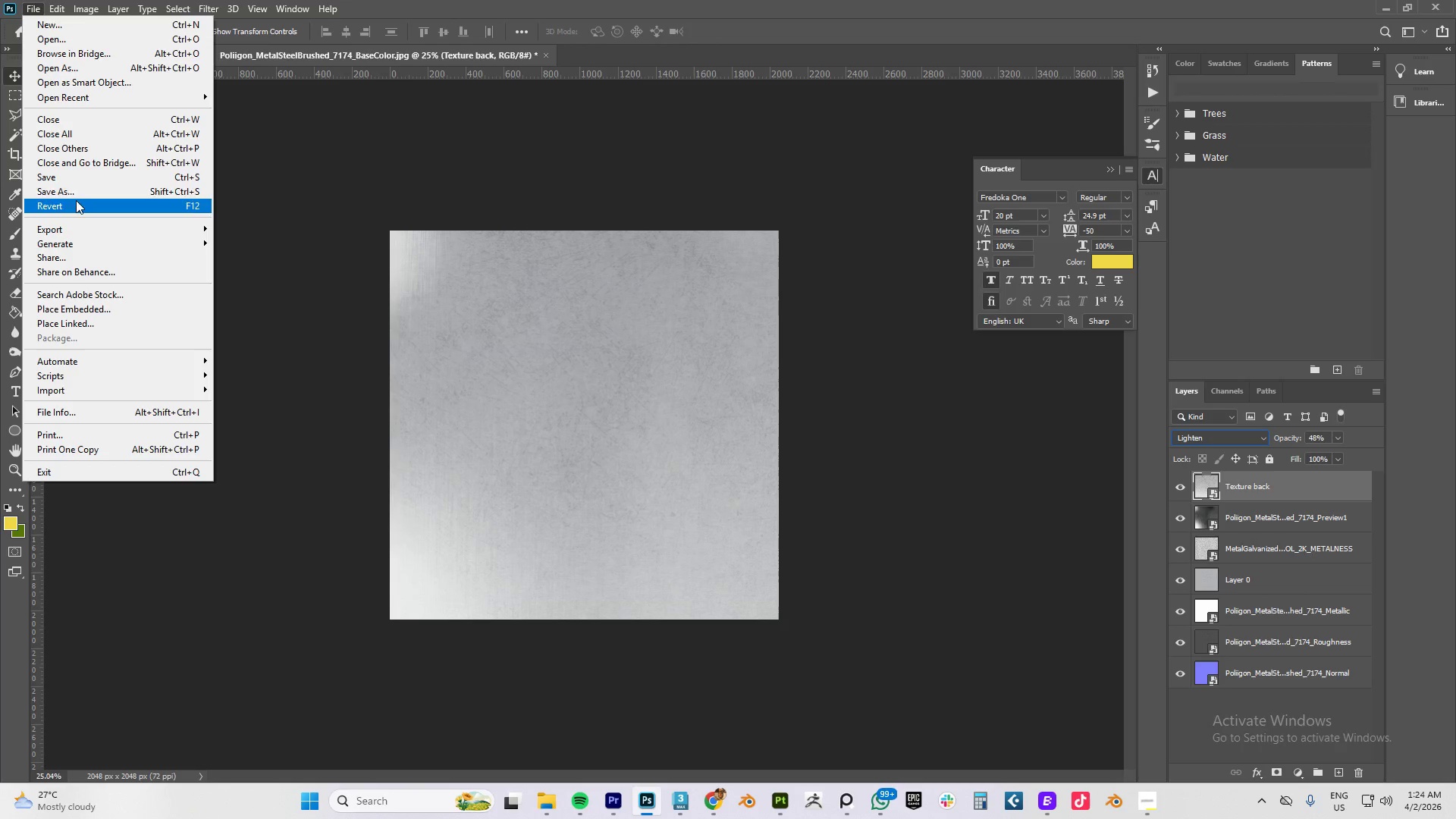 
left_click([71, 192])
 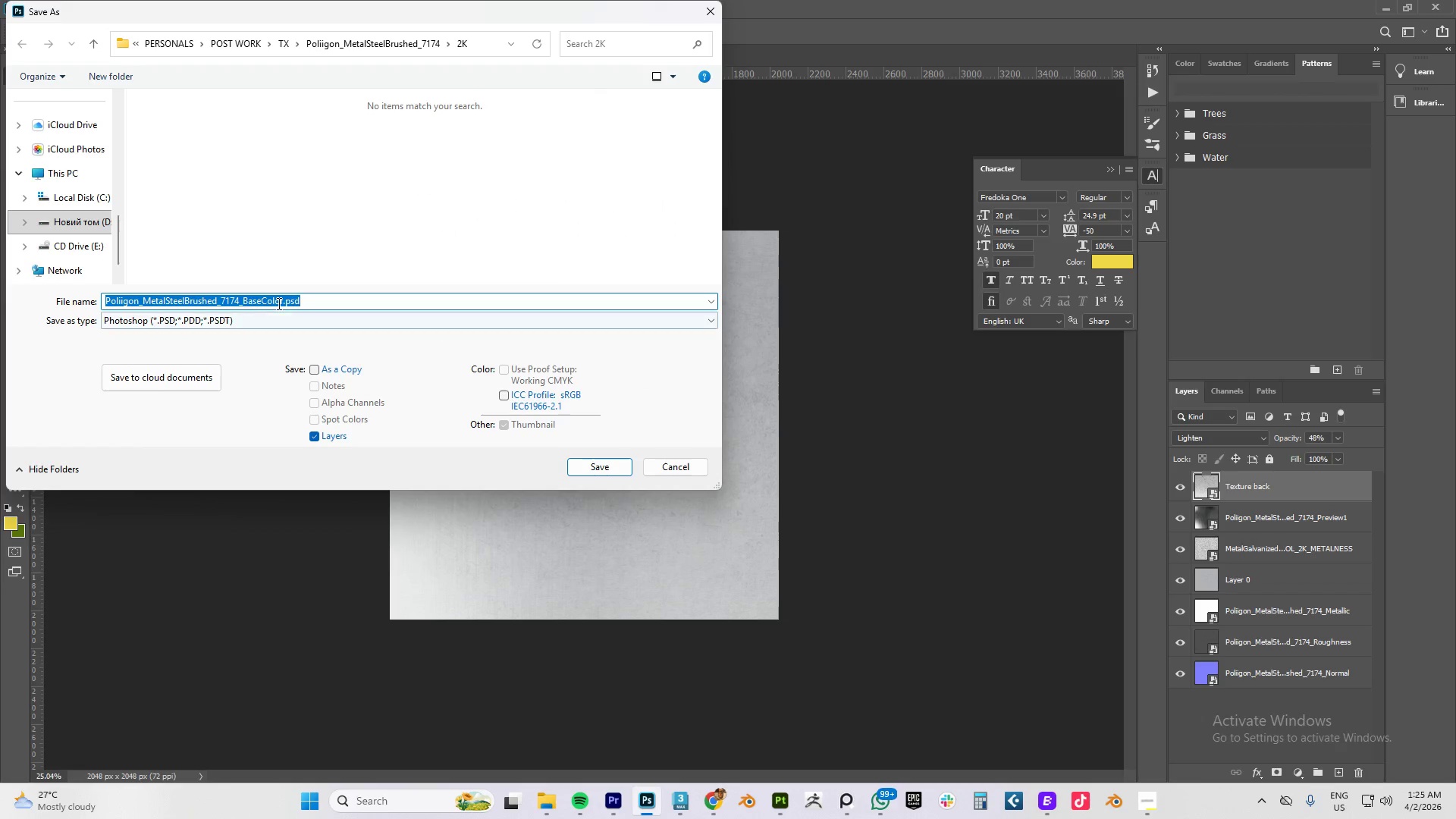 
left_click([239, 321])
 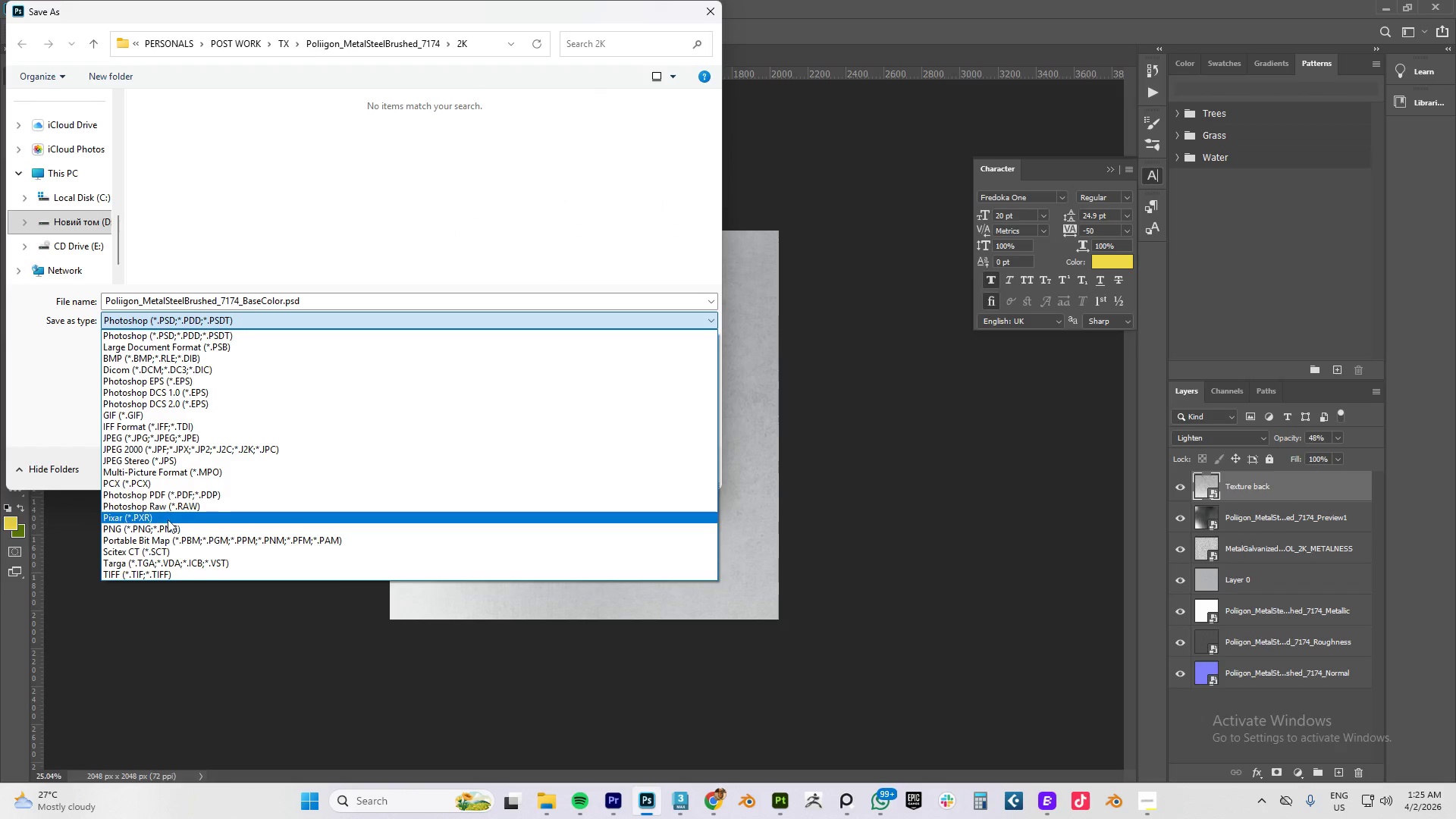 
left_click([165, 525])
 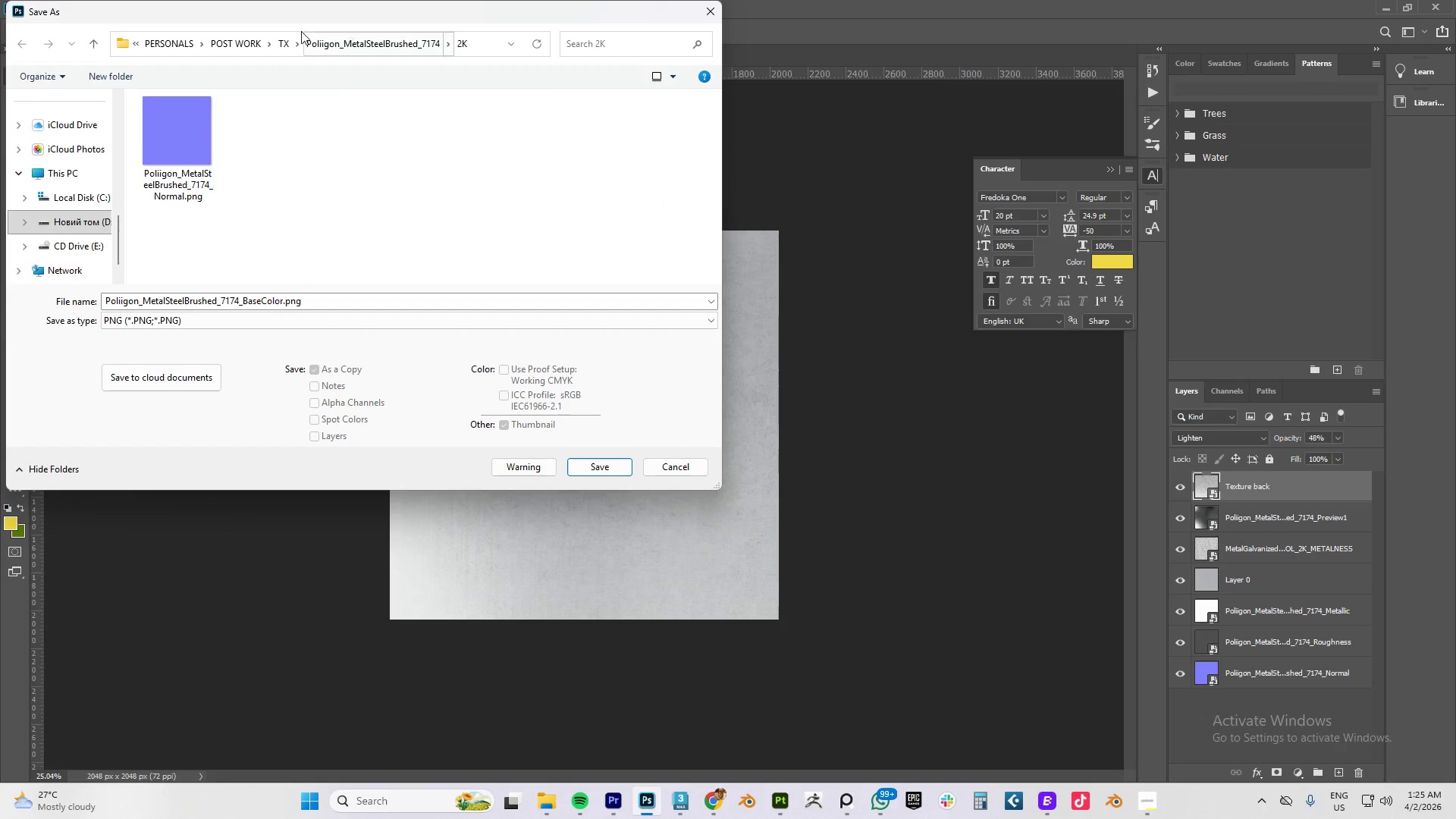 
left_click([283, 46])
 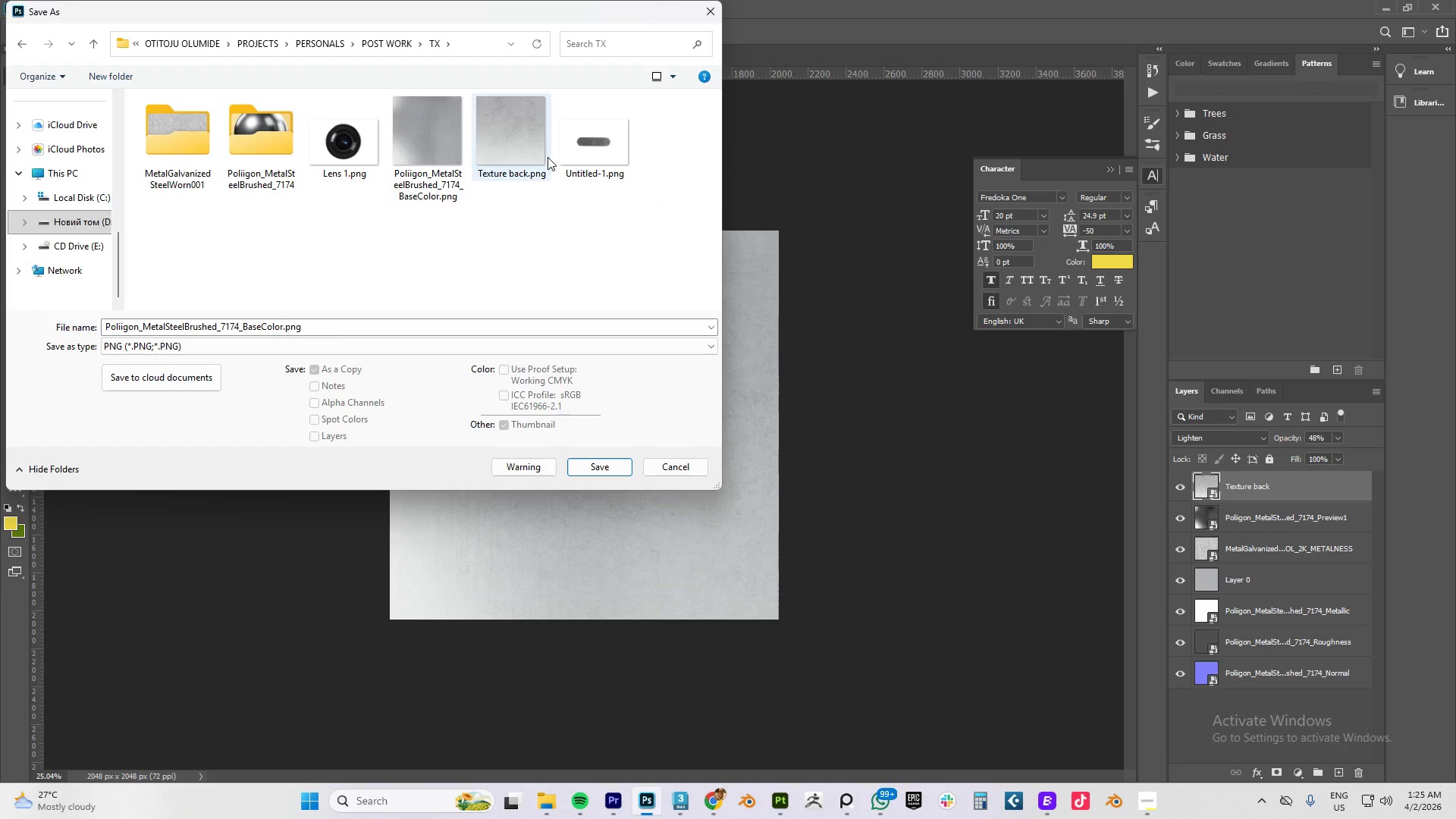 
double_click([500, 147])
 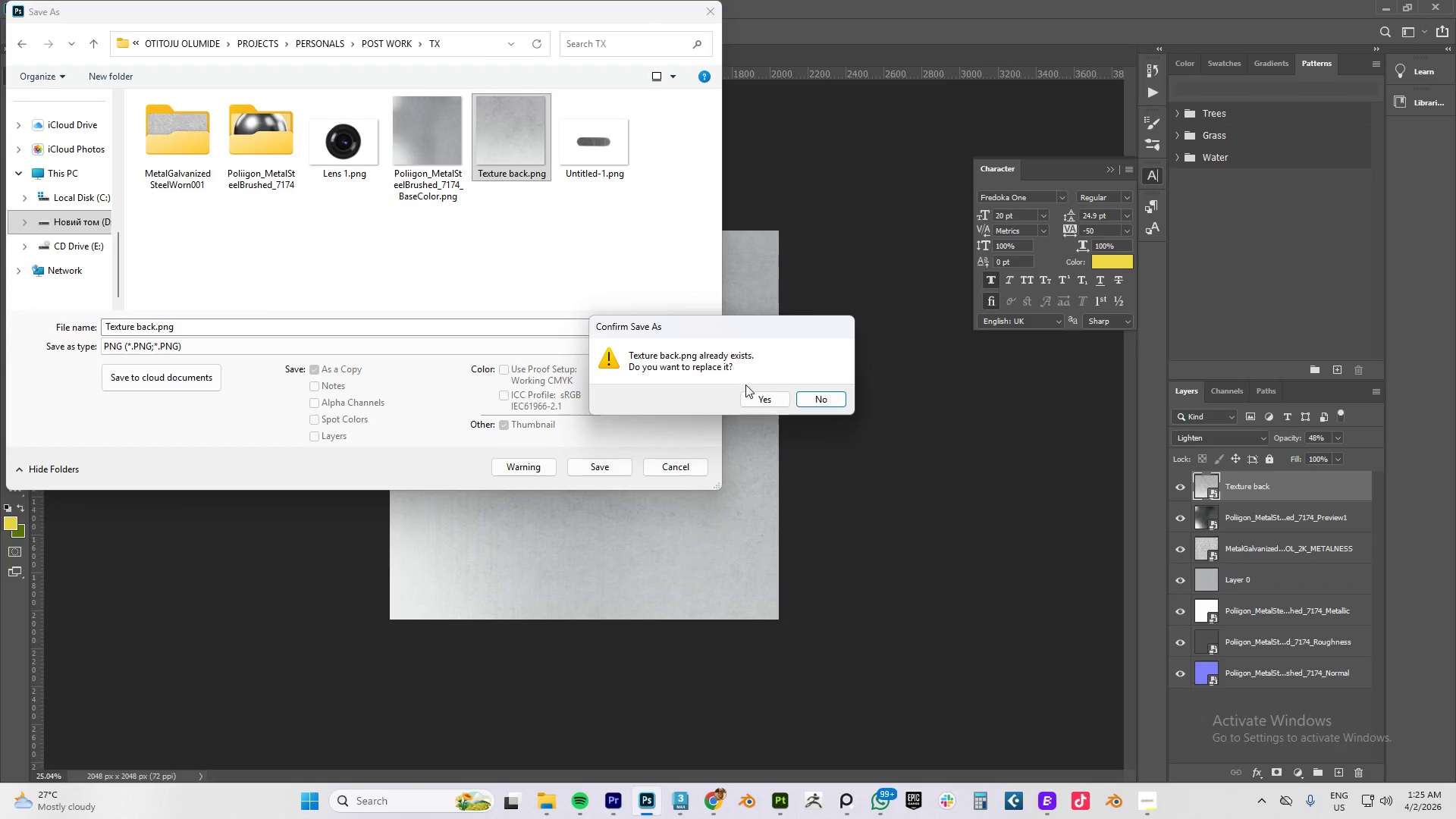 
left_click([748, 397])
 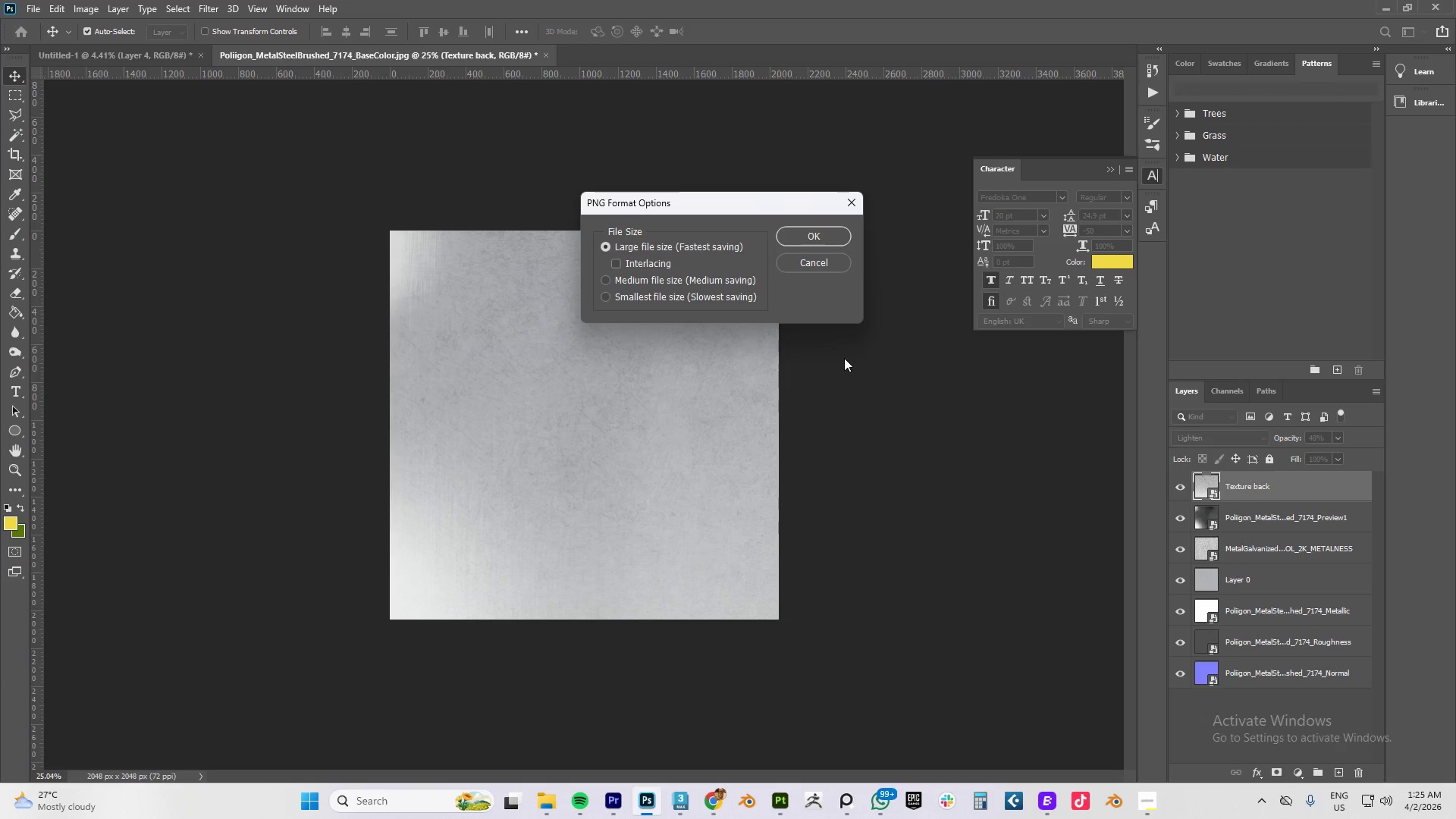 
wait(25.08)
 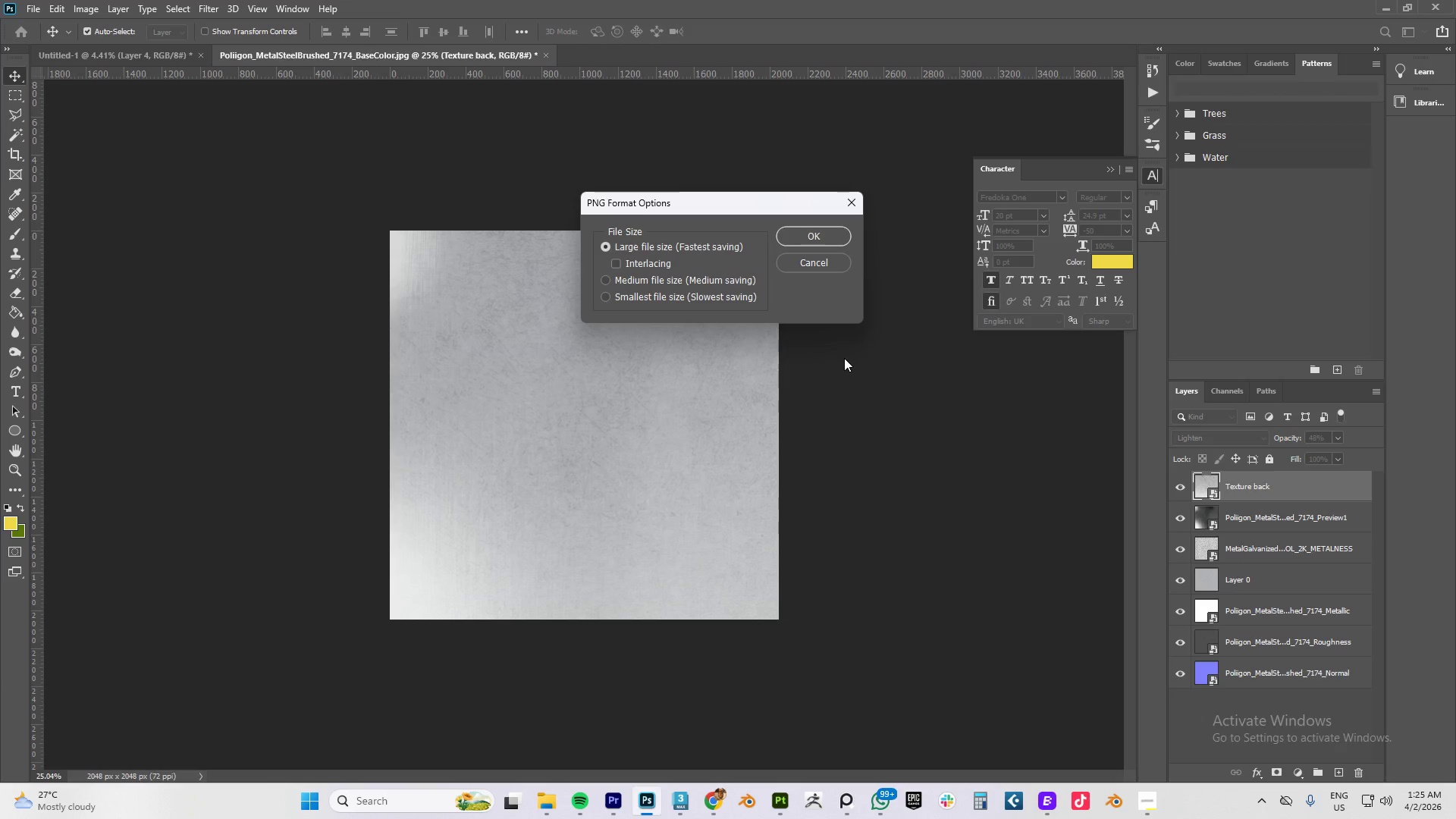 
left_click([795, 235])
 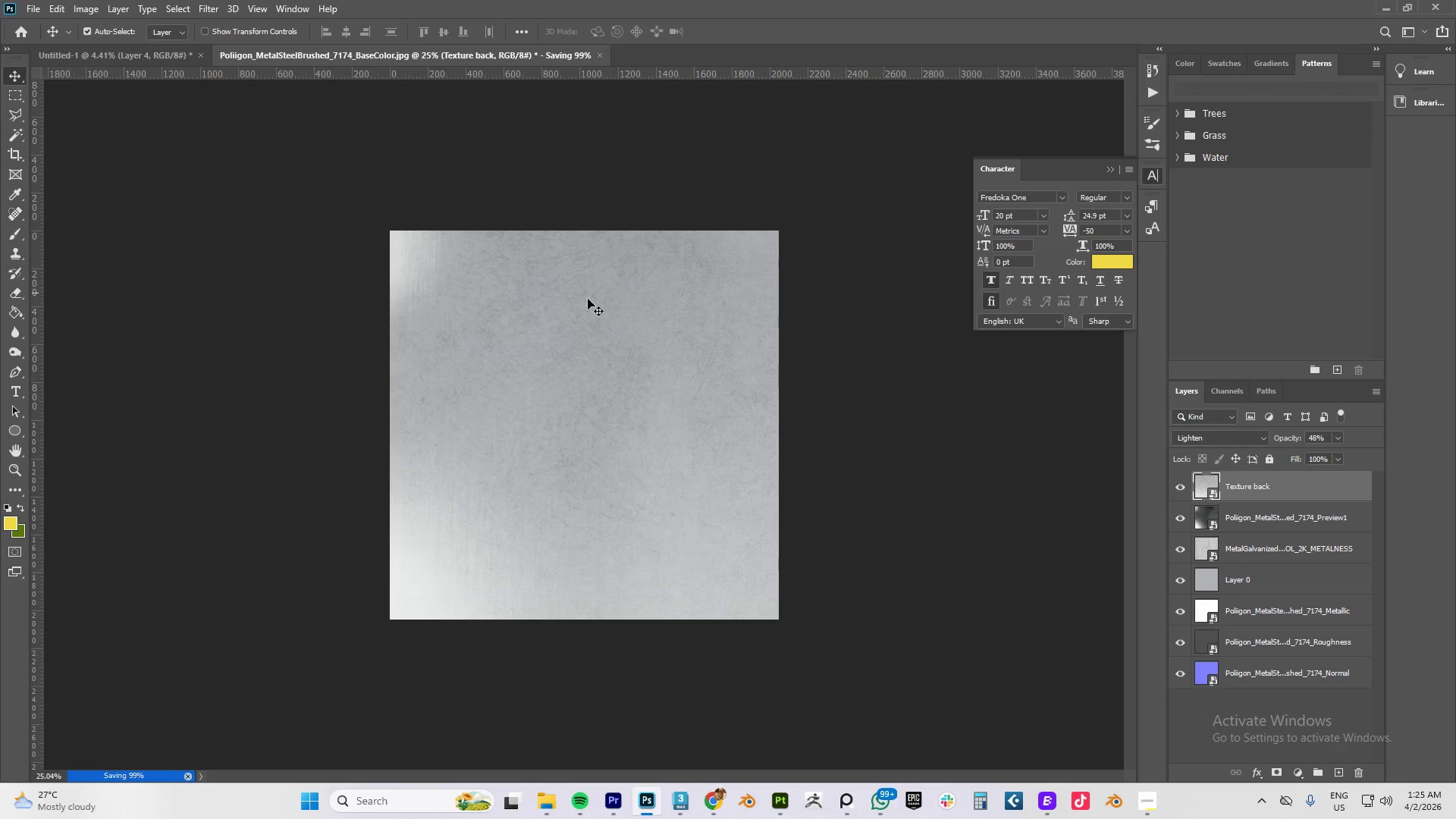 
hold_key(key=AltLeft, duration=1.5)
 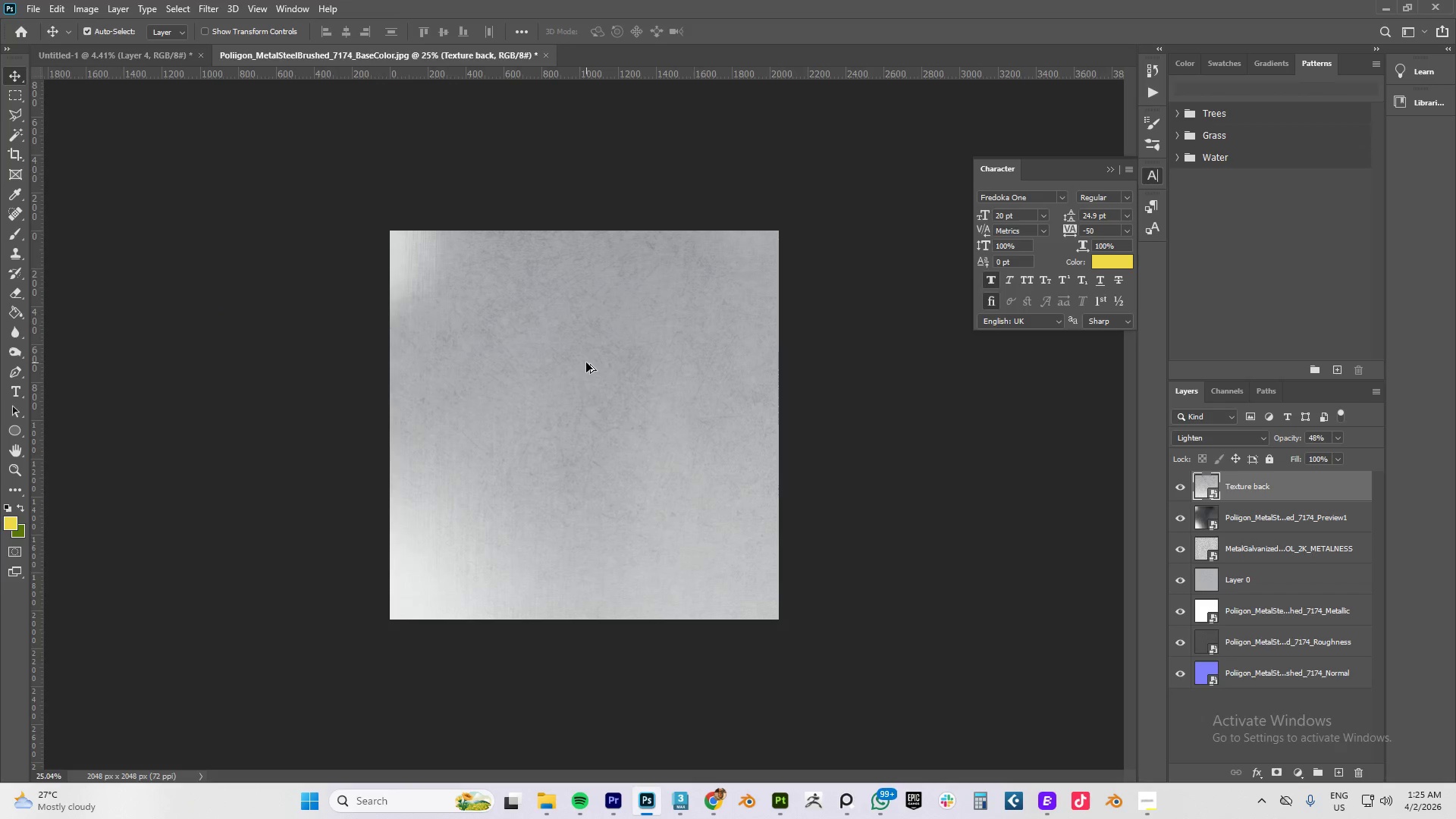 
key(Alt+AltLeft)
 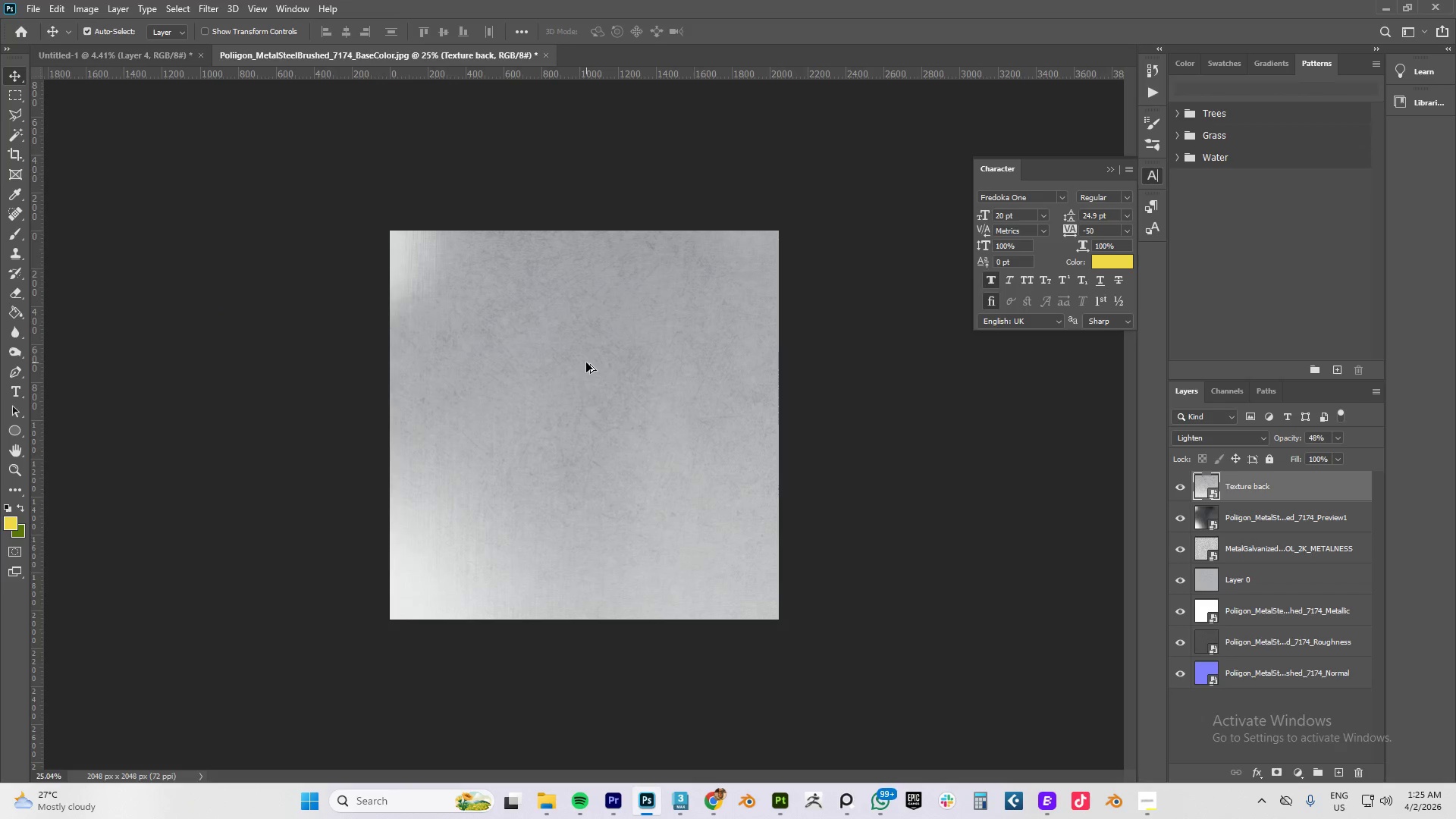 
key(Alt+AltLeft)
 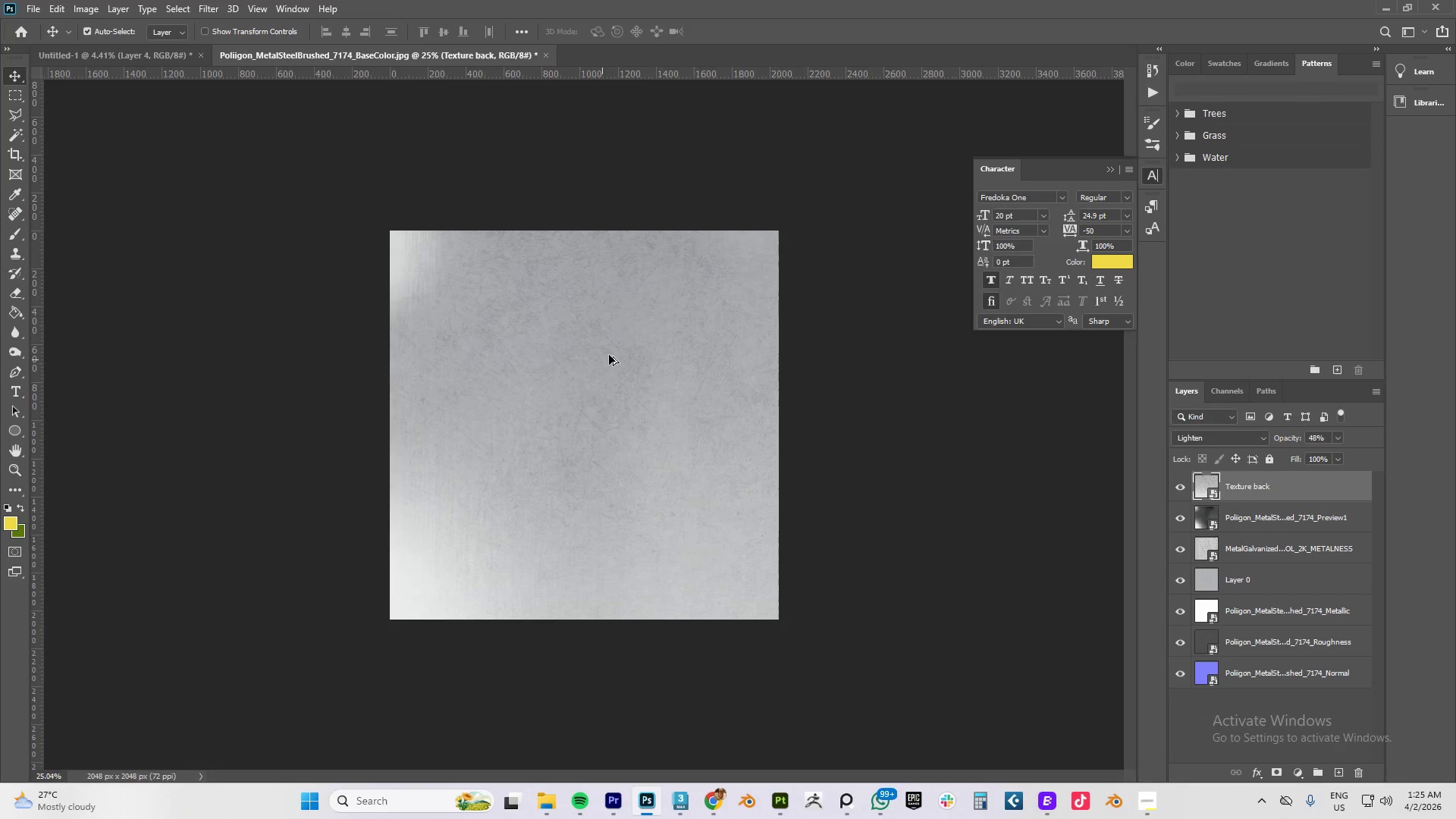 
key(Alt+AltLeft)
 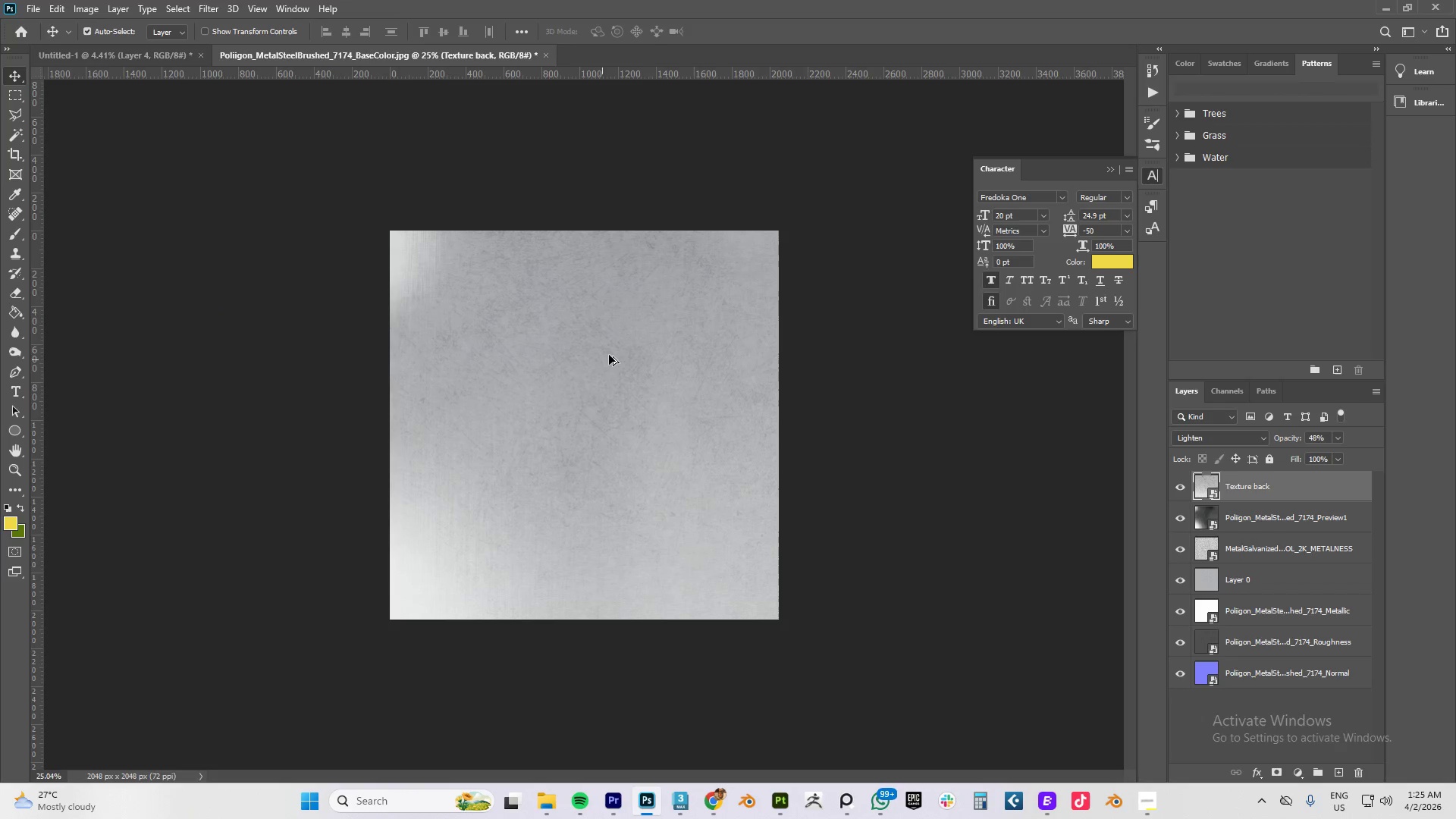 
key(Alt+AltLeft)
 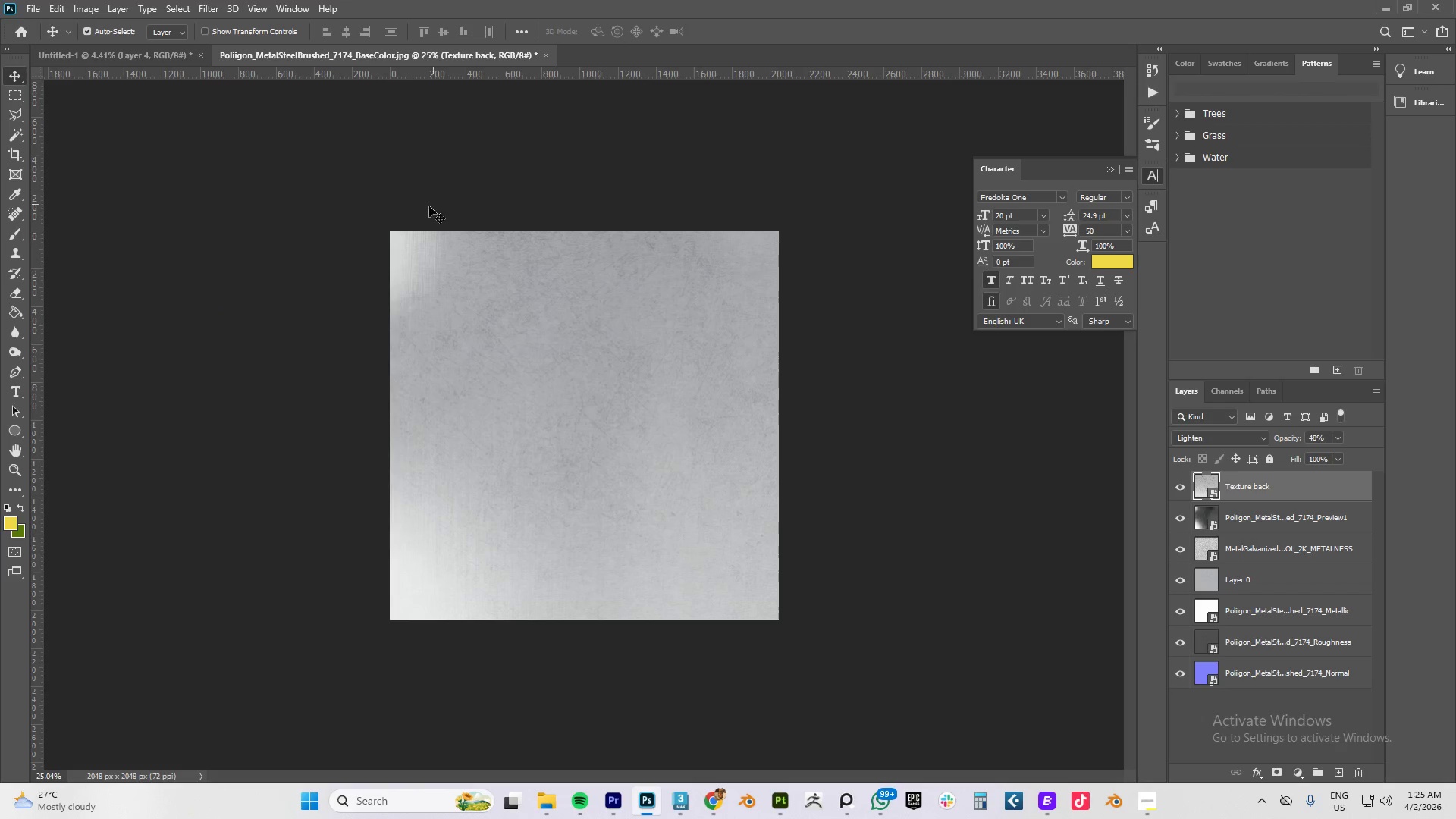 
scroll: coordinate [586, 362], scroll_direction: up, amount: 2.0
 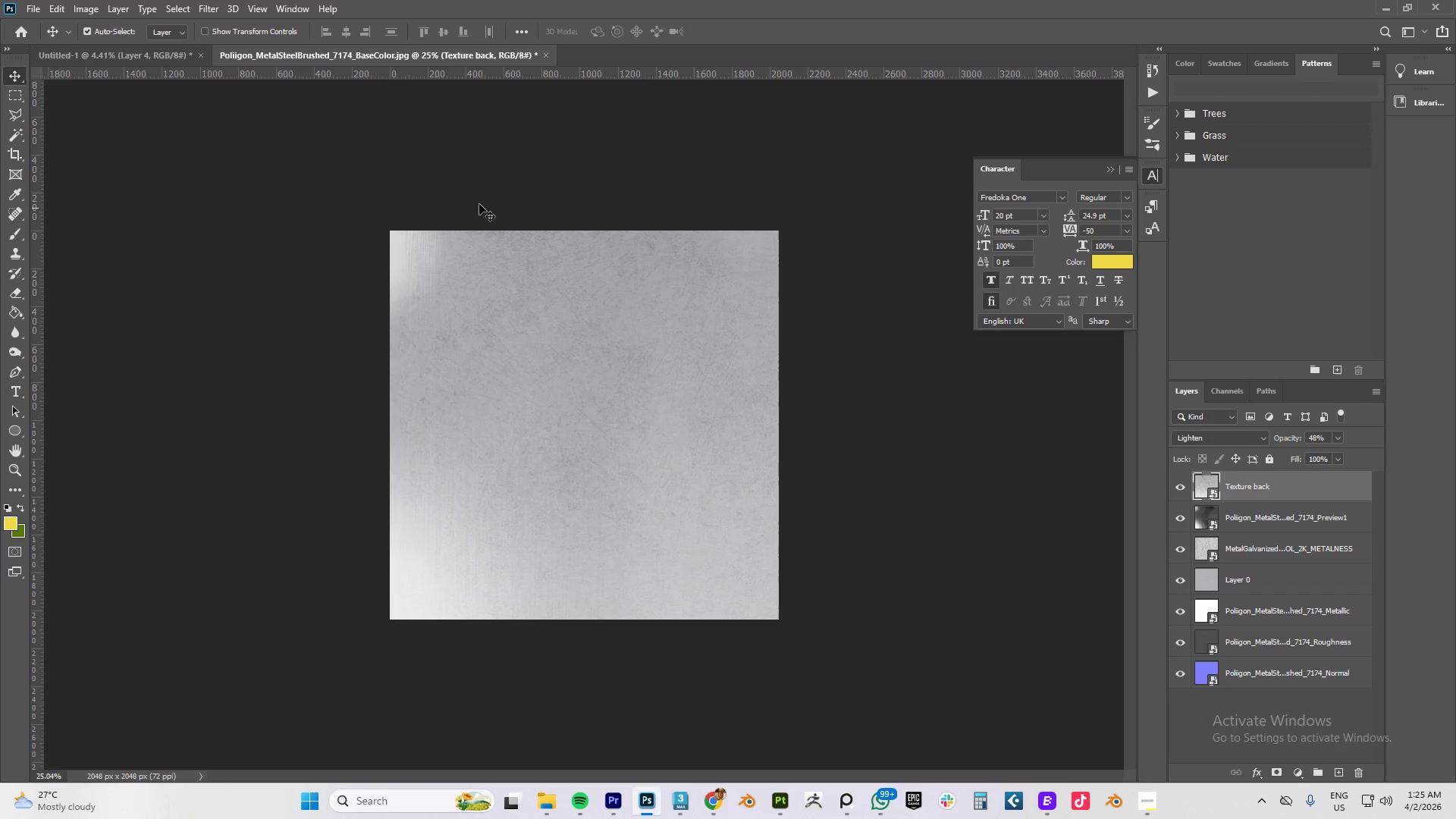 
key(Alt+AltLeft)
 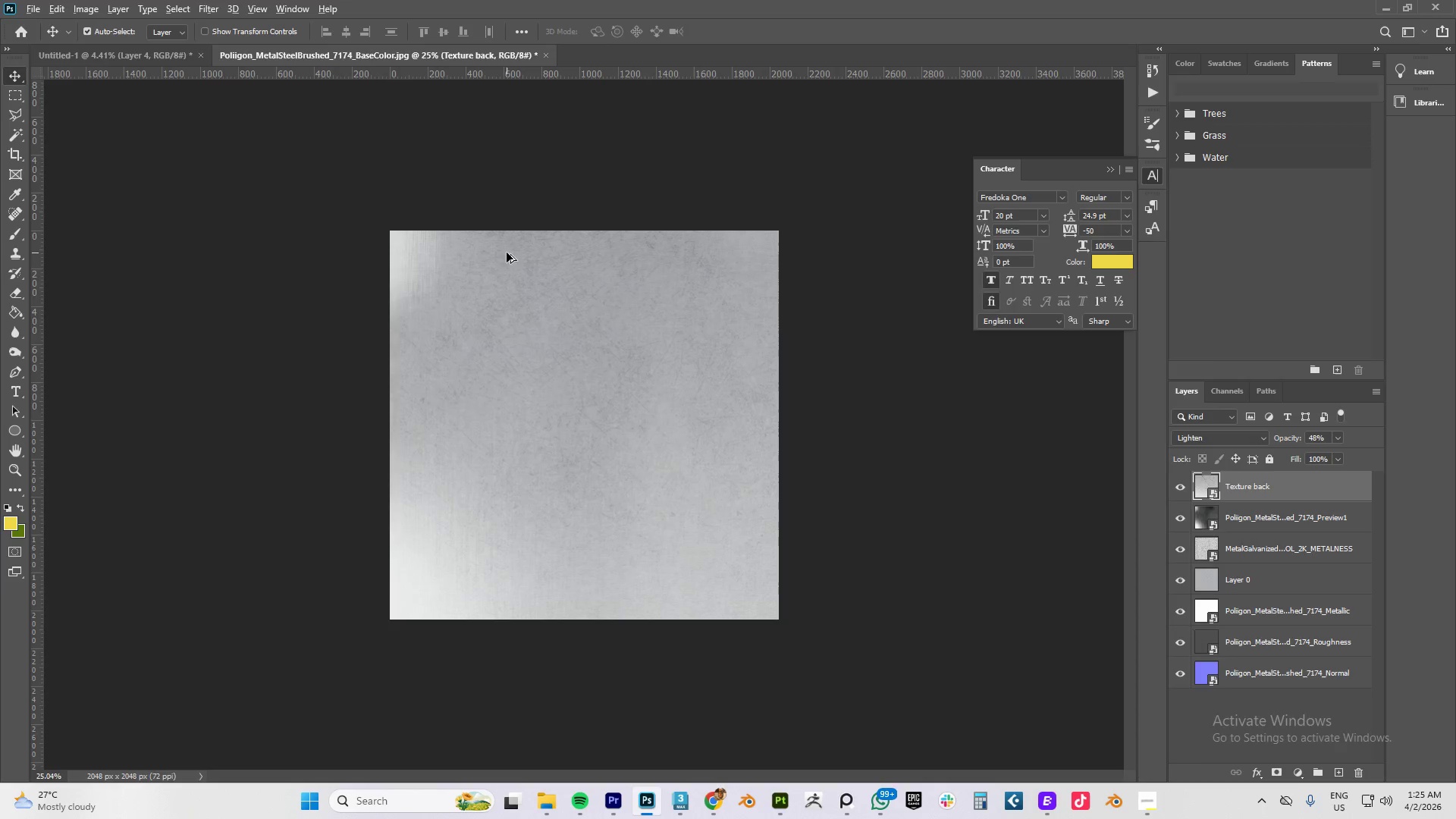 
key(Alt+Tab)
 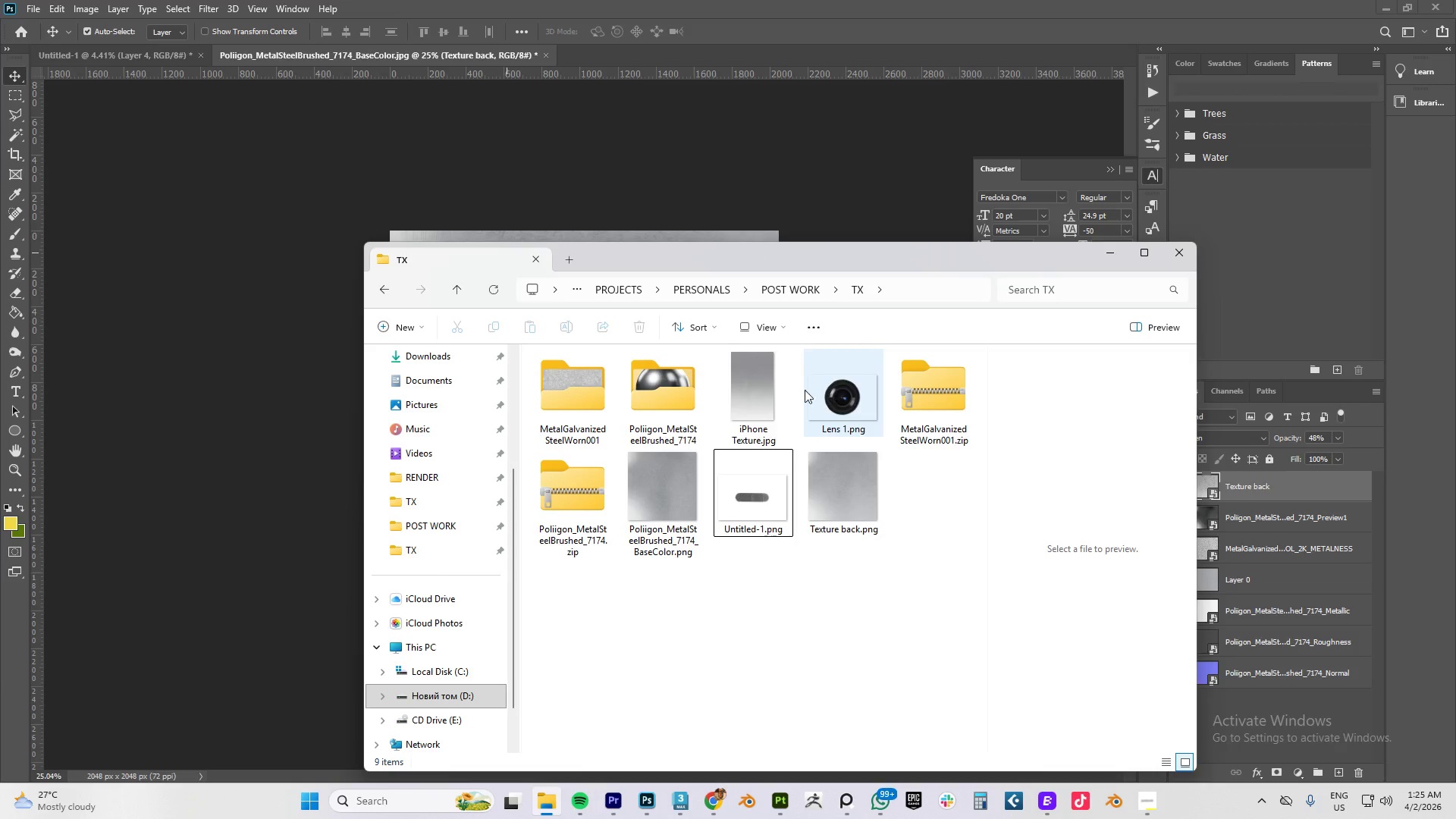 
key(Alt+Tab)
 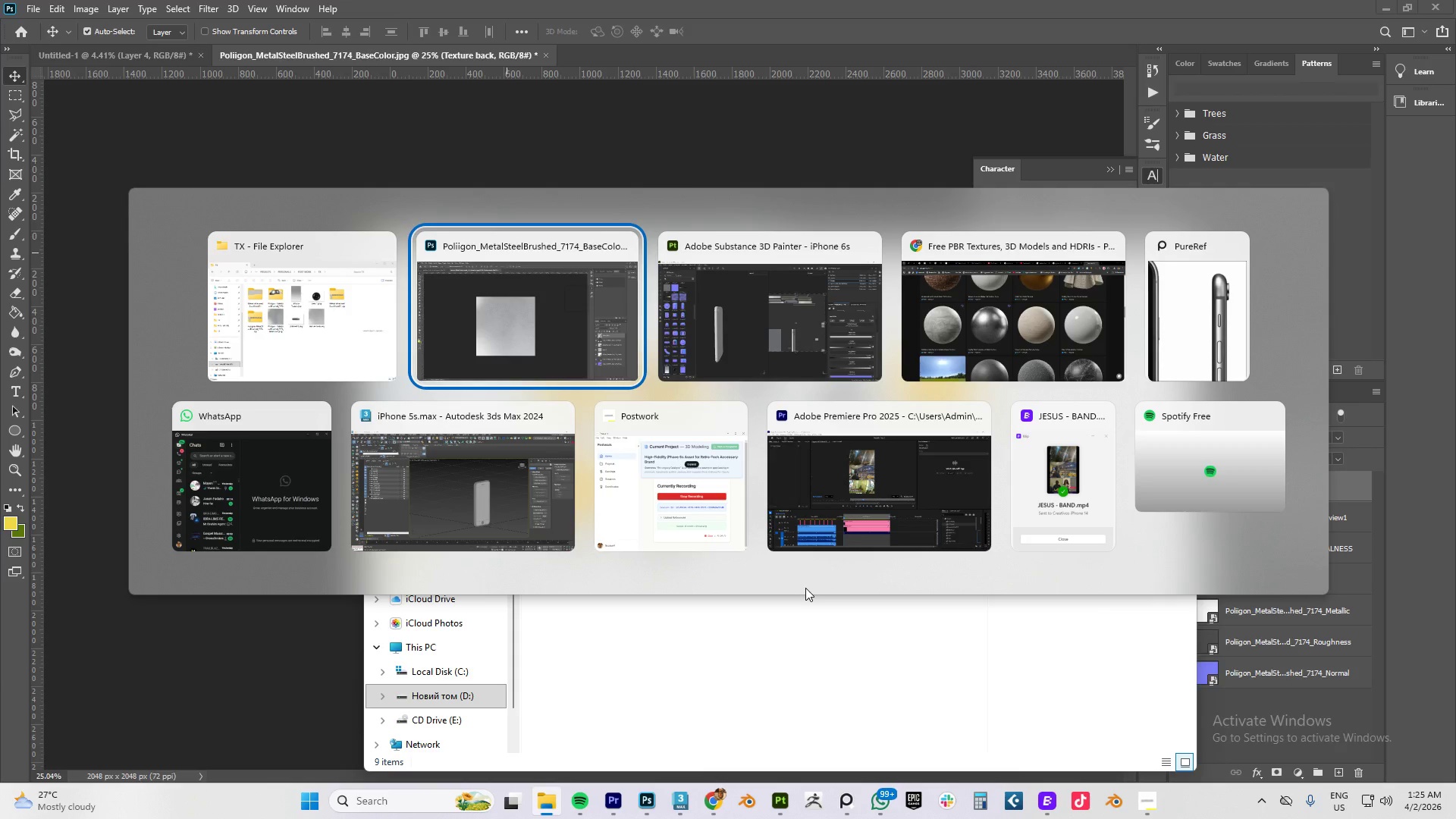 
key(Alt+Tab)
 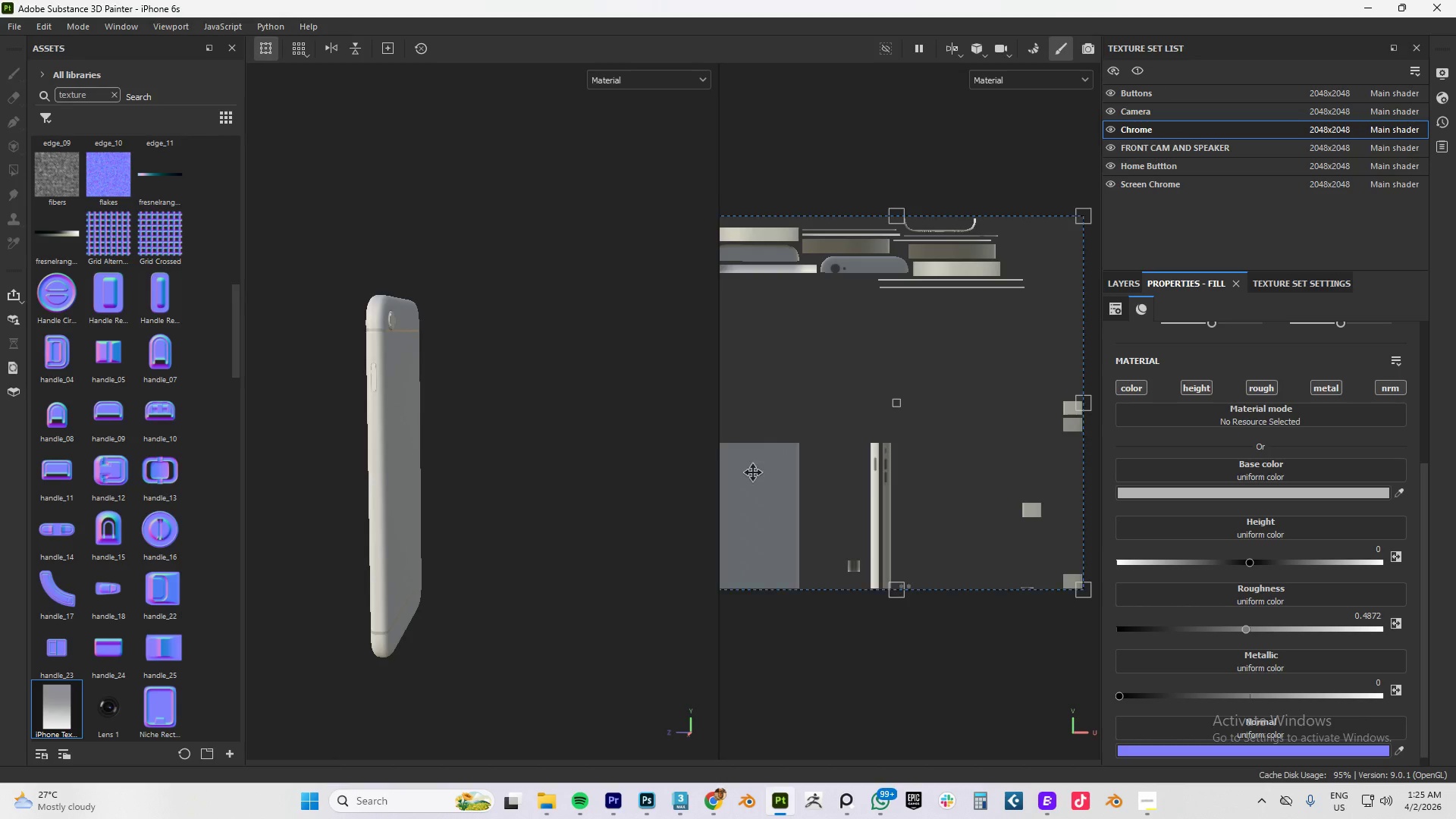 
key(Alt+AltLeft)
 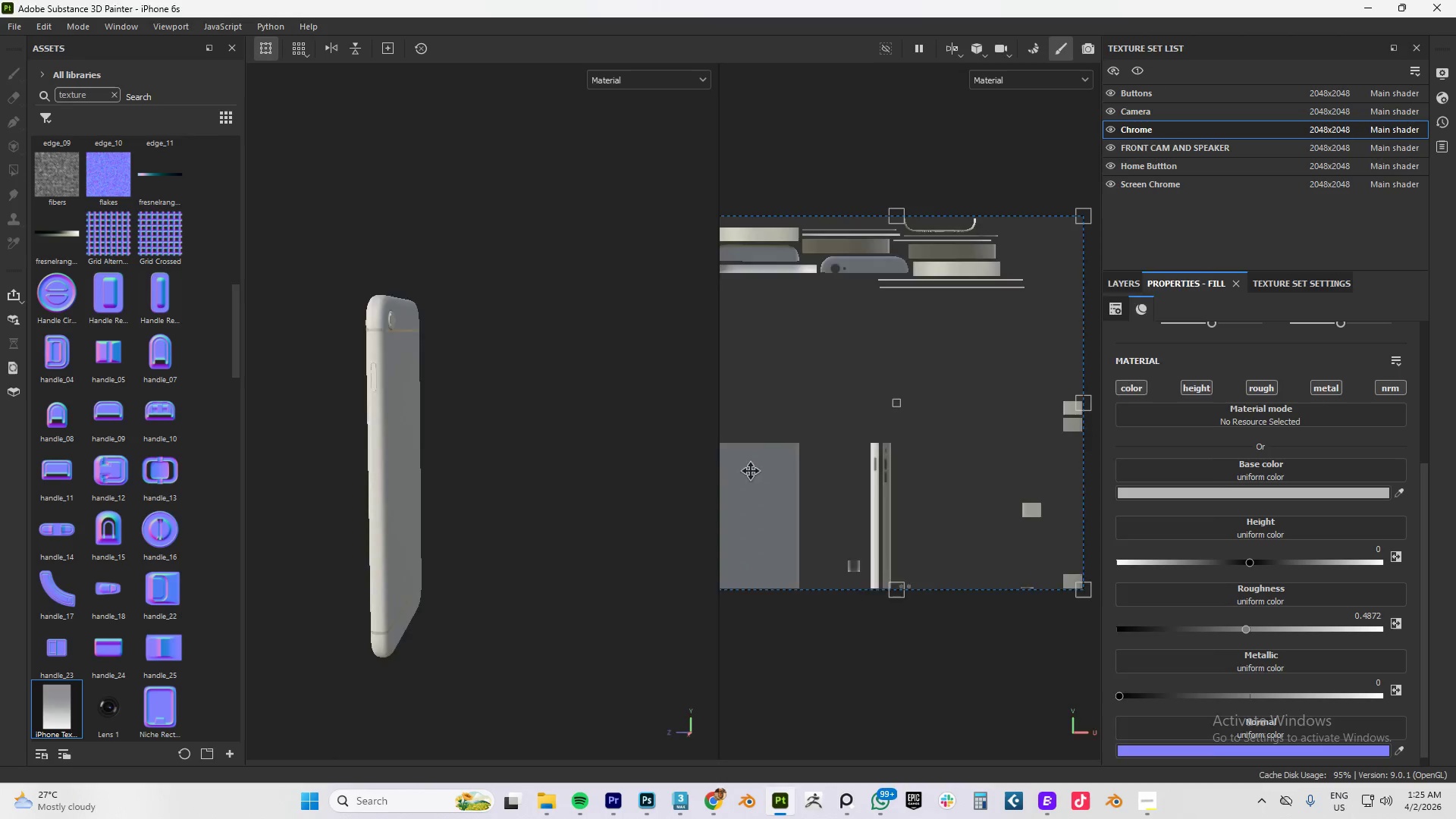 
key(Alt+Tab)
 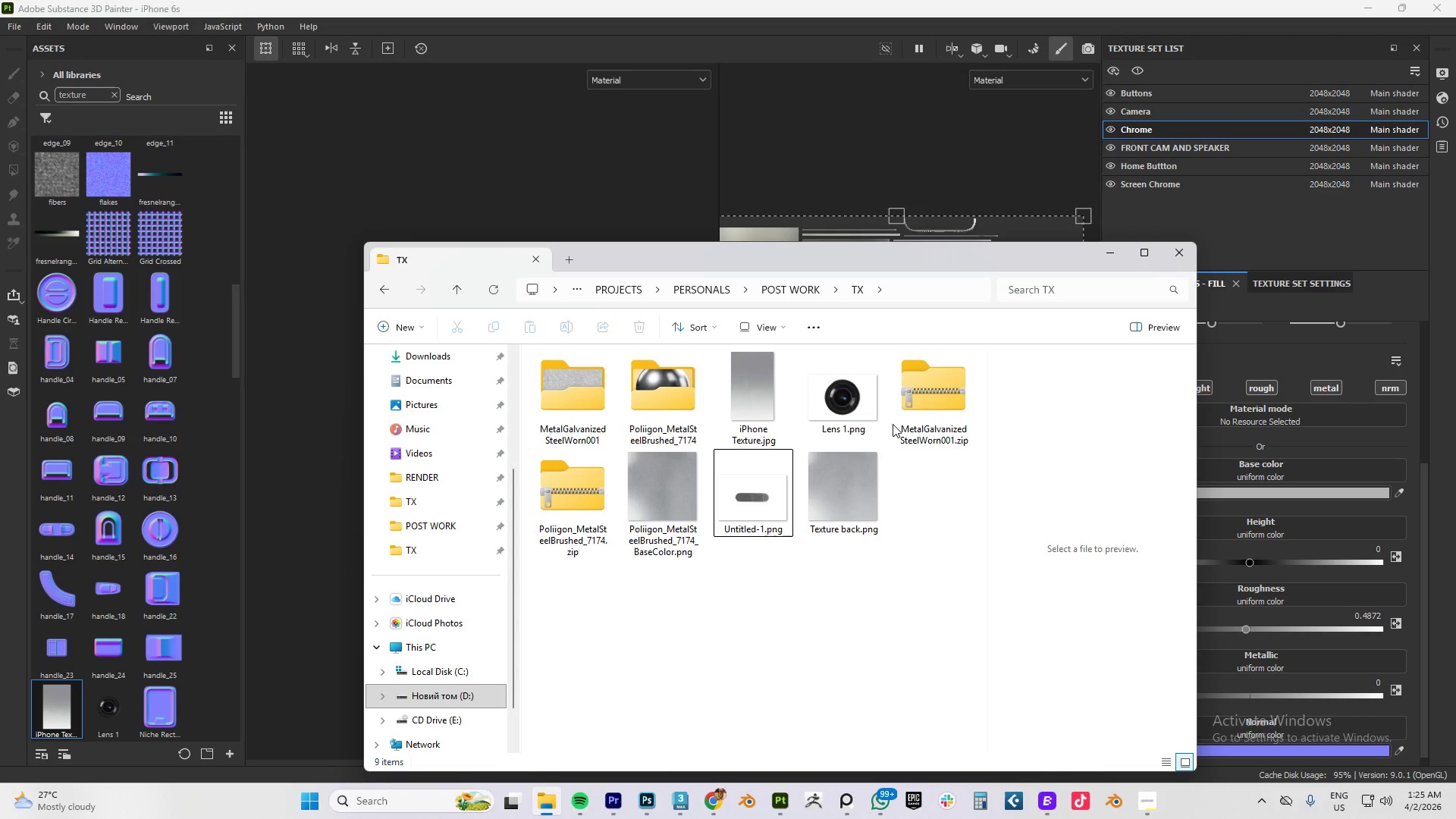 
key(Alt+AltLeft)
 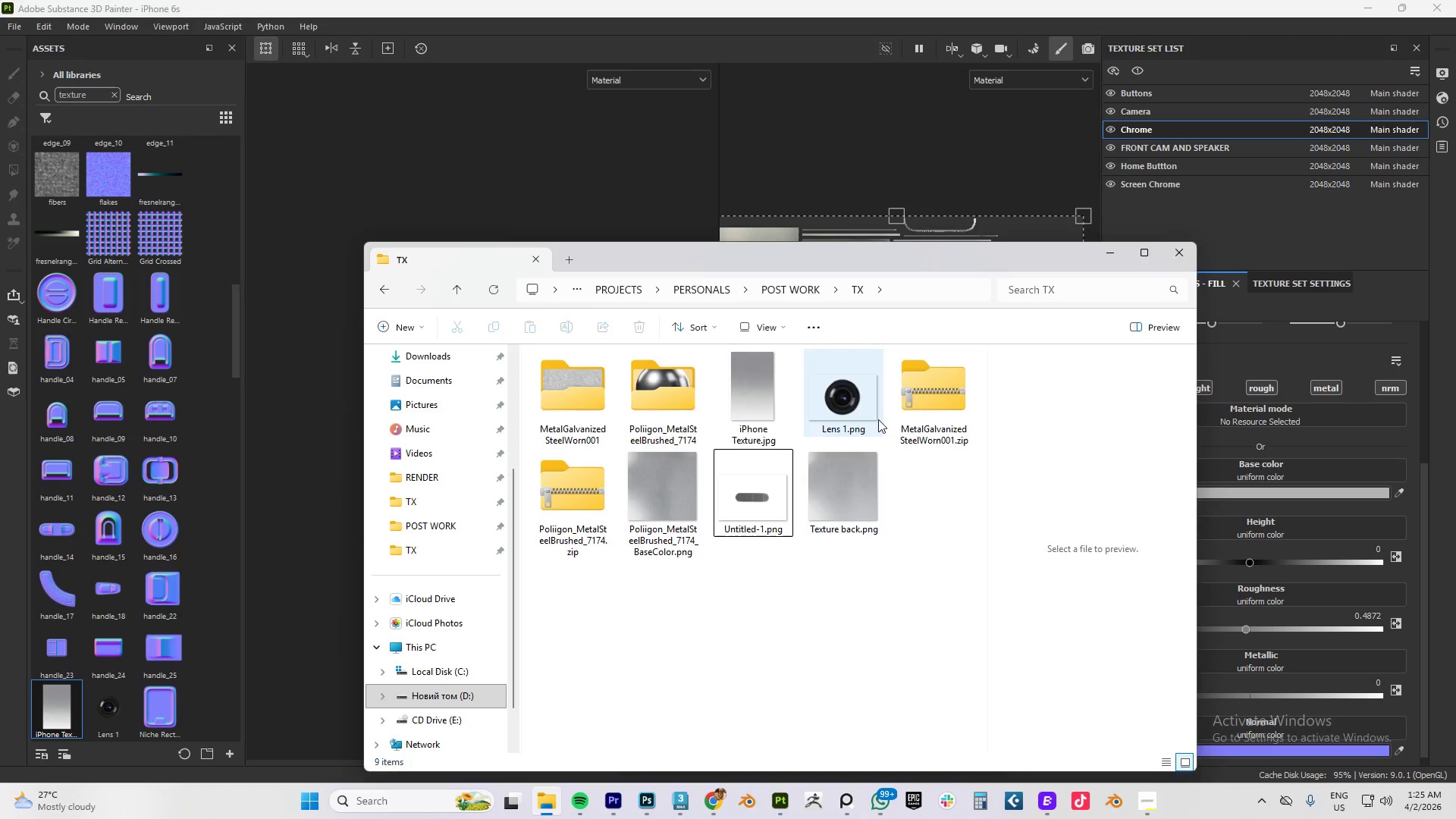 
key(Alt+Tab)
 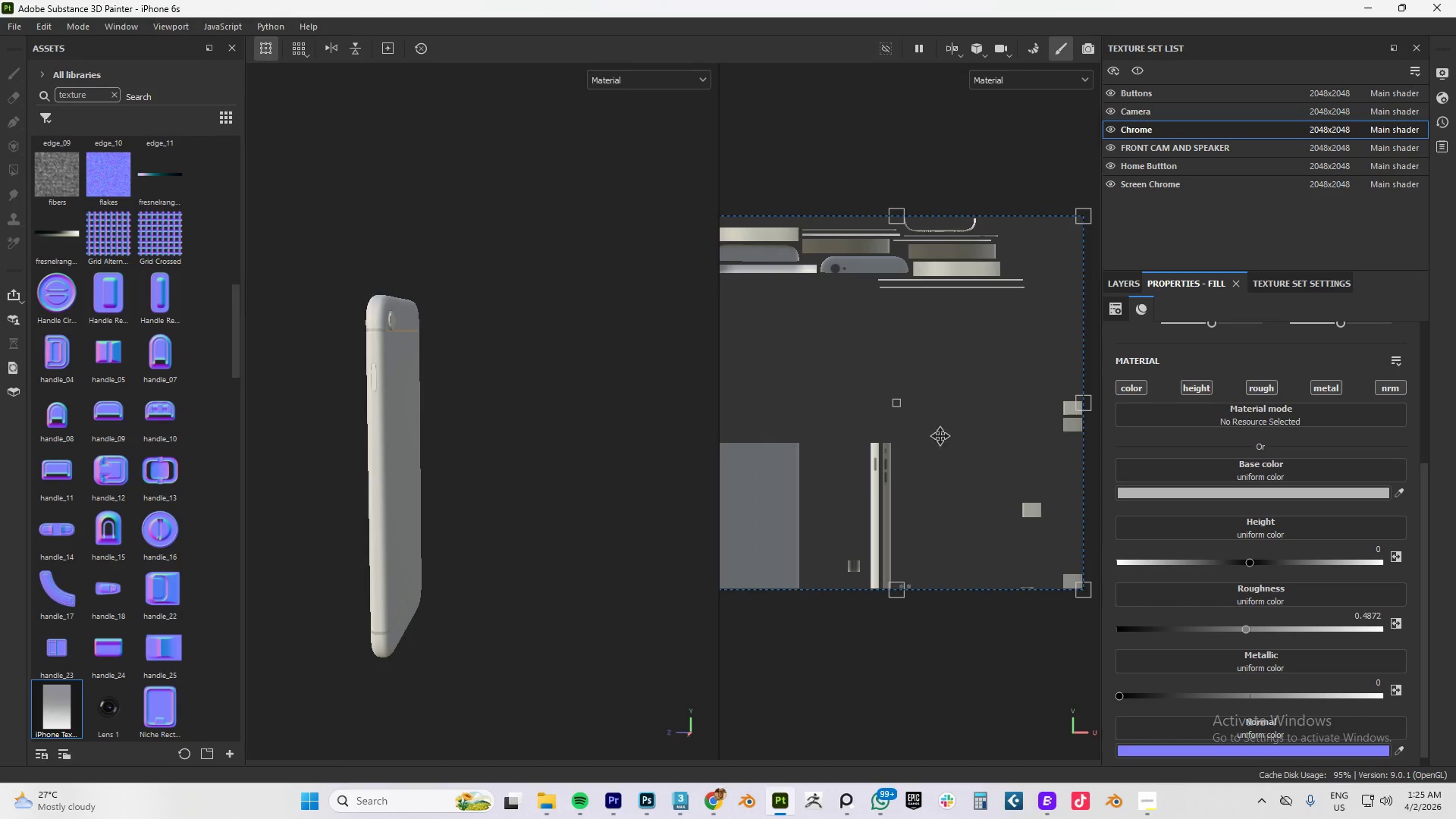 
key(Alt+AltLeft)
 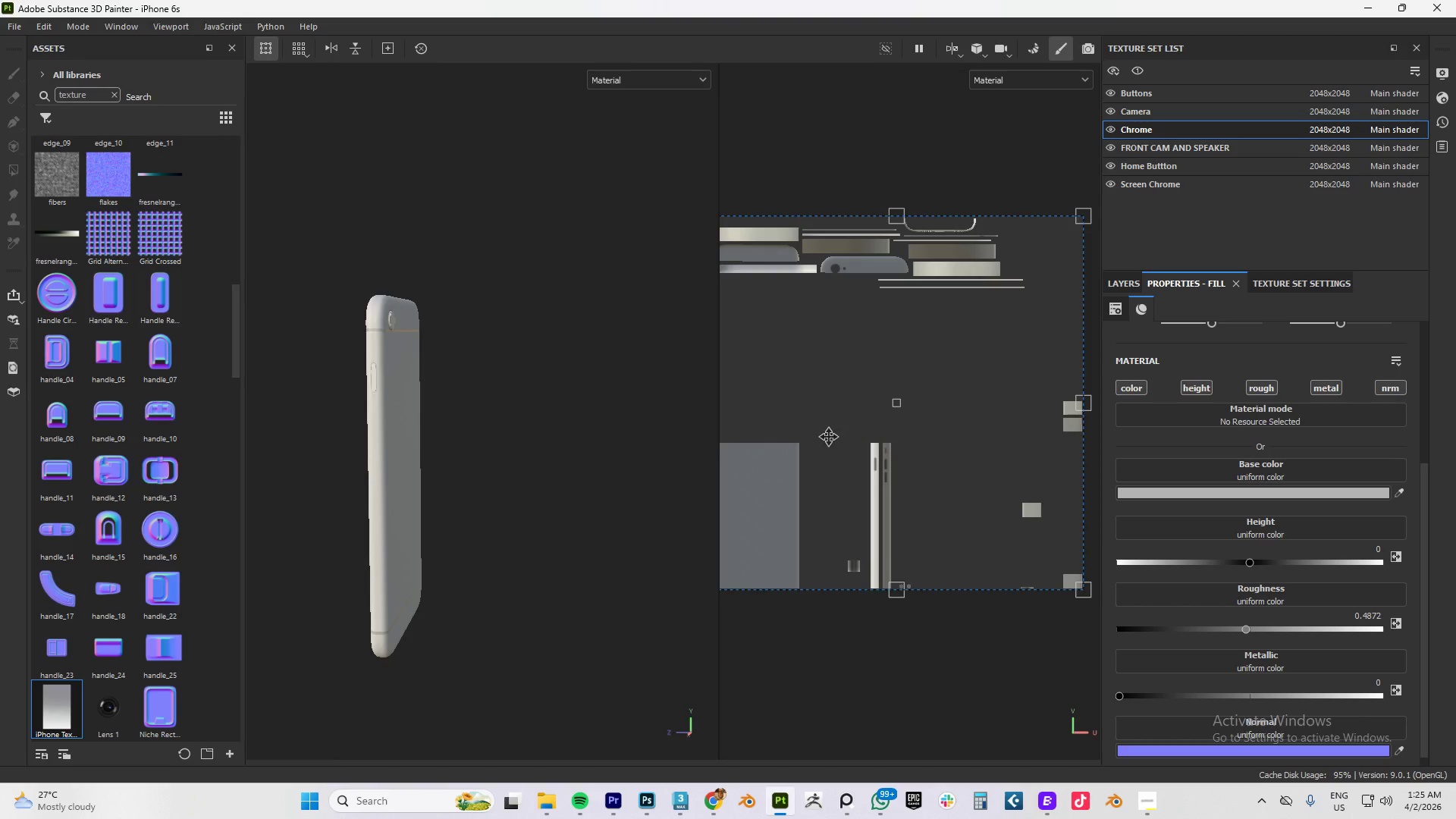 
key(Alt+Tab)
 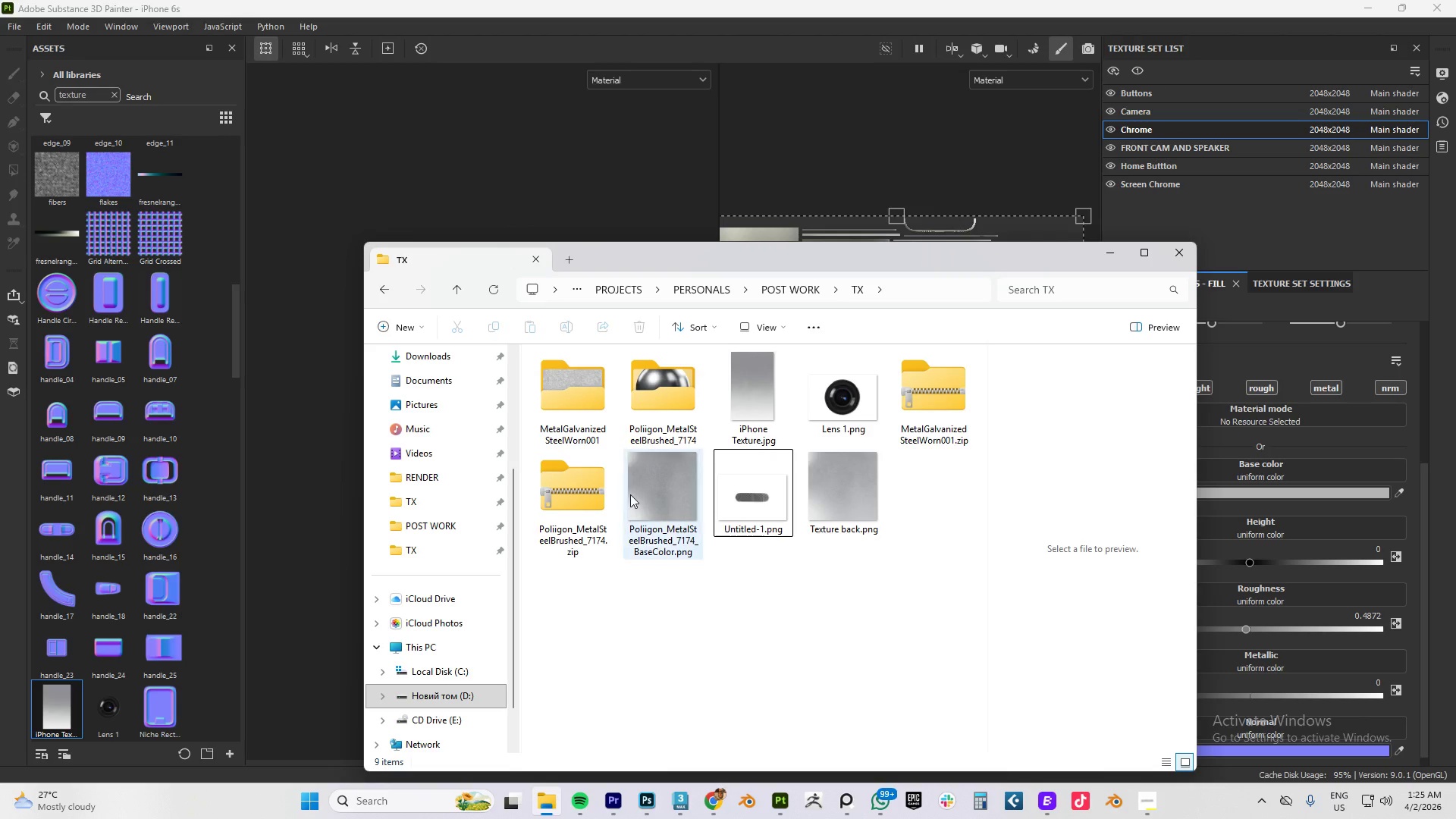 
left_click([670, 488])
 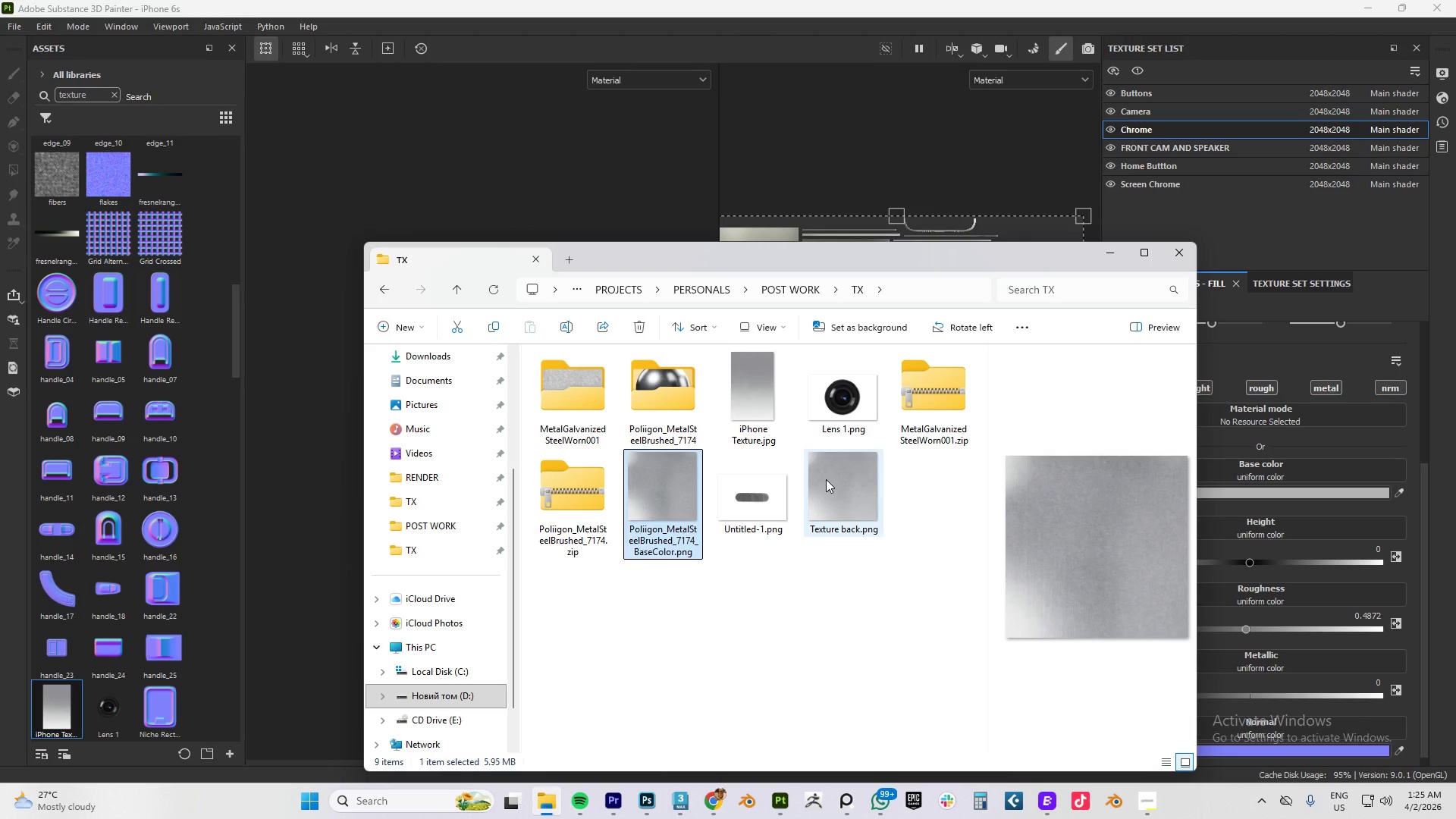 
left_click([827, 479])
 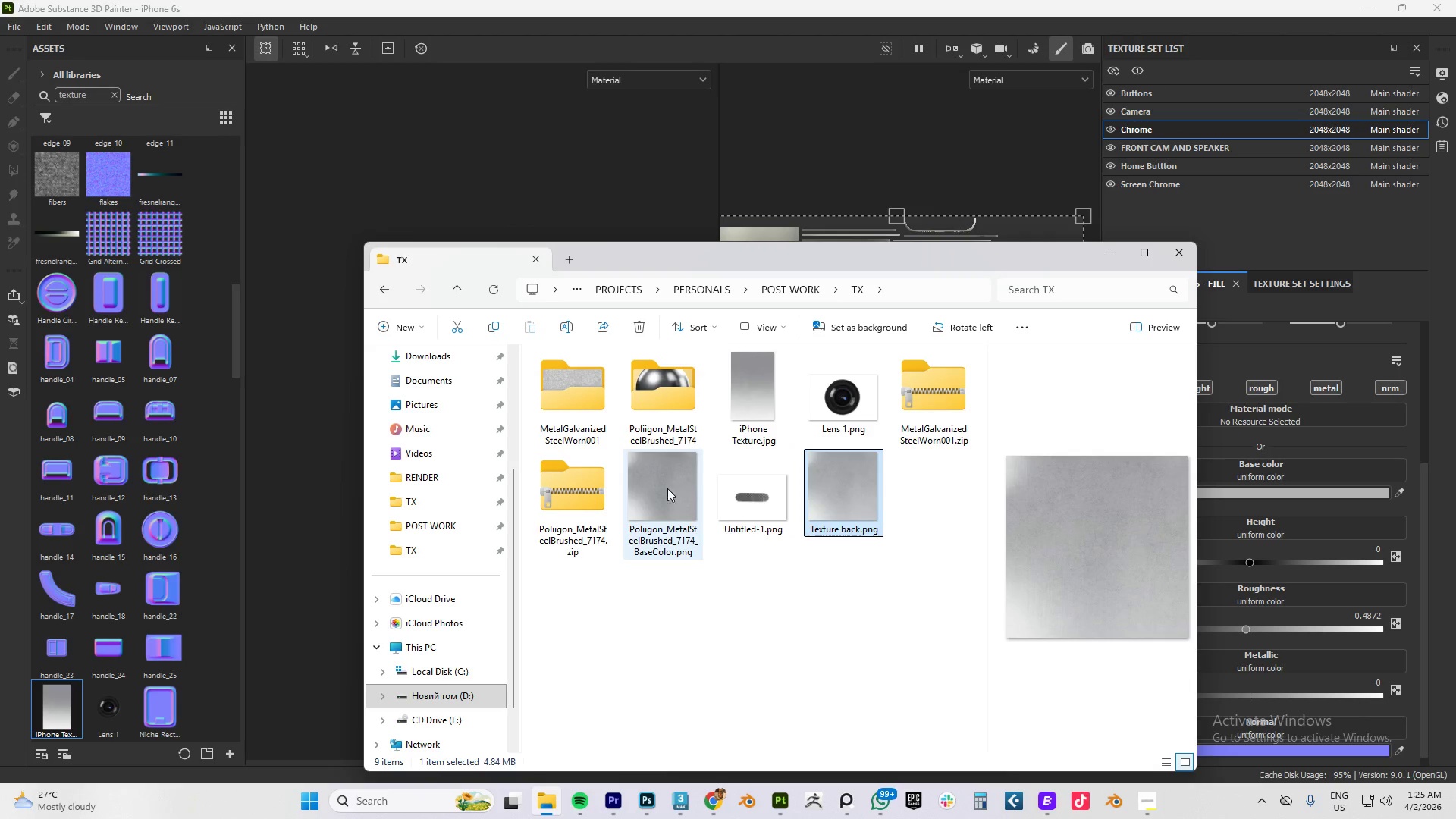 
left_click([646, 488])
 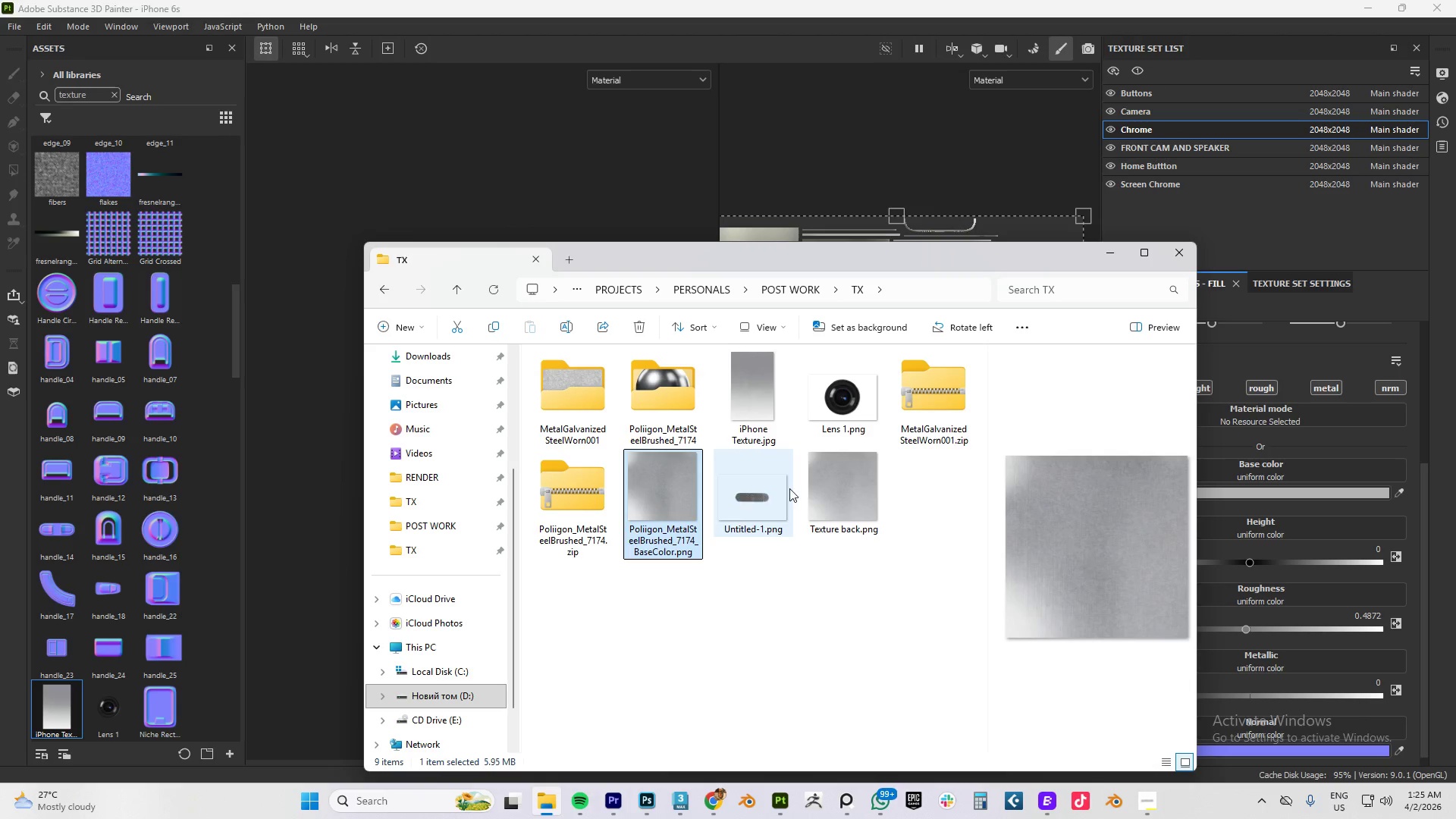 
left_click_drag(start_coordinate=[831, 488], to_coordinate=[83, 555])
 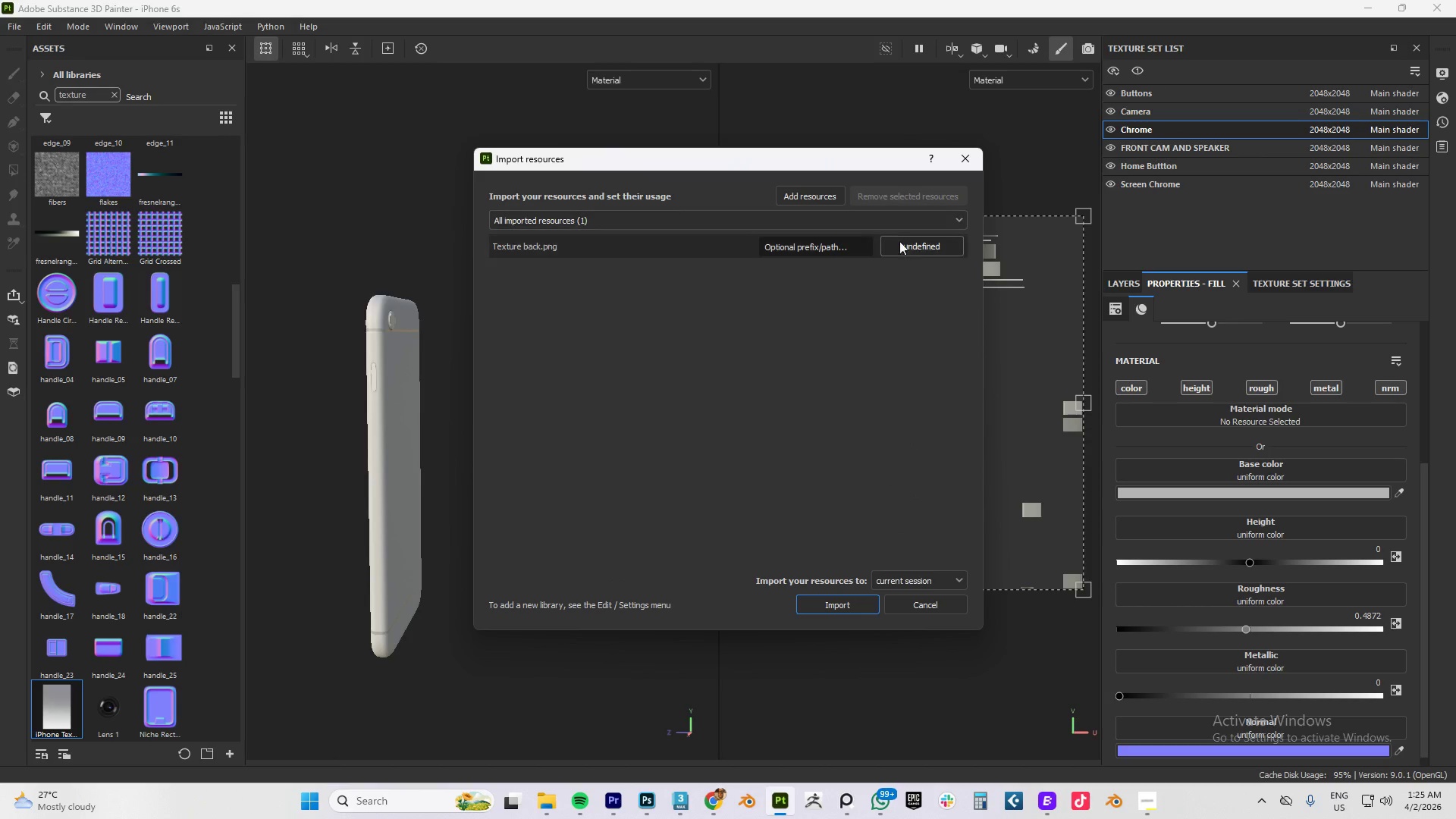 
left_click([918, 249])
 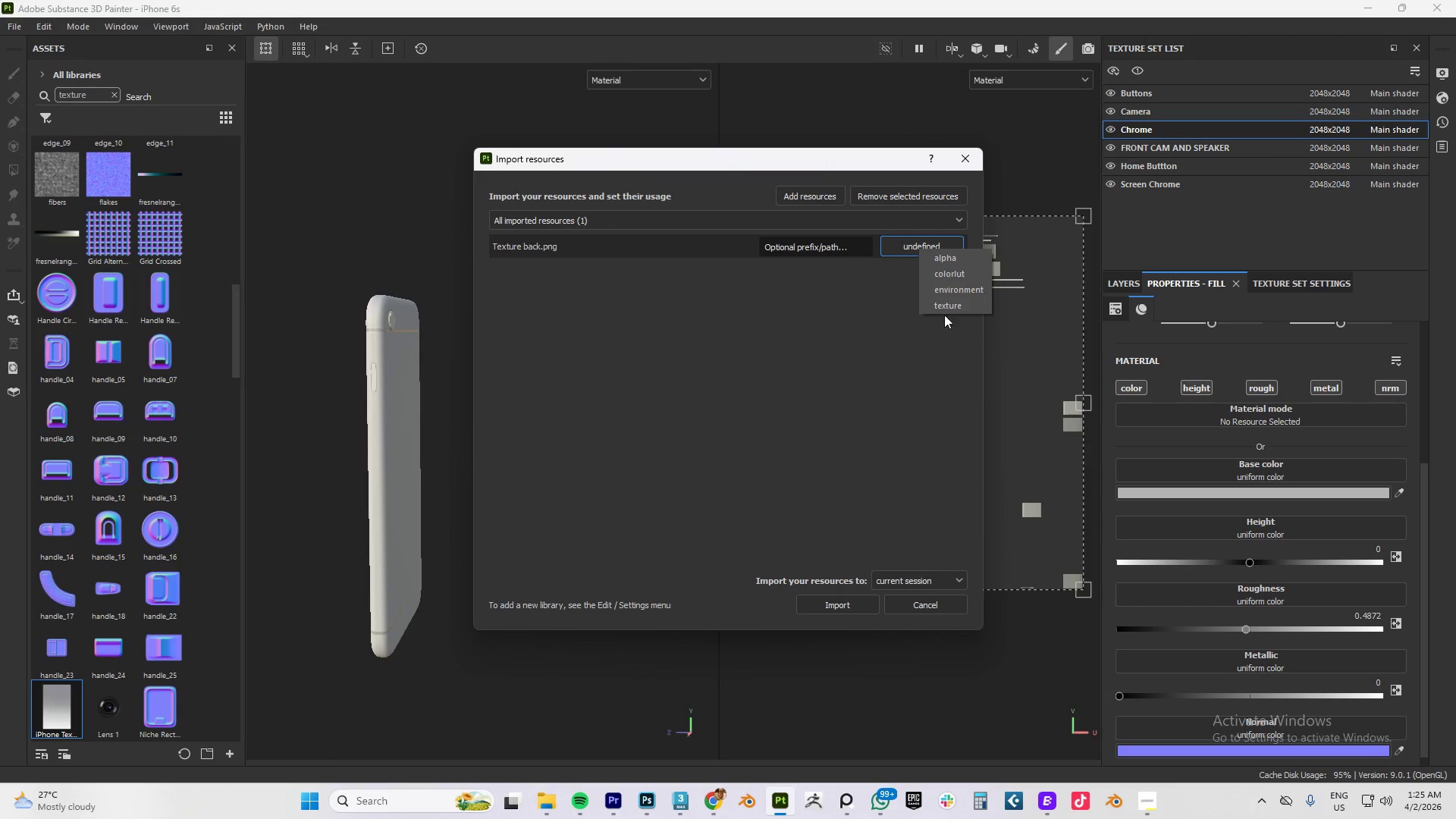 
left_click([949, 309])
 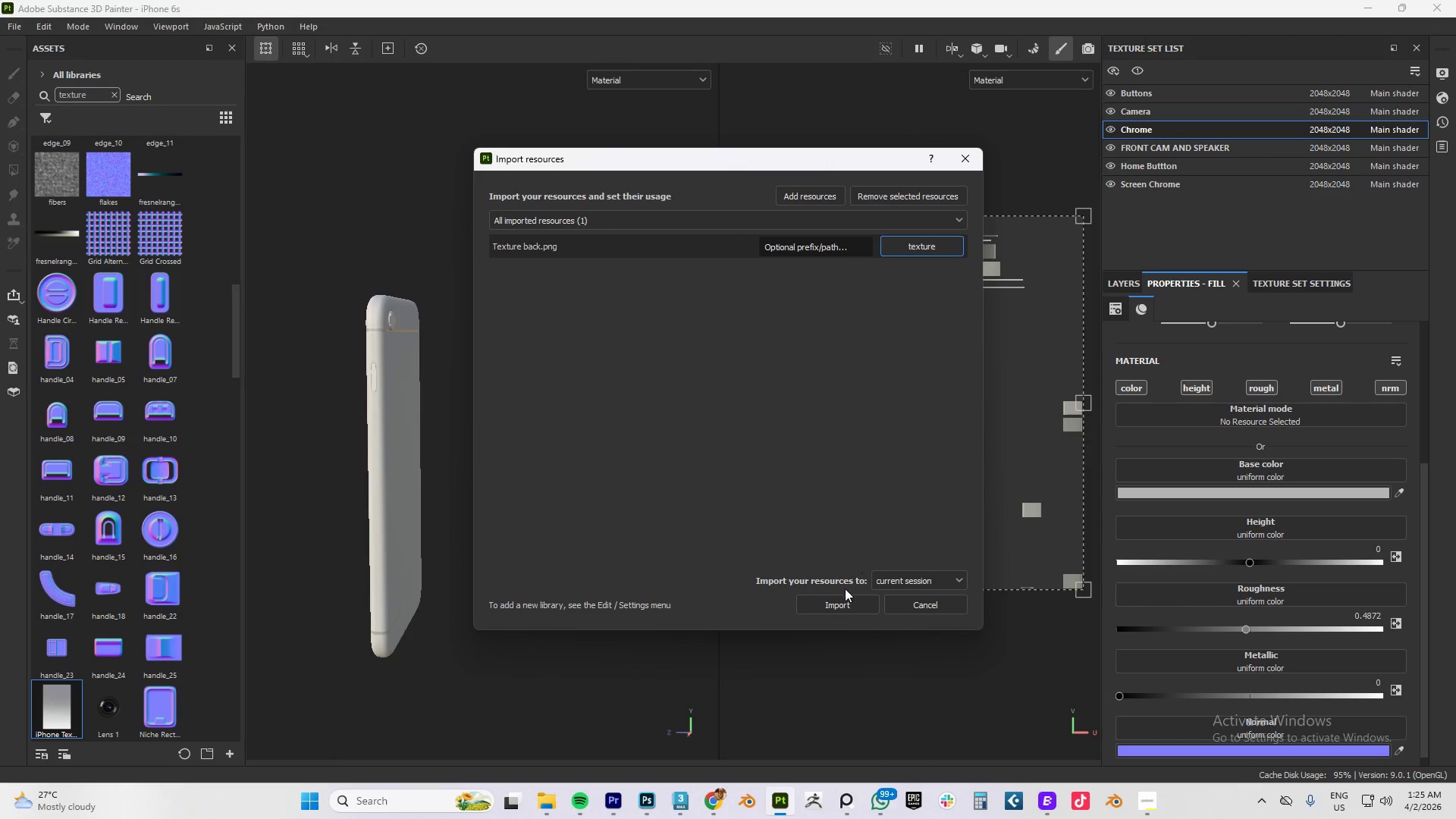 
left_click([836, 601])
 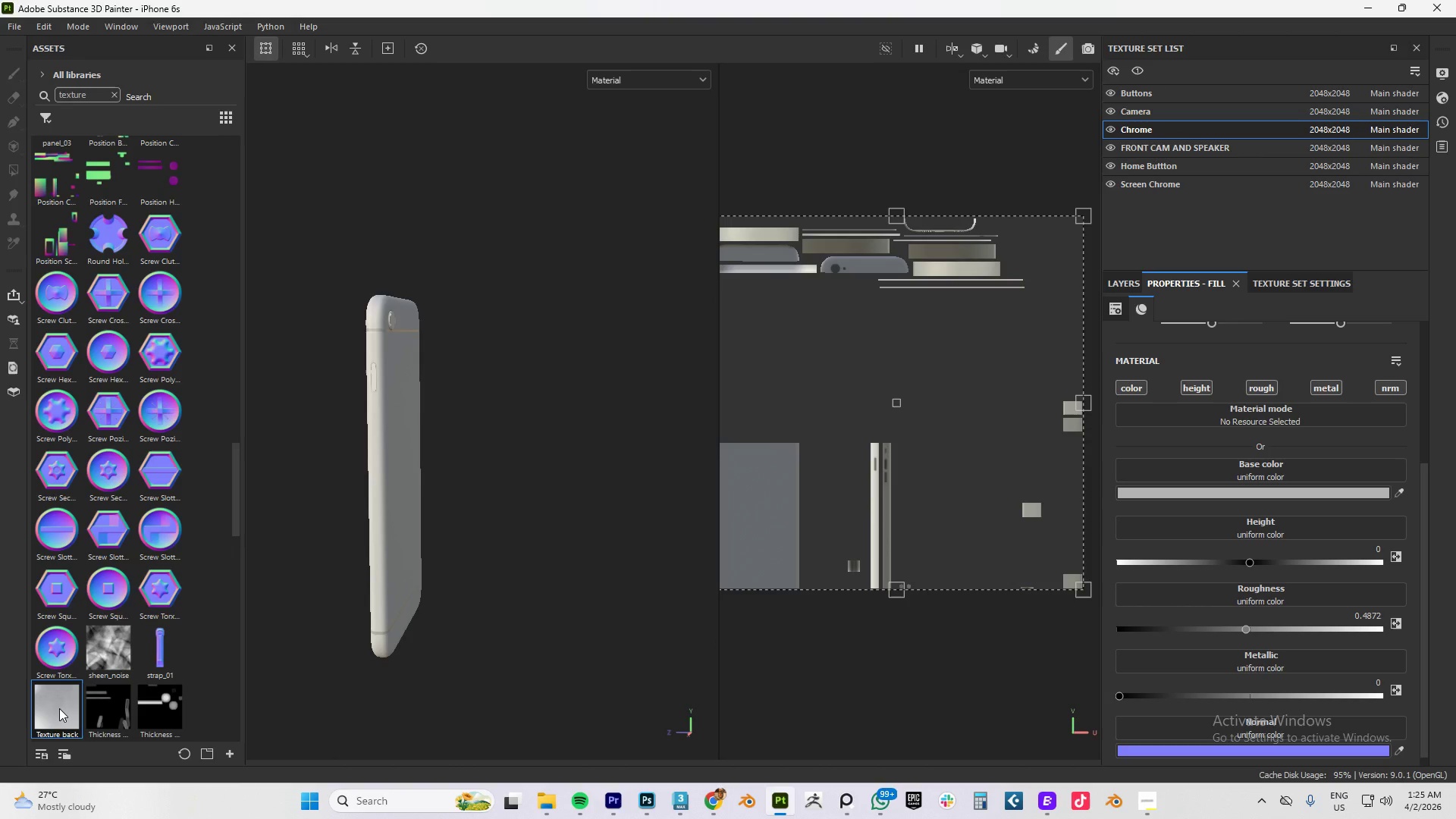 
left_click_drag(start_coordinate=[59, 708], to_coordinate=[1222, 470])
 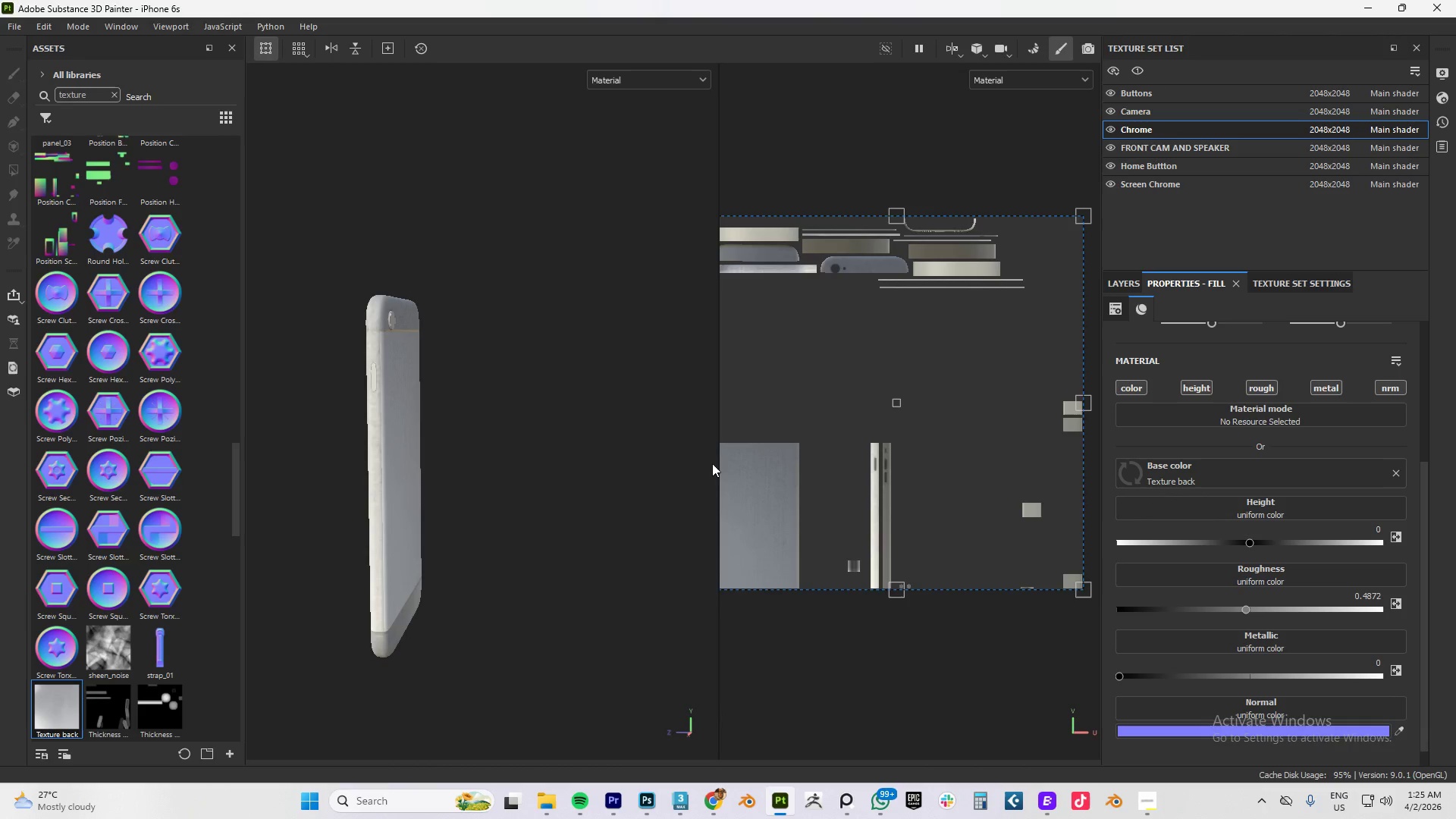 
hold_key(key=AltLeft, duration=1.2)
 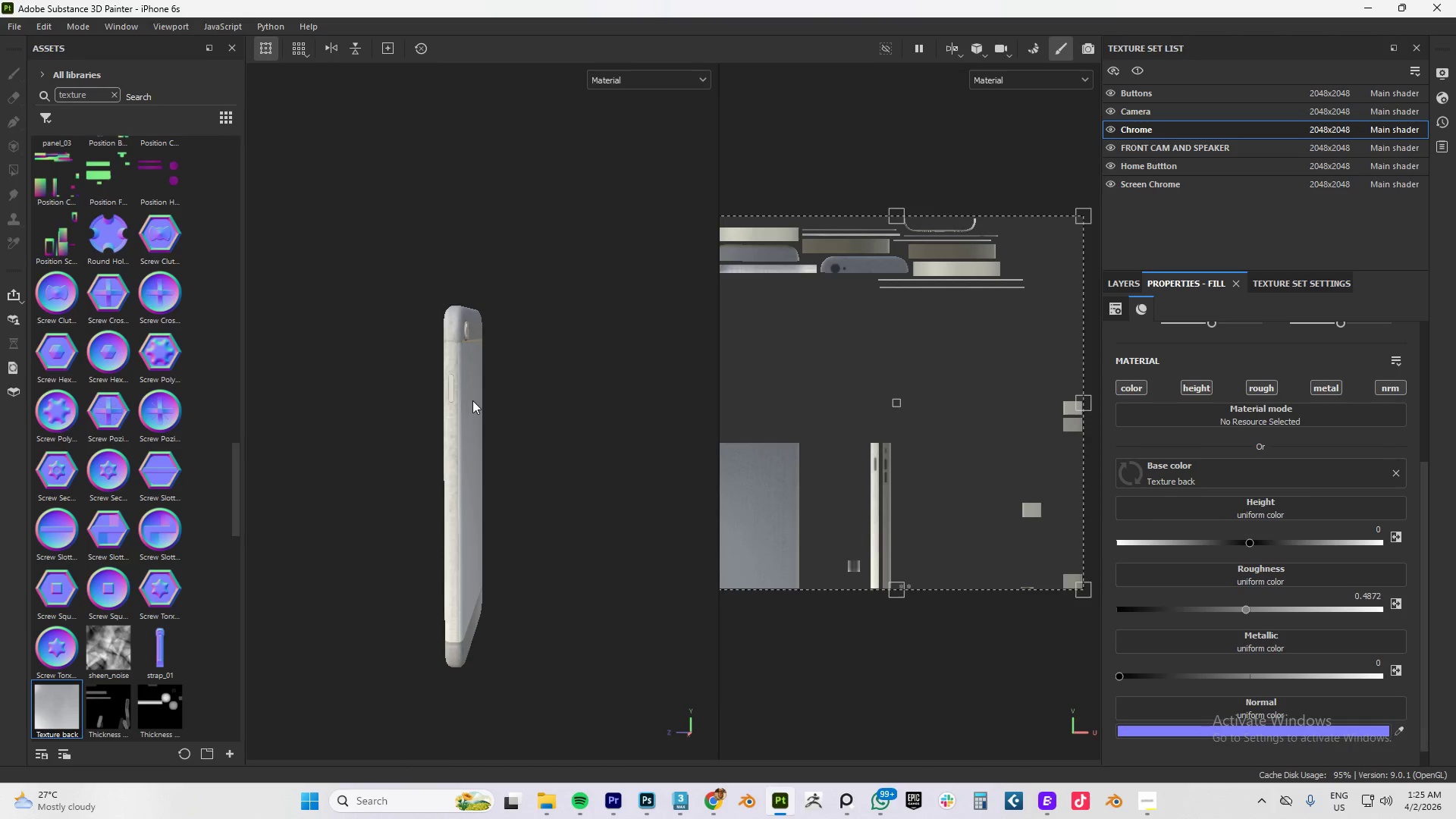 
hold_key(key=AltLeft, duration=0.66)
left_click_drag(start_coordinate=[460, 400], to_coordinate=[337, 411])
 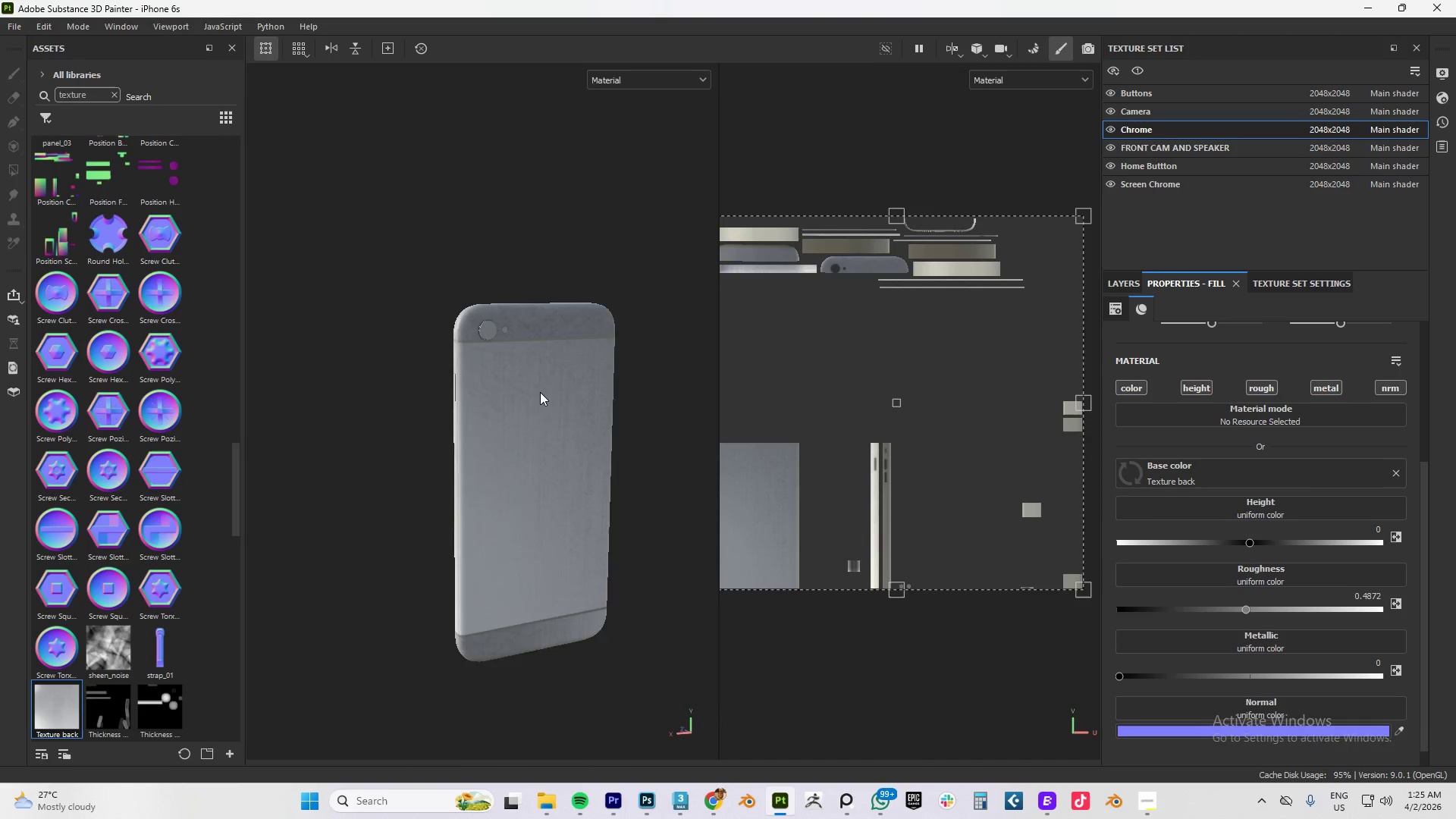 
hold_key(key=AltLeft, duration=0.81)
 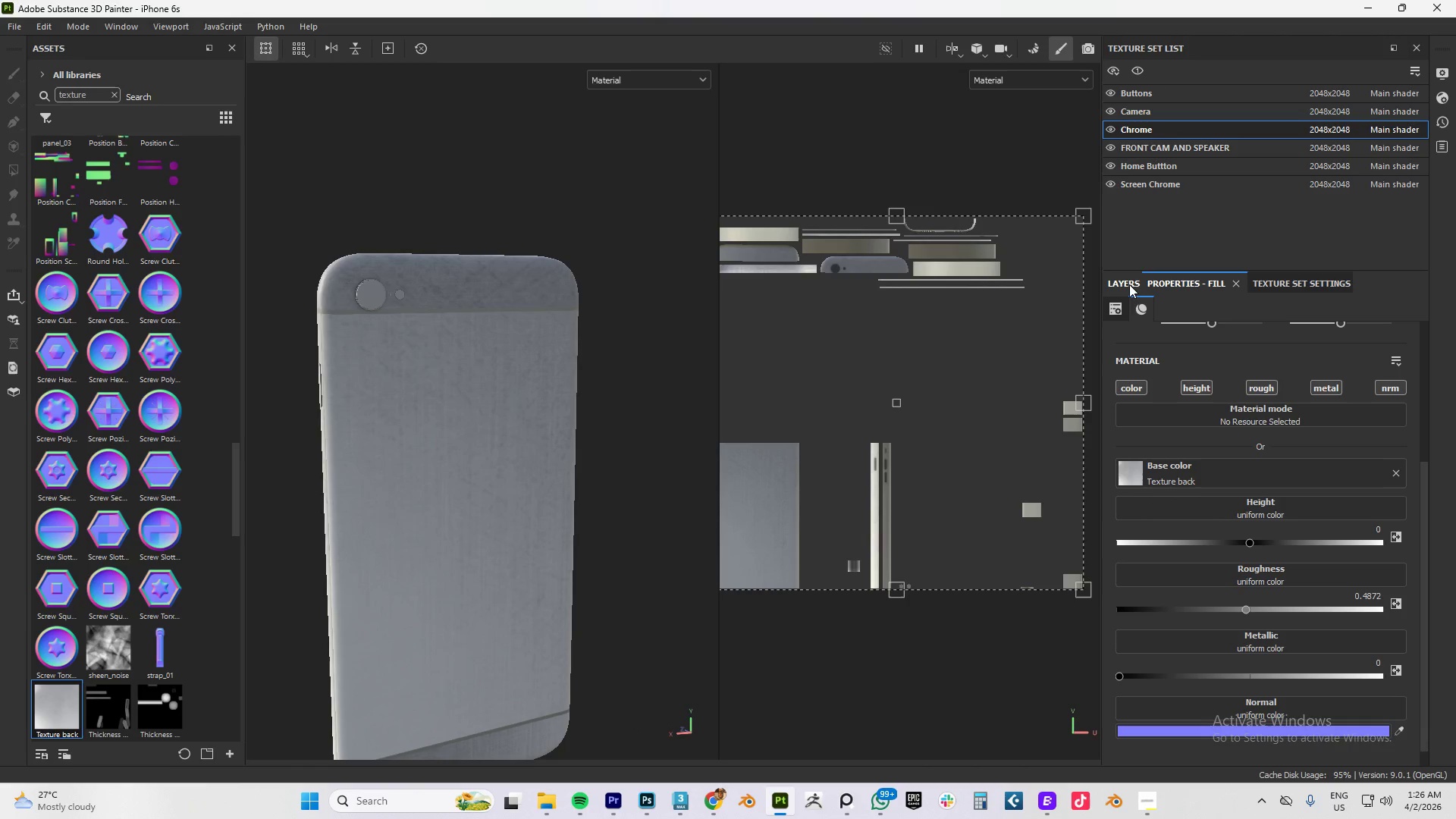 
scroll: coordinate [559, 387], scroll_direction: up, amount: 4.0
 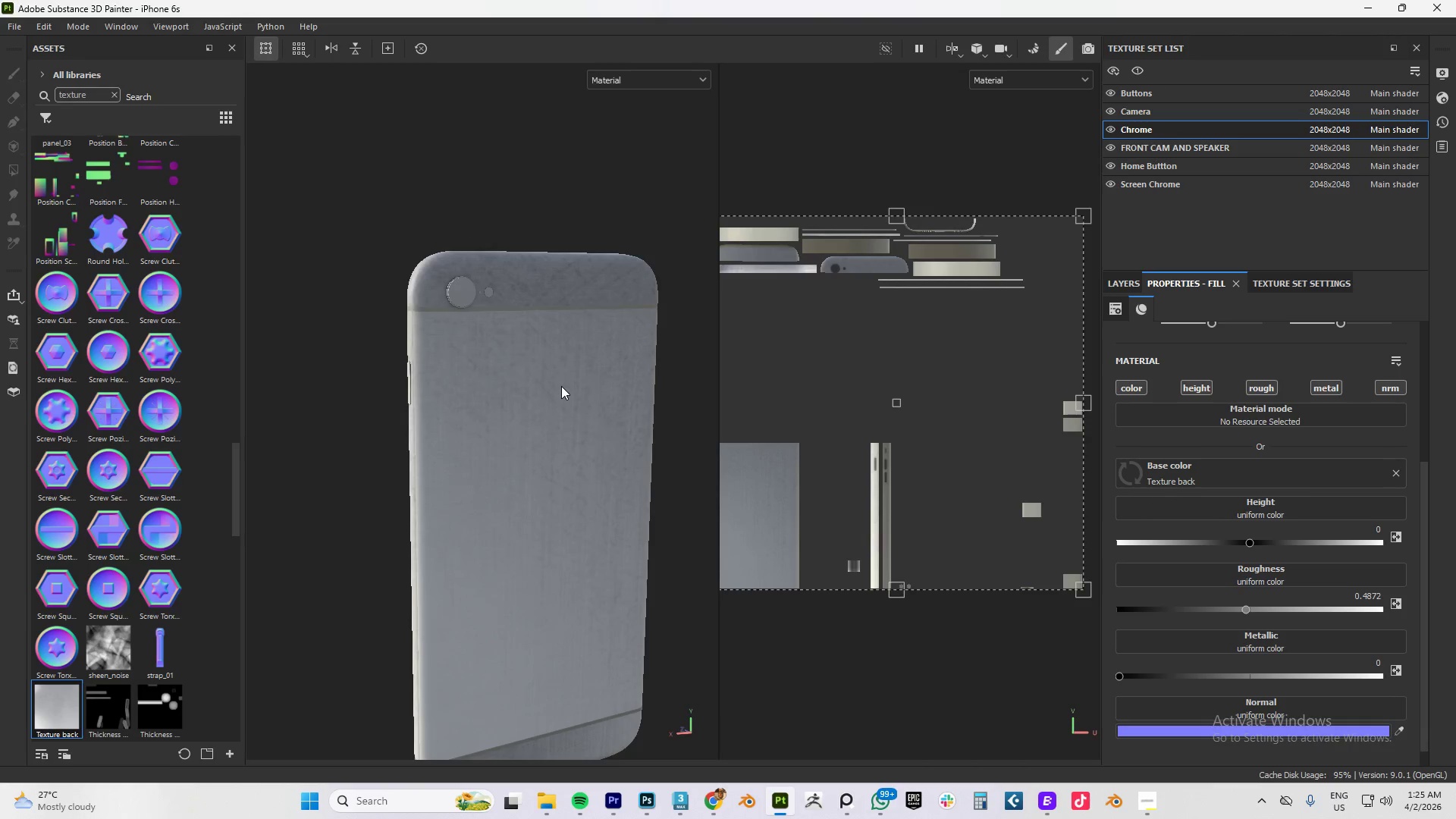 
left_click([1112, 130])
 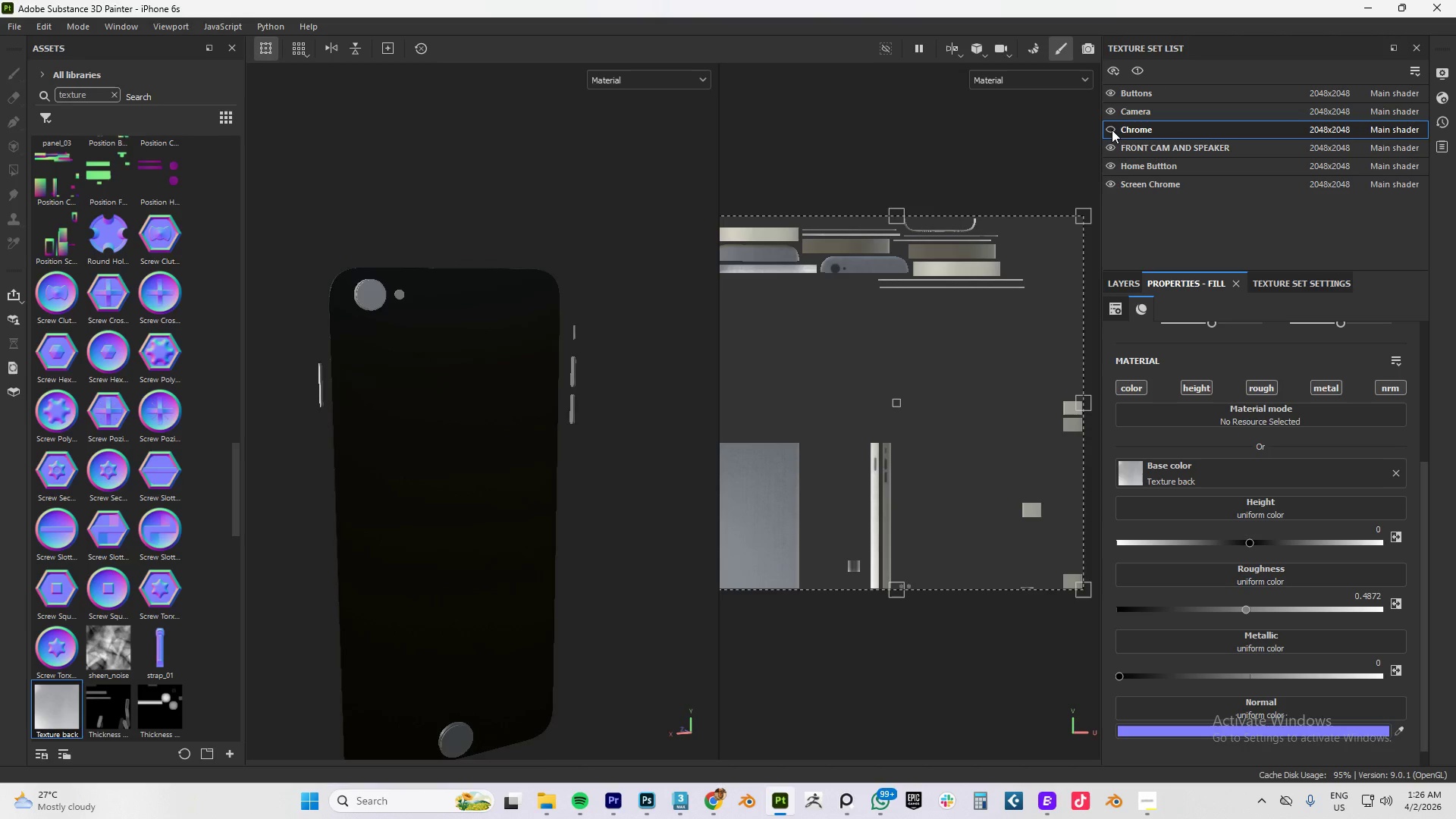 
left_click([1112, 130])
 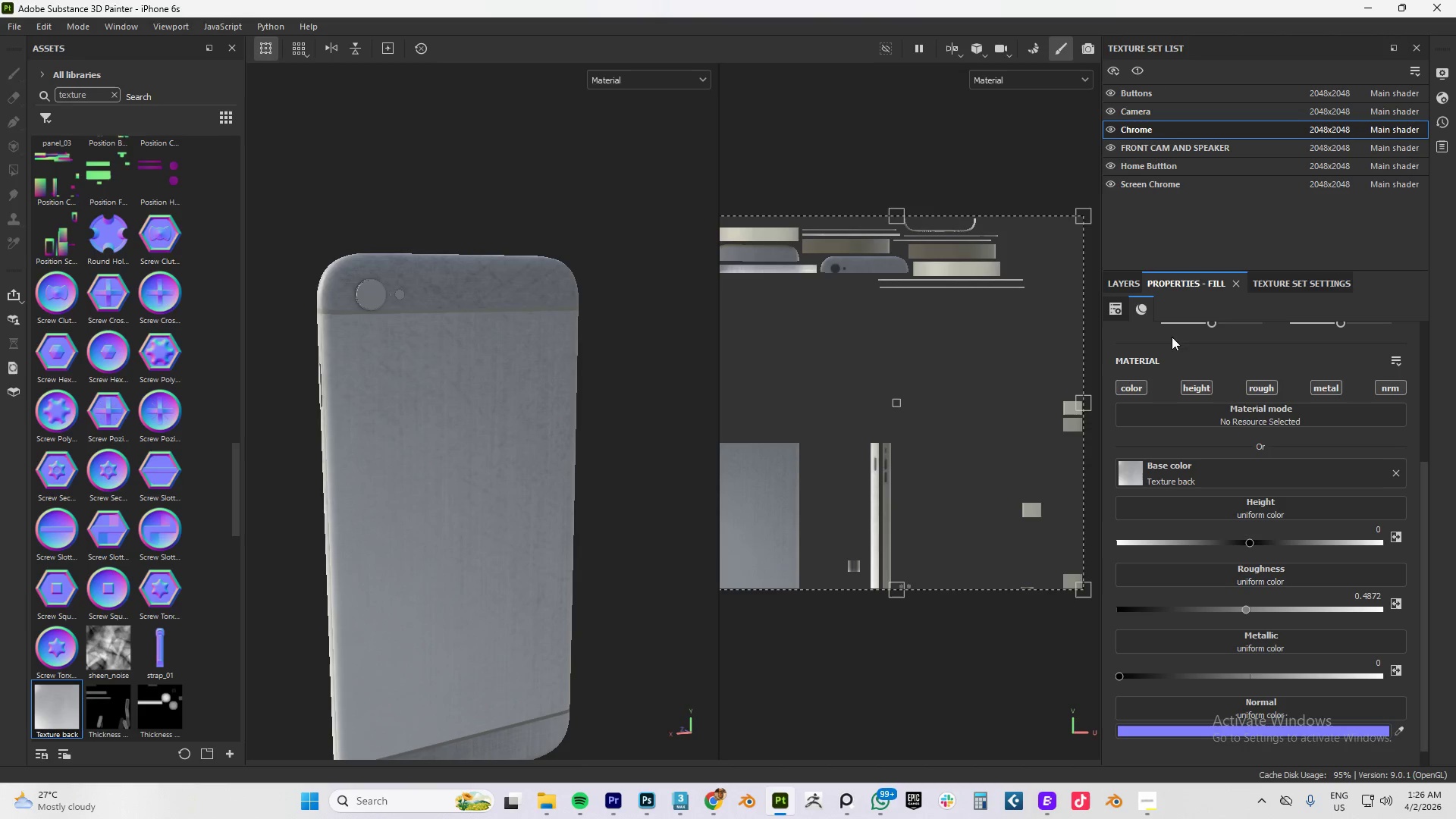 
left_click([1126, 282])
 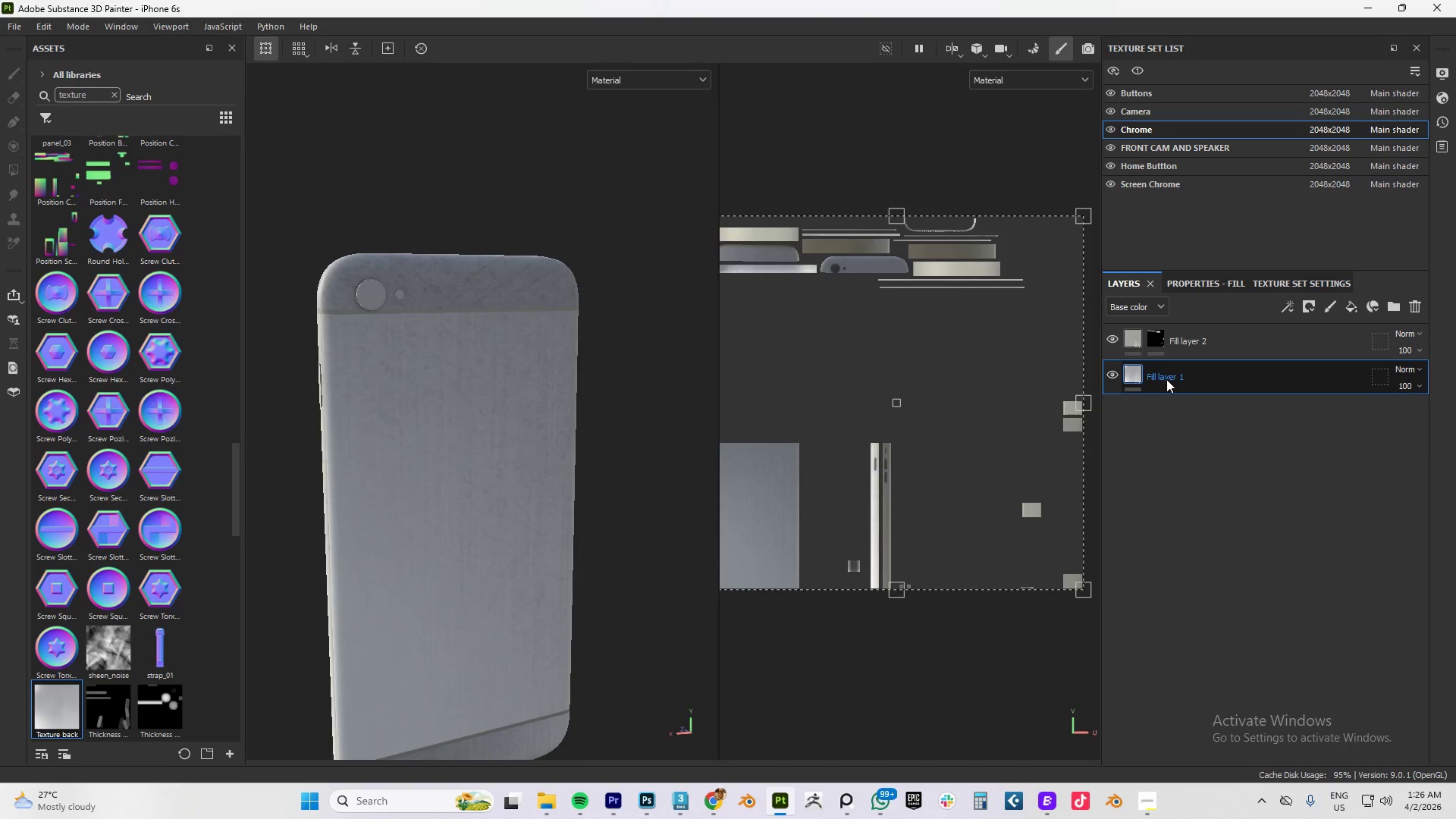 
left_click([1169, 378])
 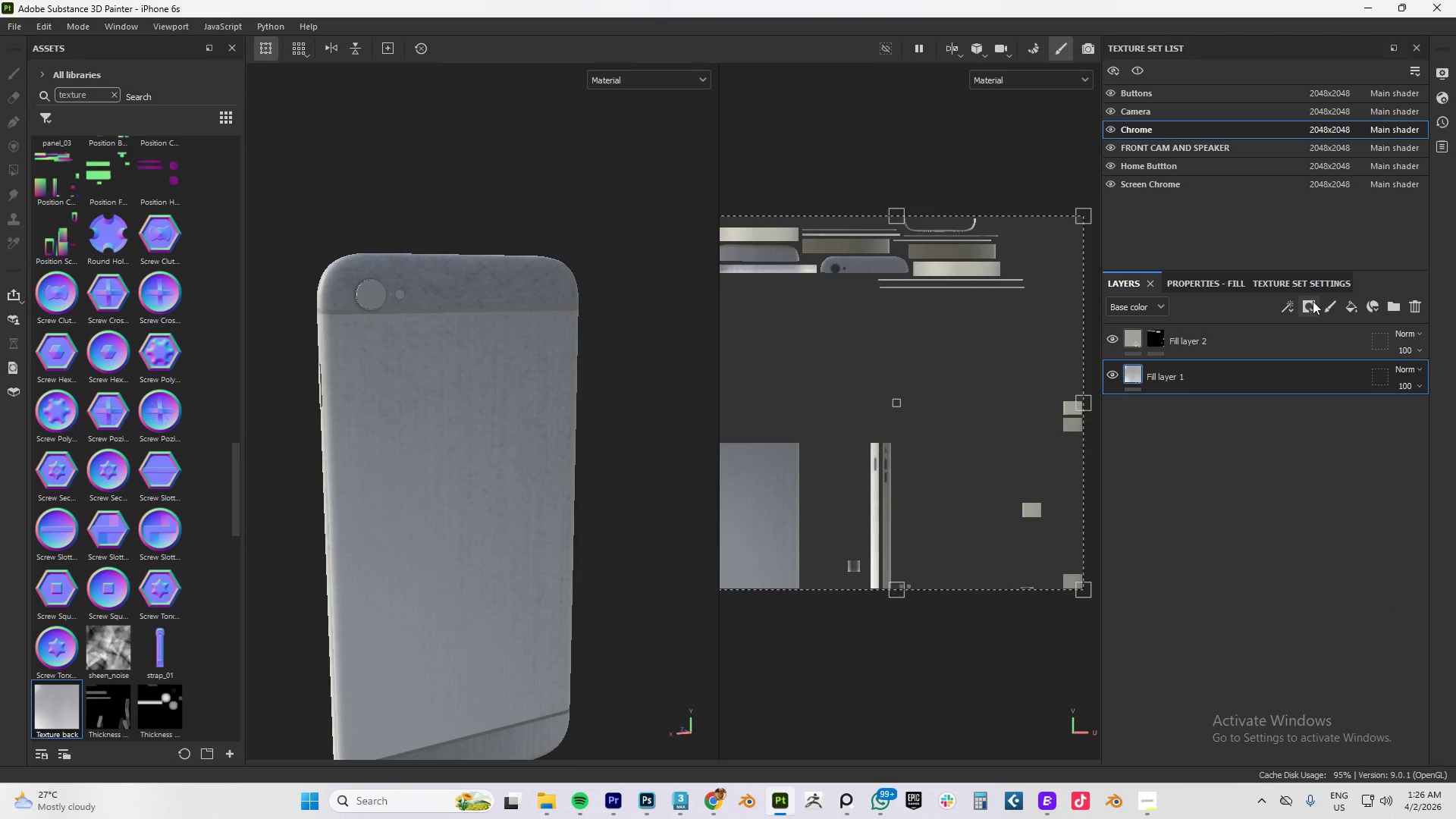 
left_click([1313, 303])
 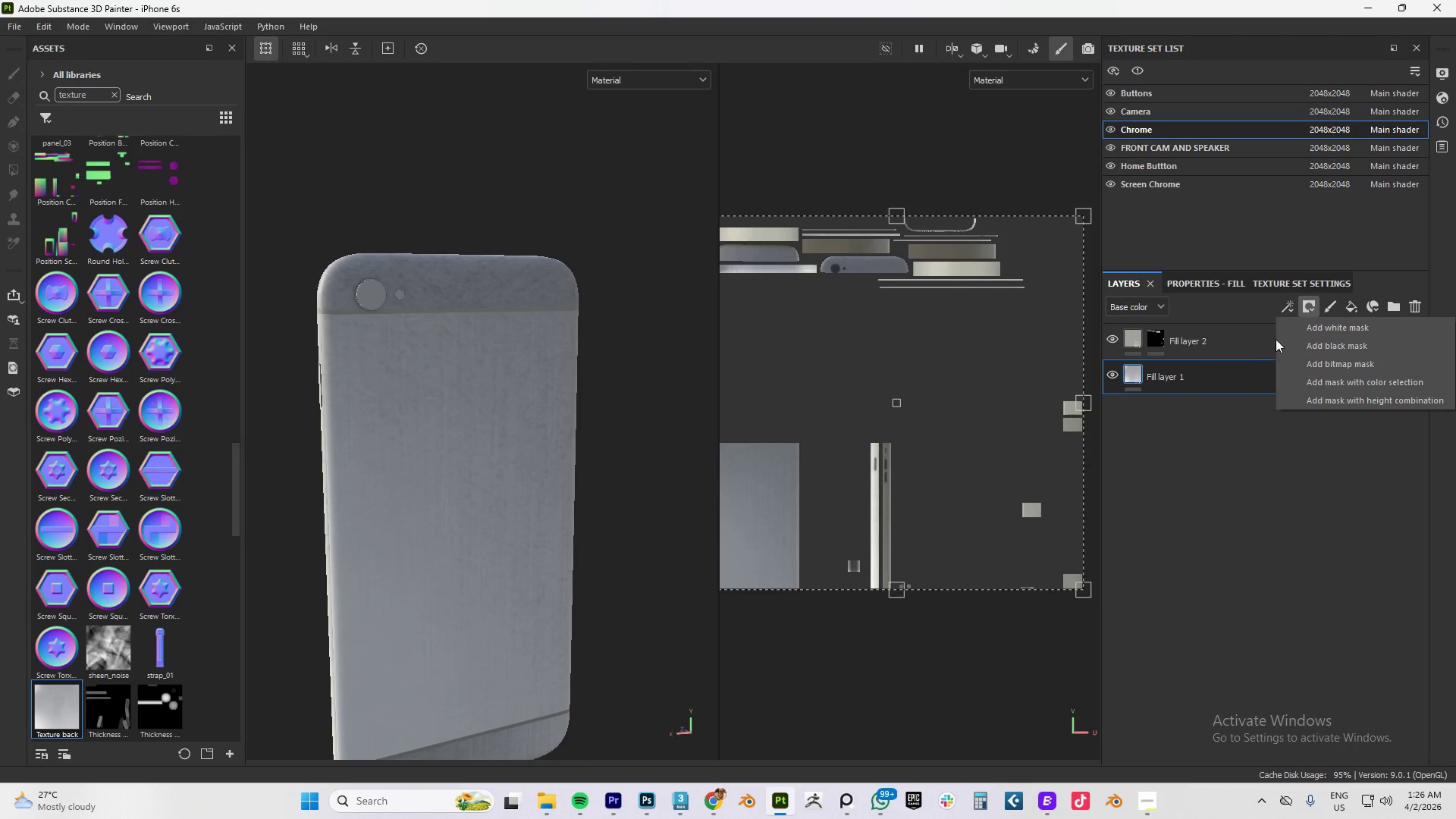 
left_click([1346, 342])
 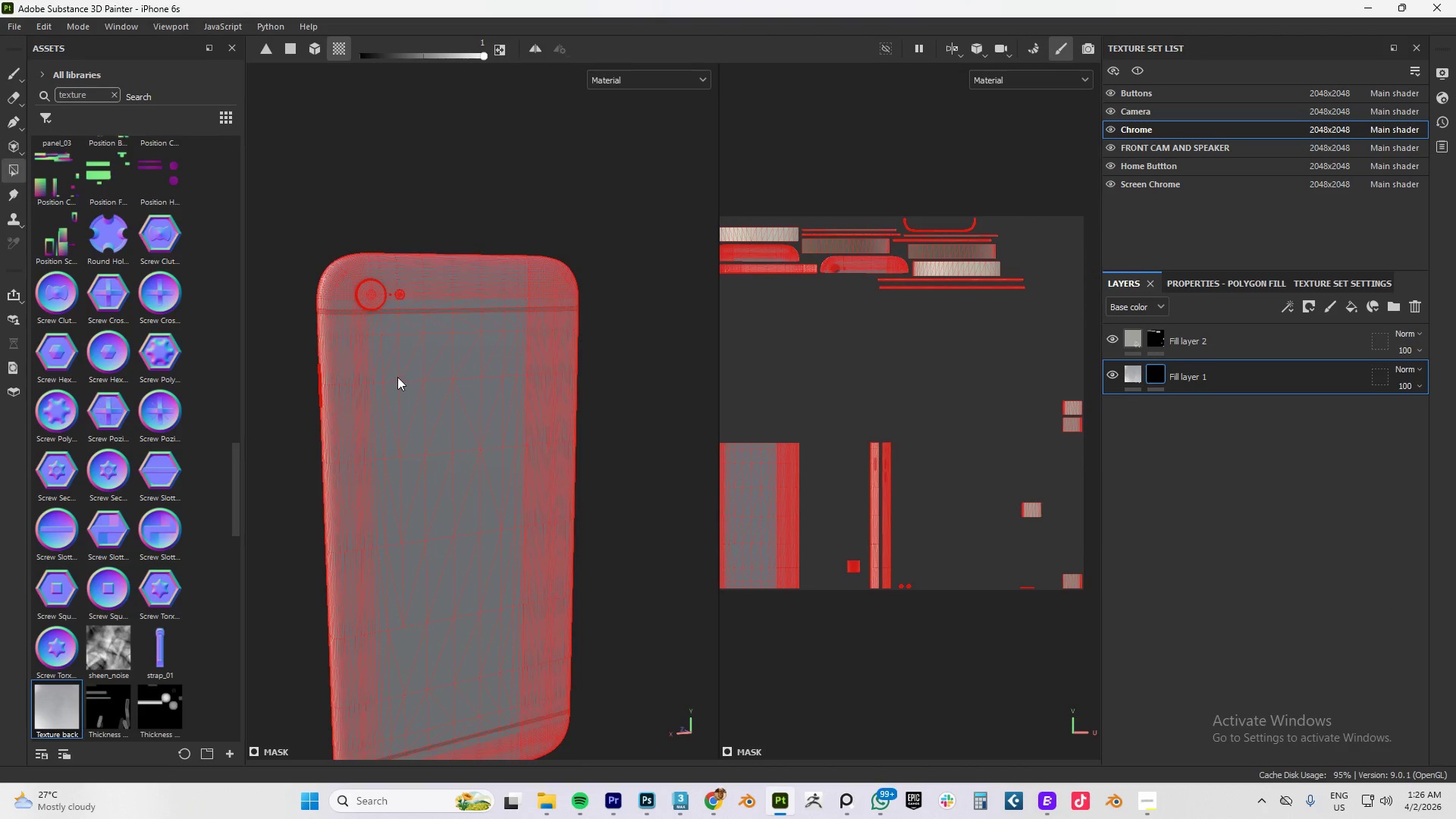 
left_click([422, 359])
 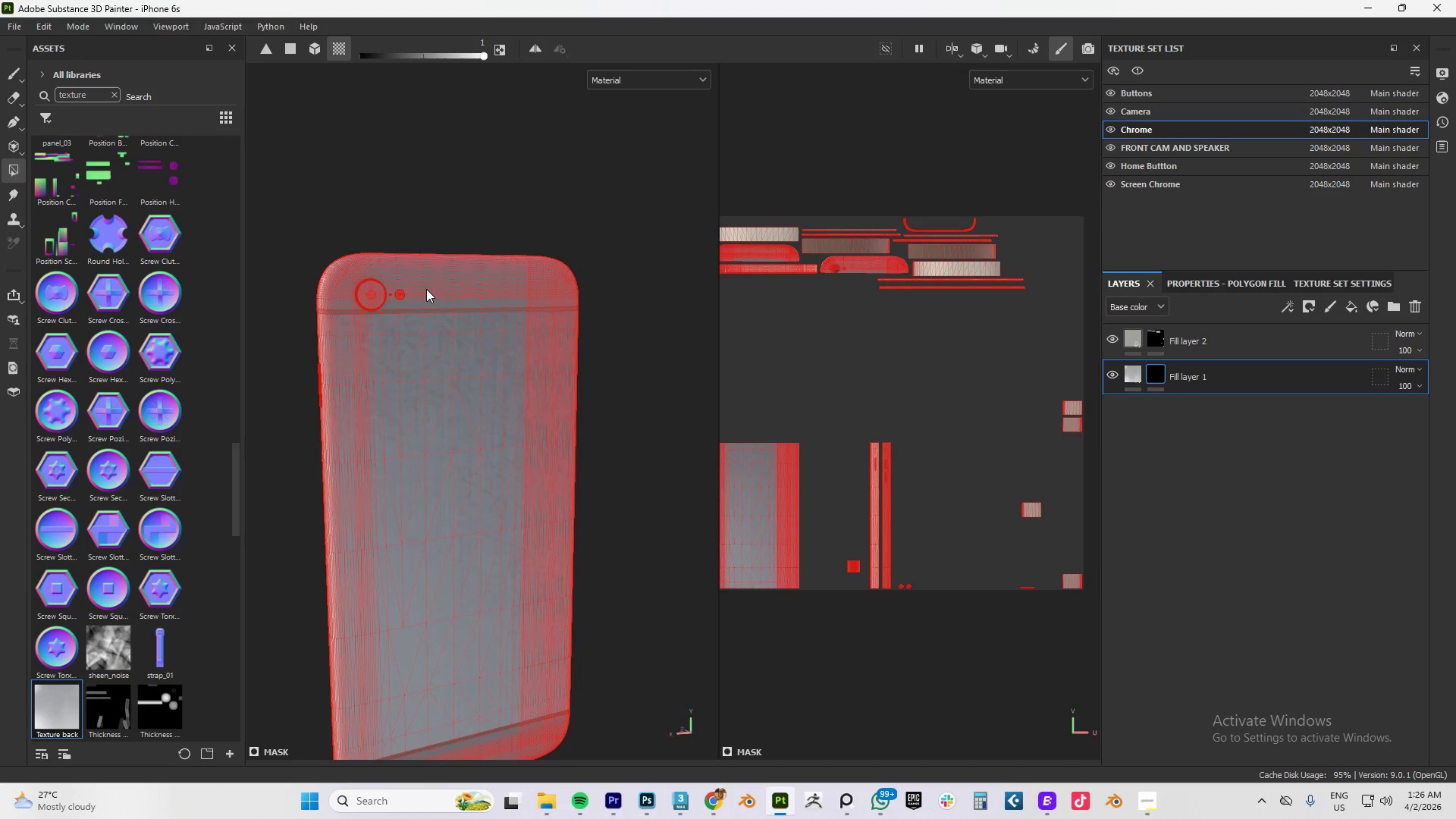 
left_click([426, 288])
 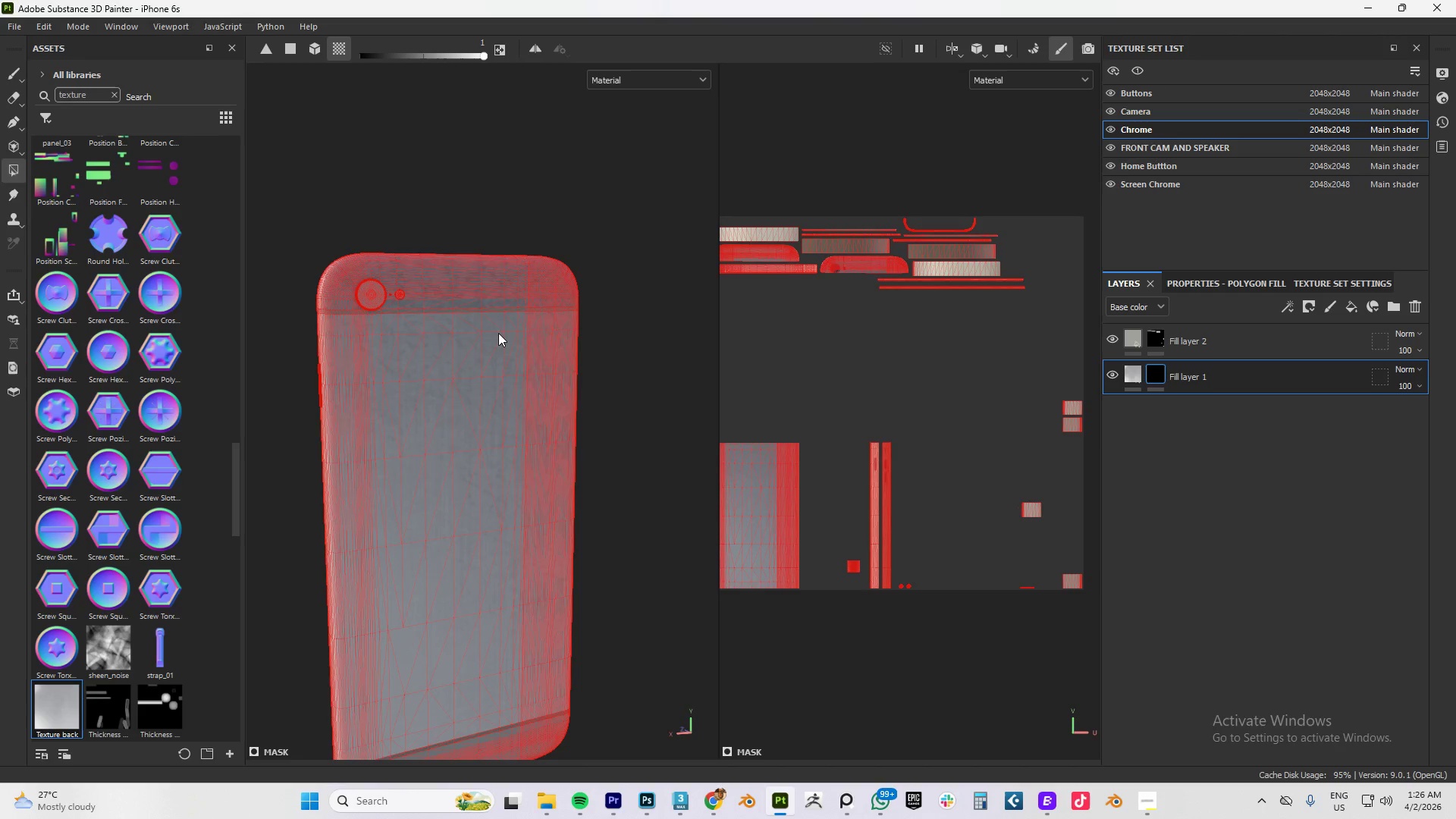 
hold_key(key=AltLeft, duration=1.53)
left_click_drag(start_coordinate=[579, 334], to_coordinate=[555, 272])
 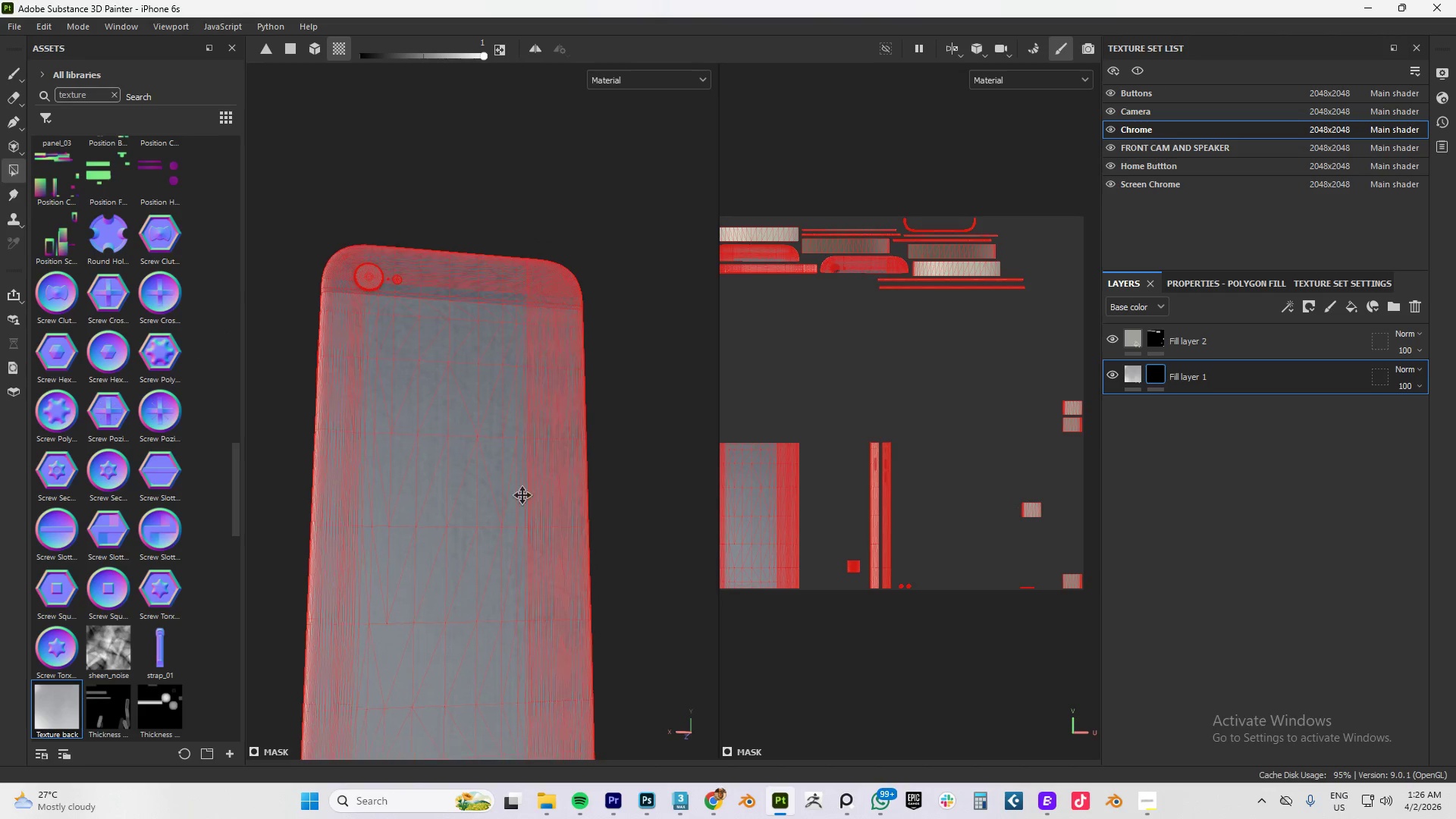 
hold_key(key=AltLeft, duration=0.75)
 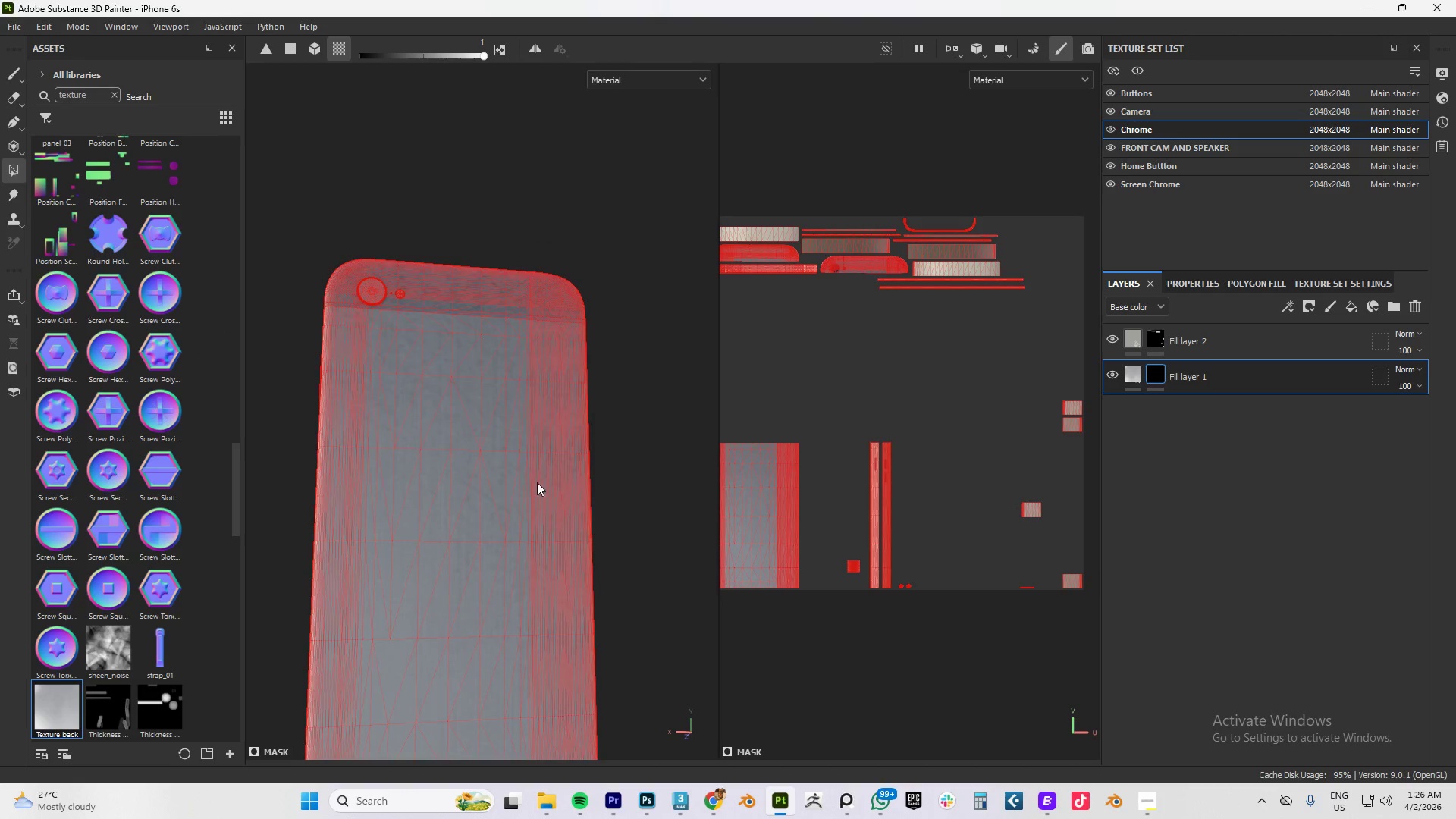 
hold_key(key=AltLeft, duration=0.67)
 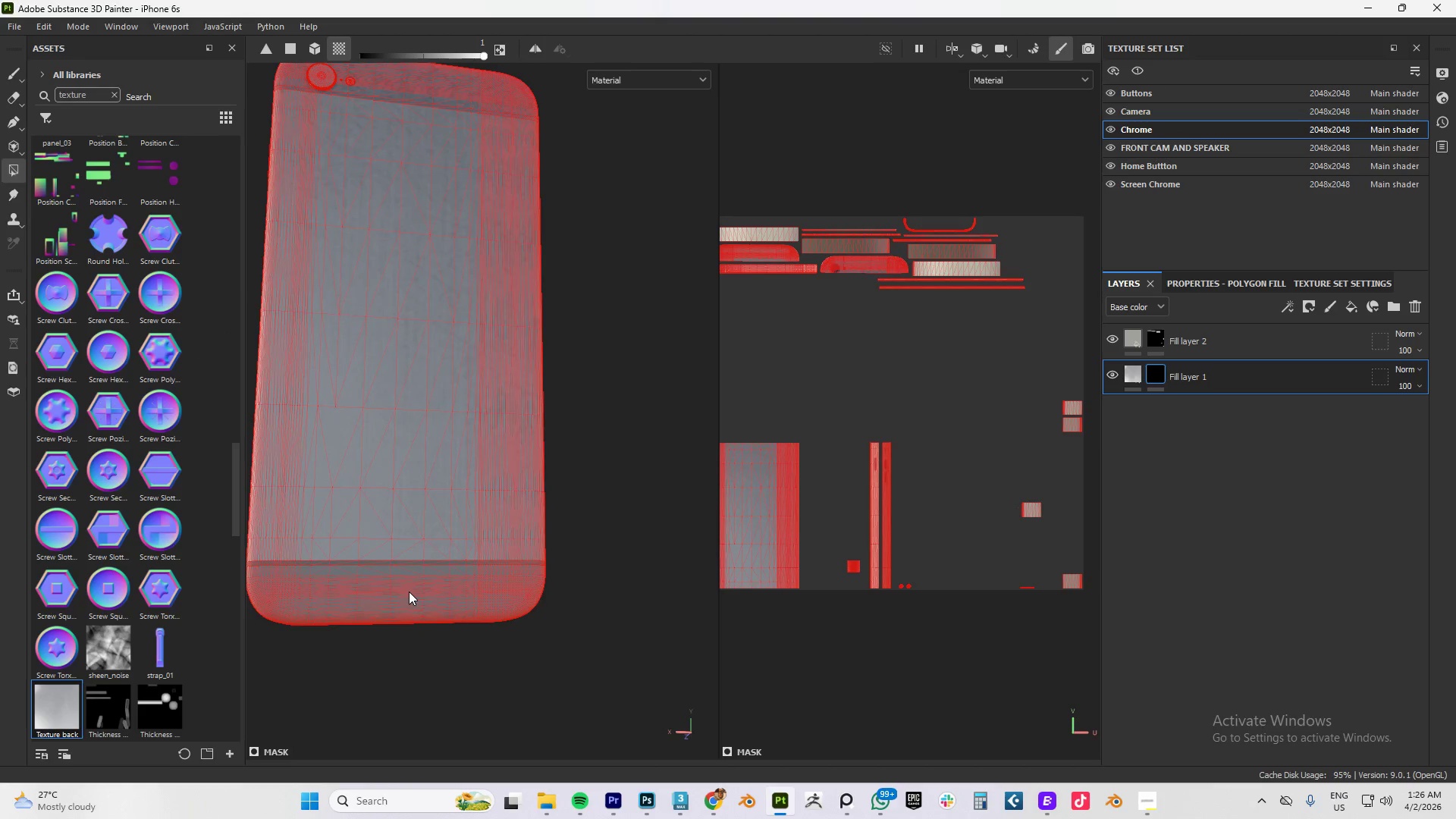 
left_click([409, 592])
 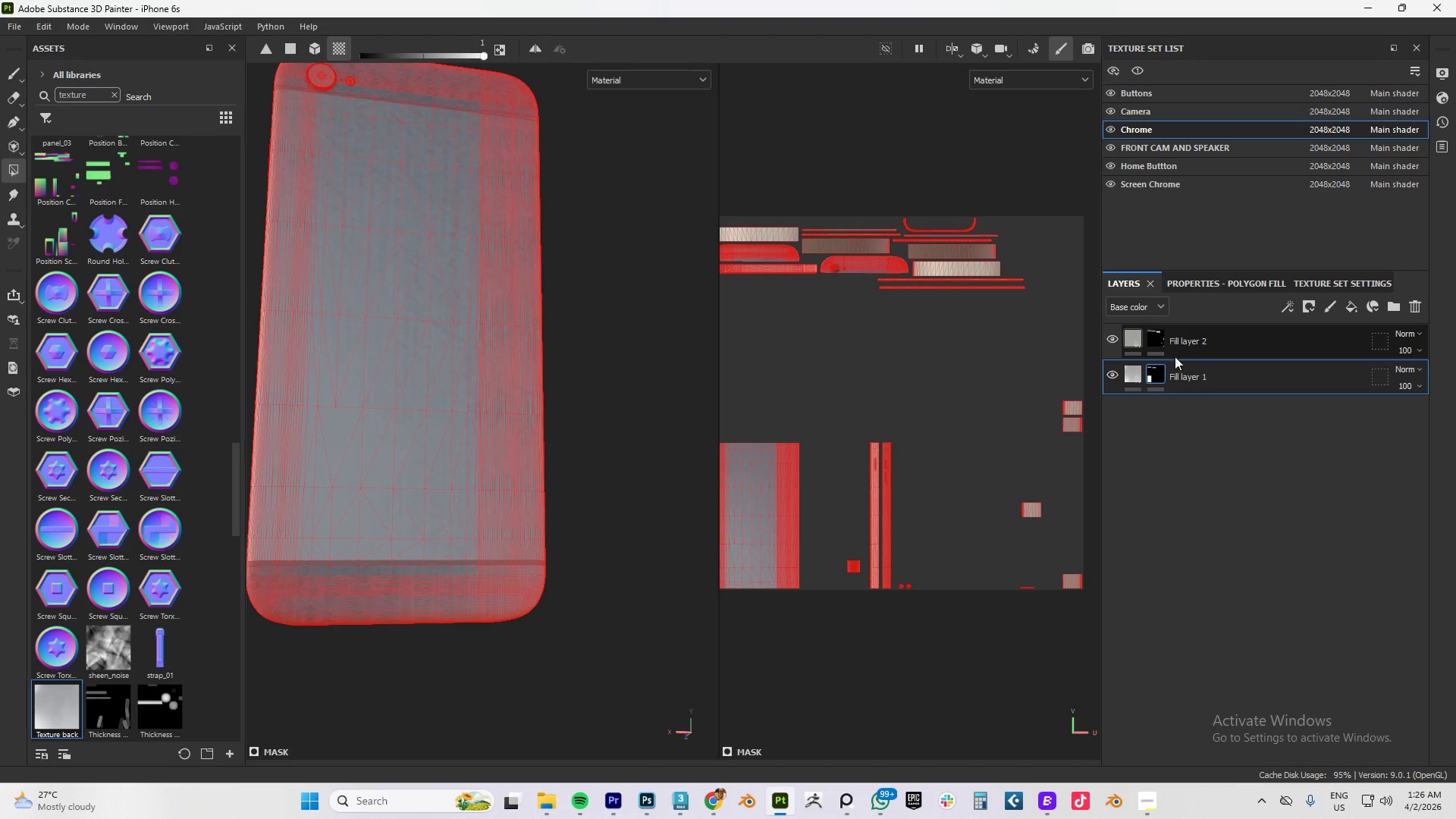 
left_click([1132, 375])
 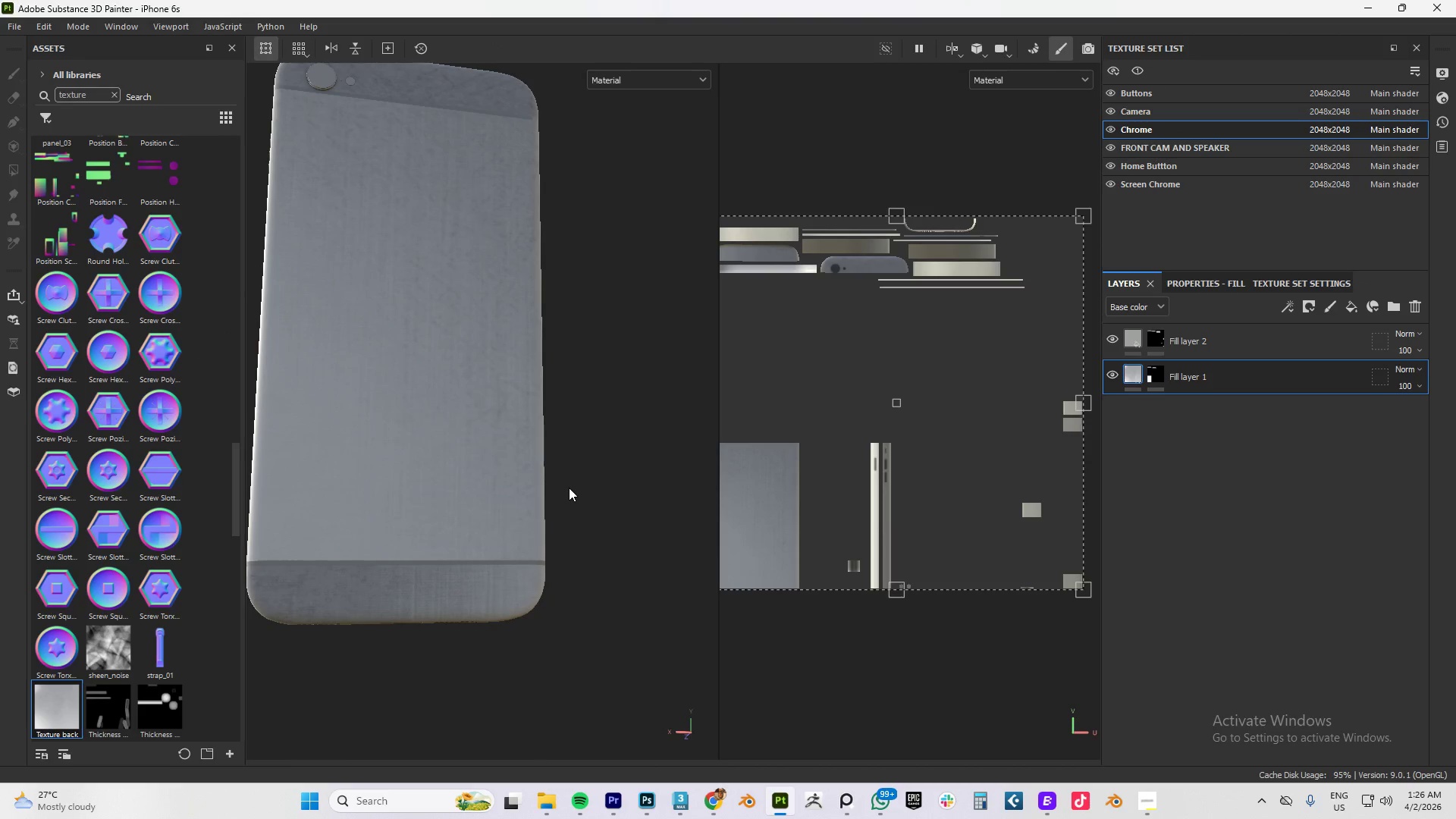 
scroll: coordinate [529, 583], scroll_direction: up, amount: 9.0
 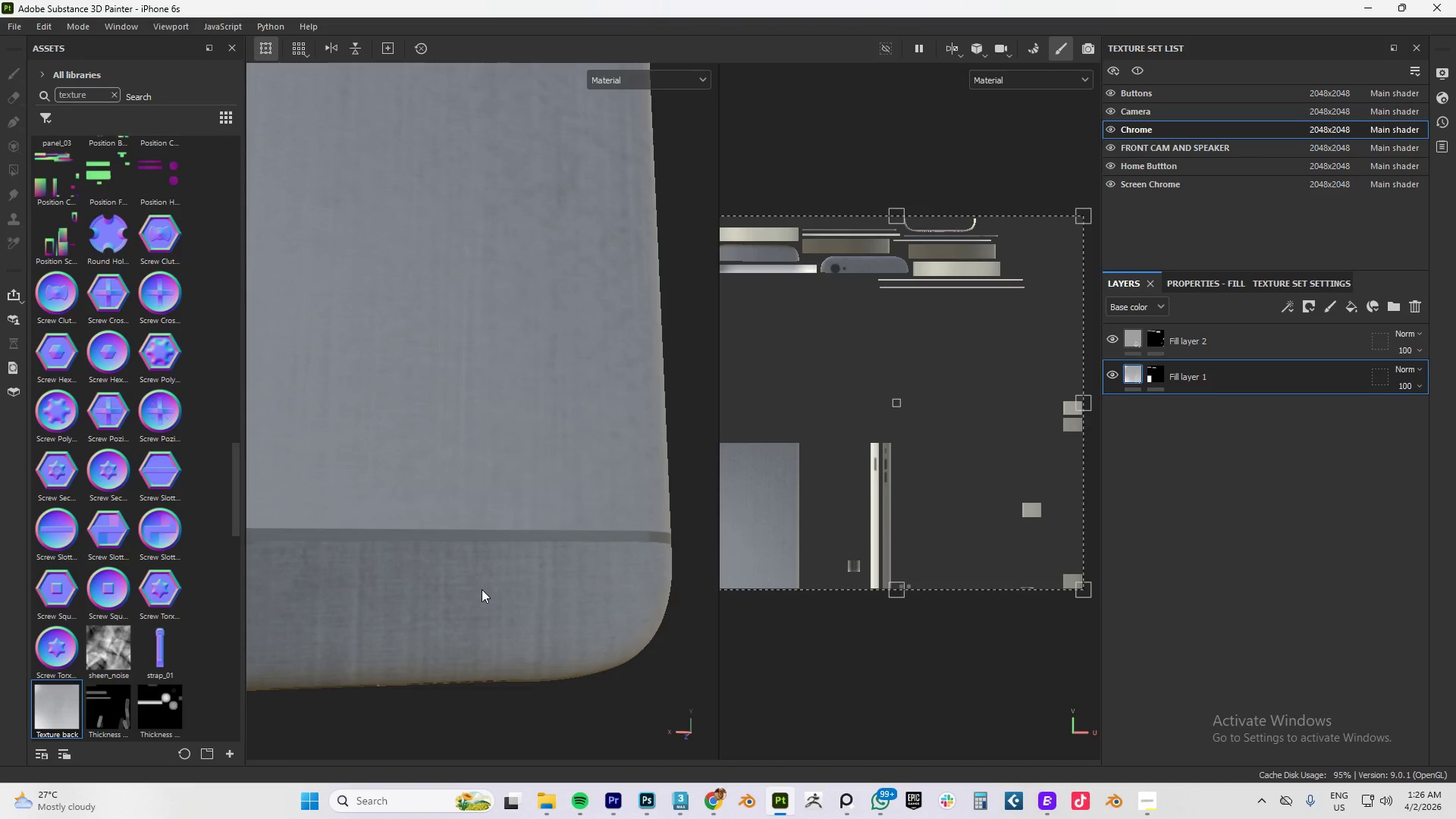 
scroll: coordinate [510, 579], scroll_direction: down, amount: 8.0
 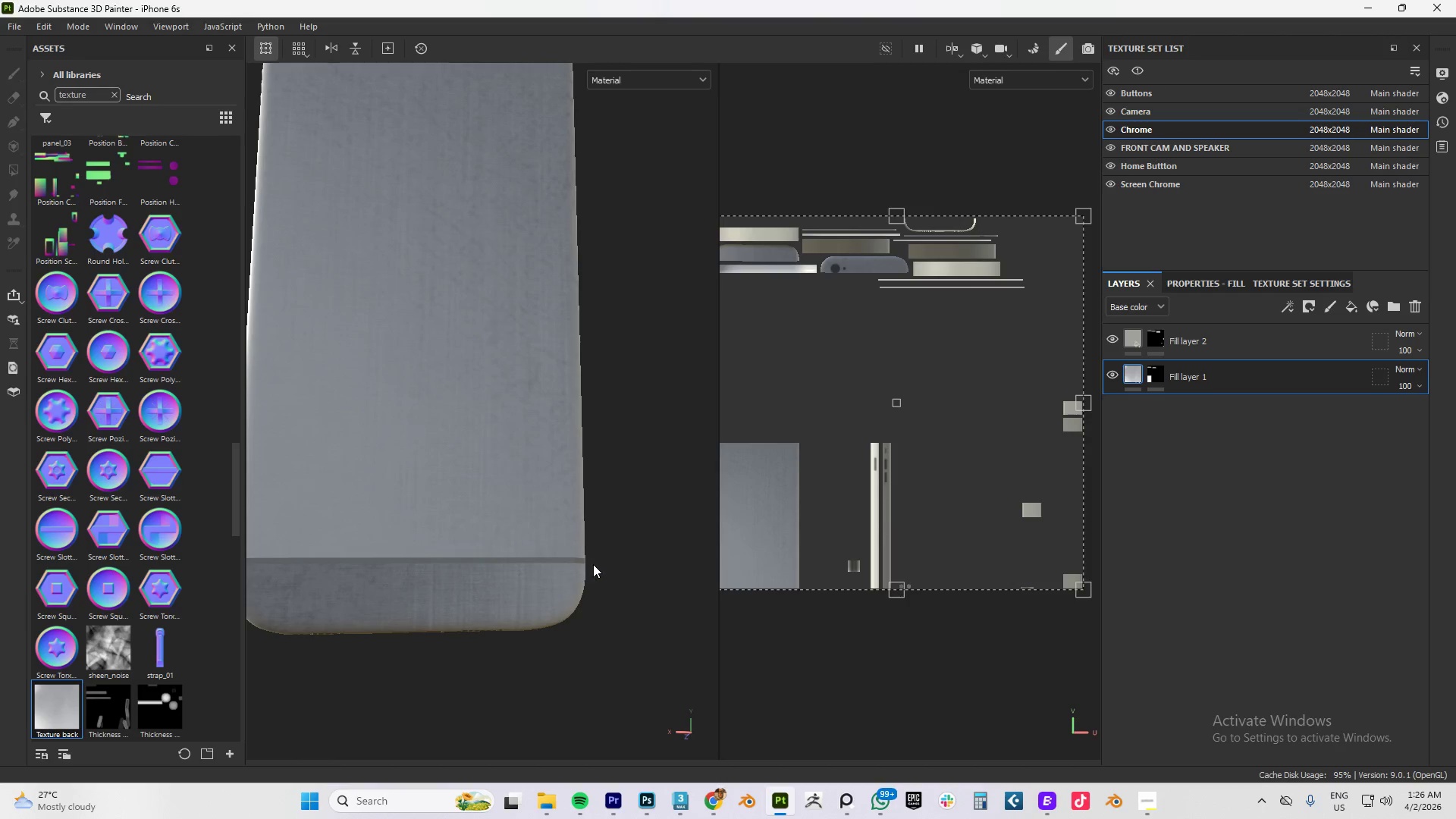 
hold_key(key=ShiftLeft, duration=1.5)
 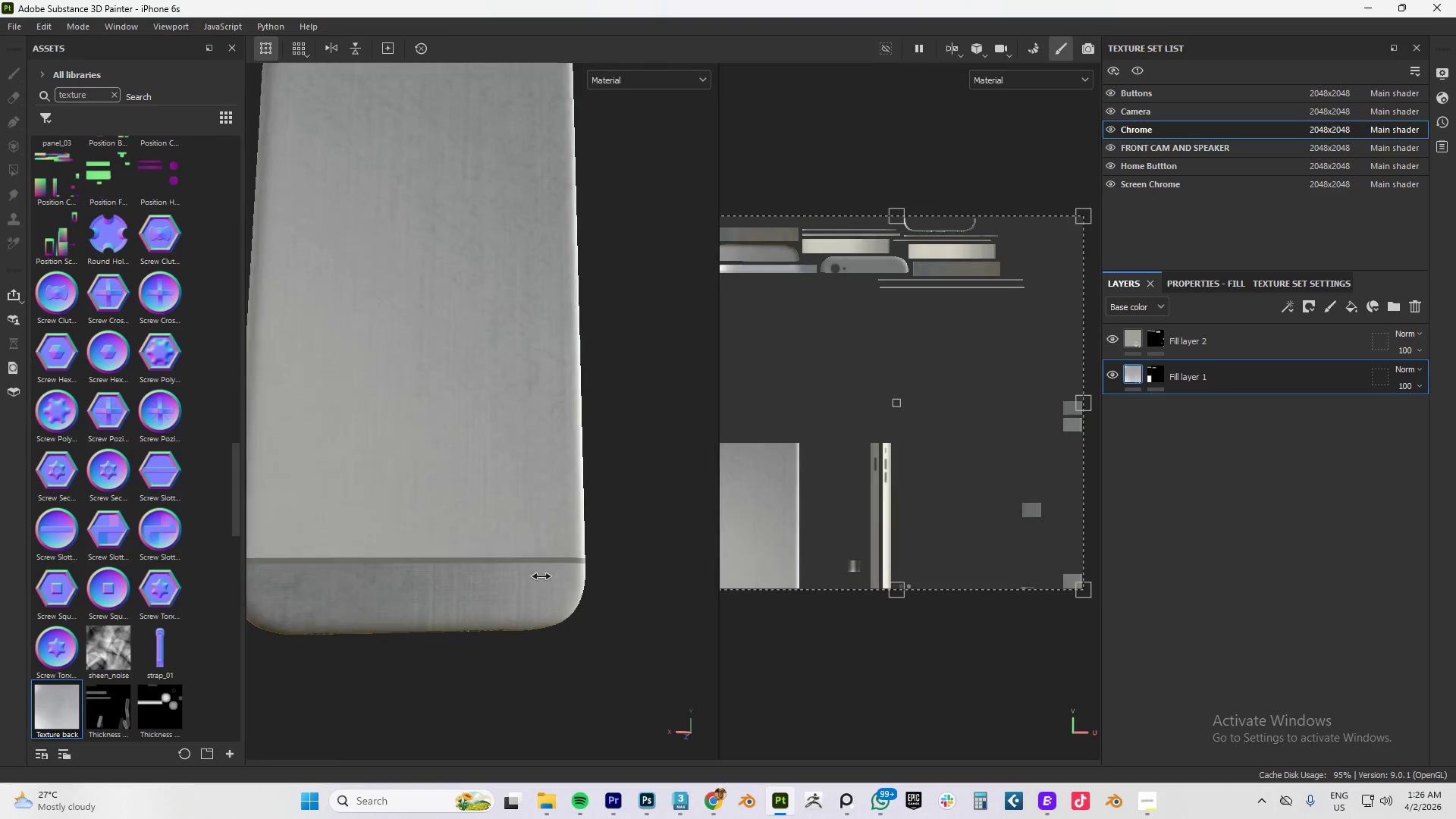 
hold_key(key=ShiftLeft, duration=0.75)
 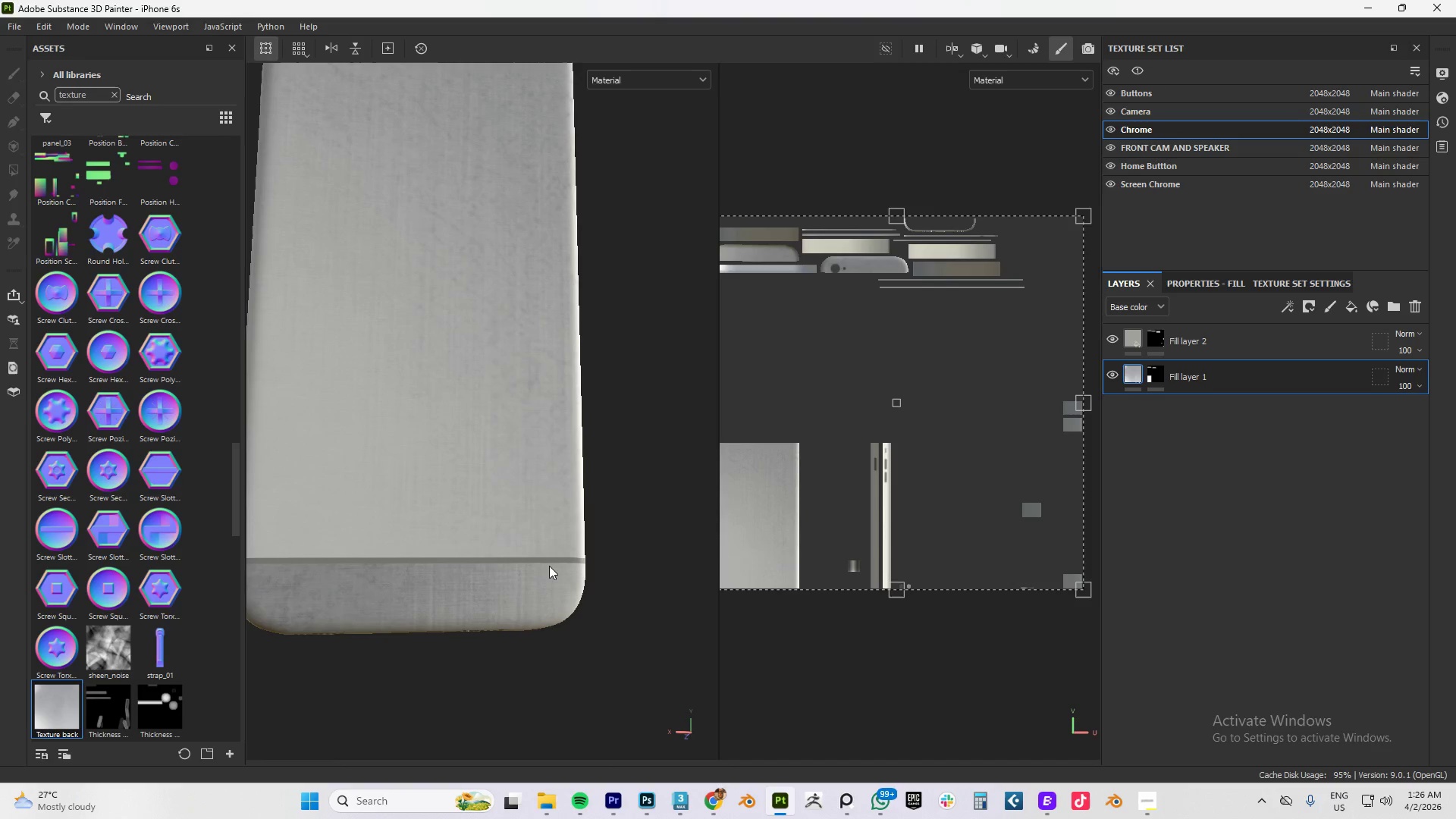 
hold_key(key=AltLeft, duration=1.5)
left_click_drag(start_coordinate=[557, 551], to_coordinate=[460, 584])
 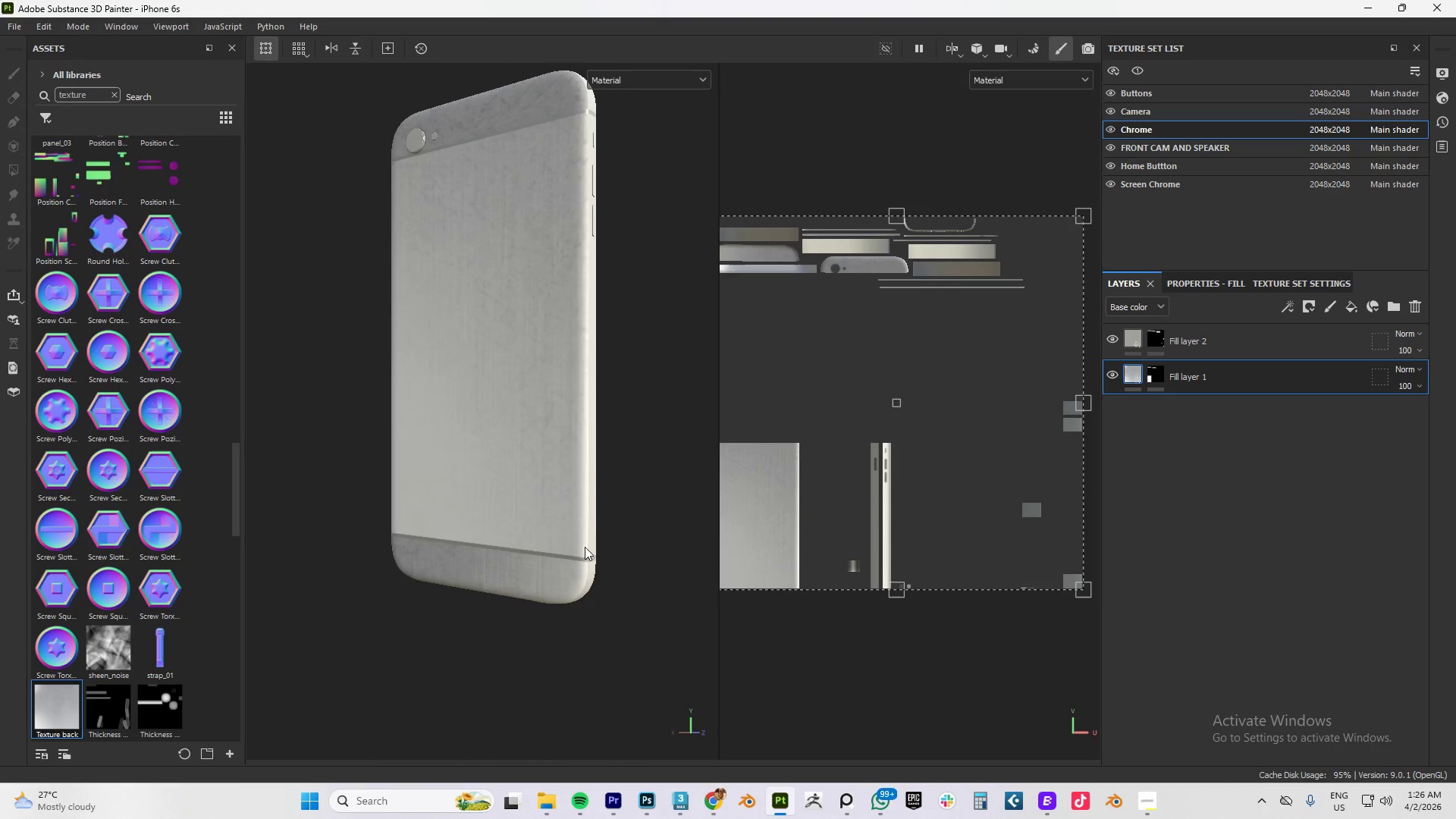 
hold_key(key=AltLeft, duration=1.52)
 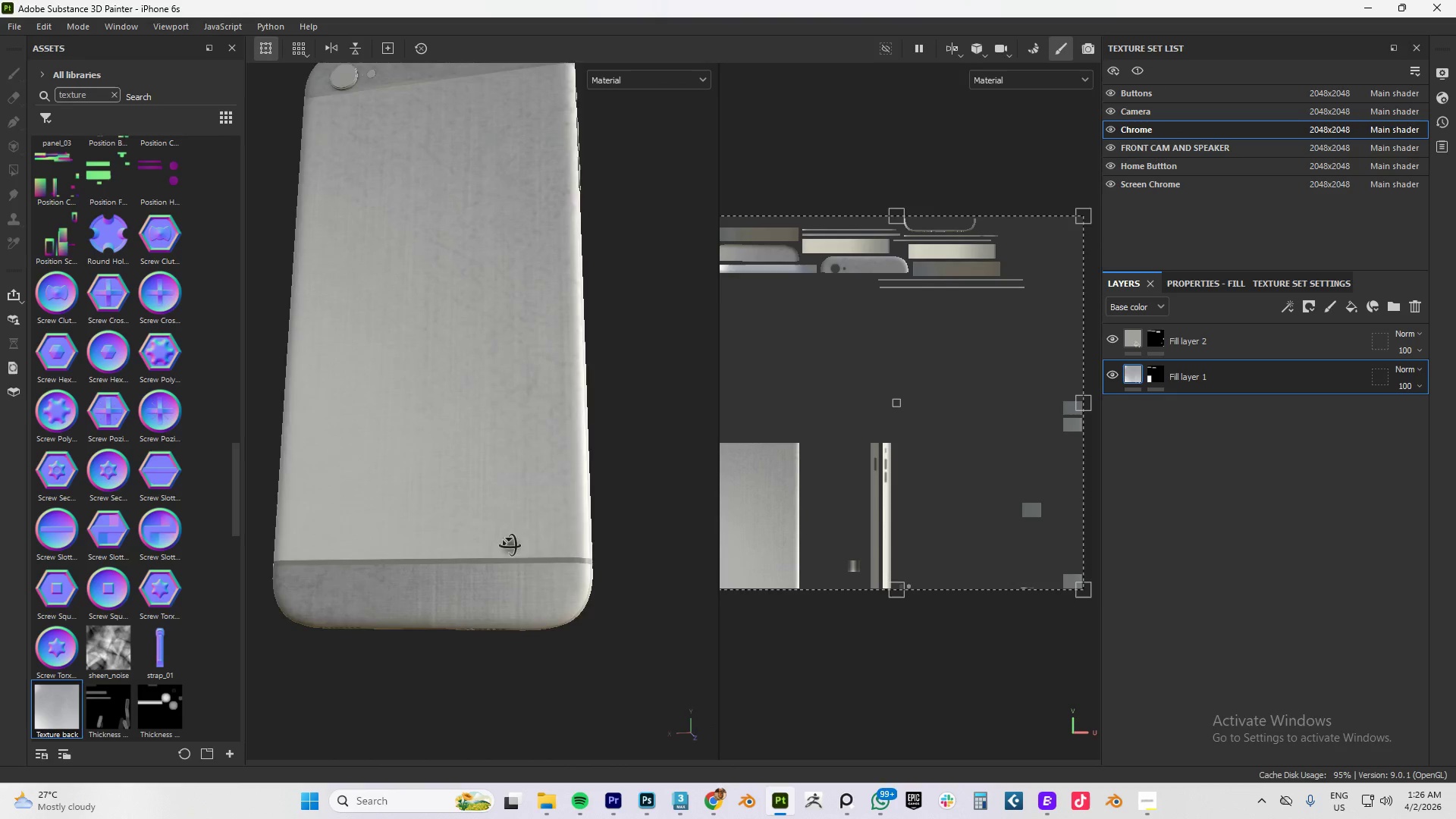 
hold_key(key=AltLeft, duration=1.3)
 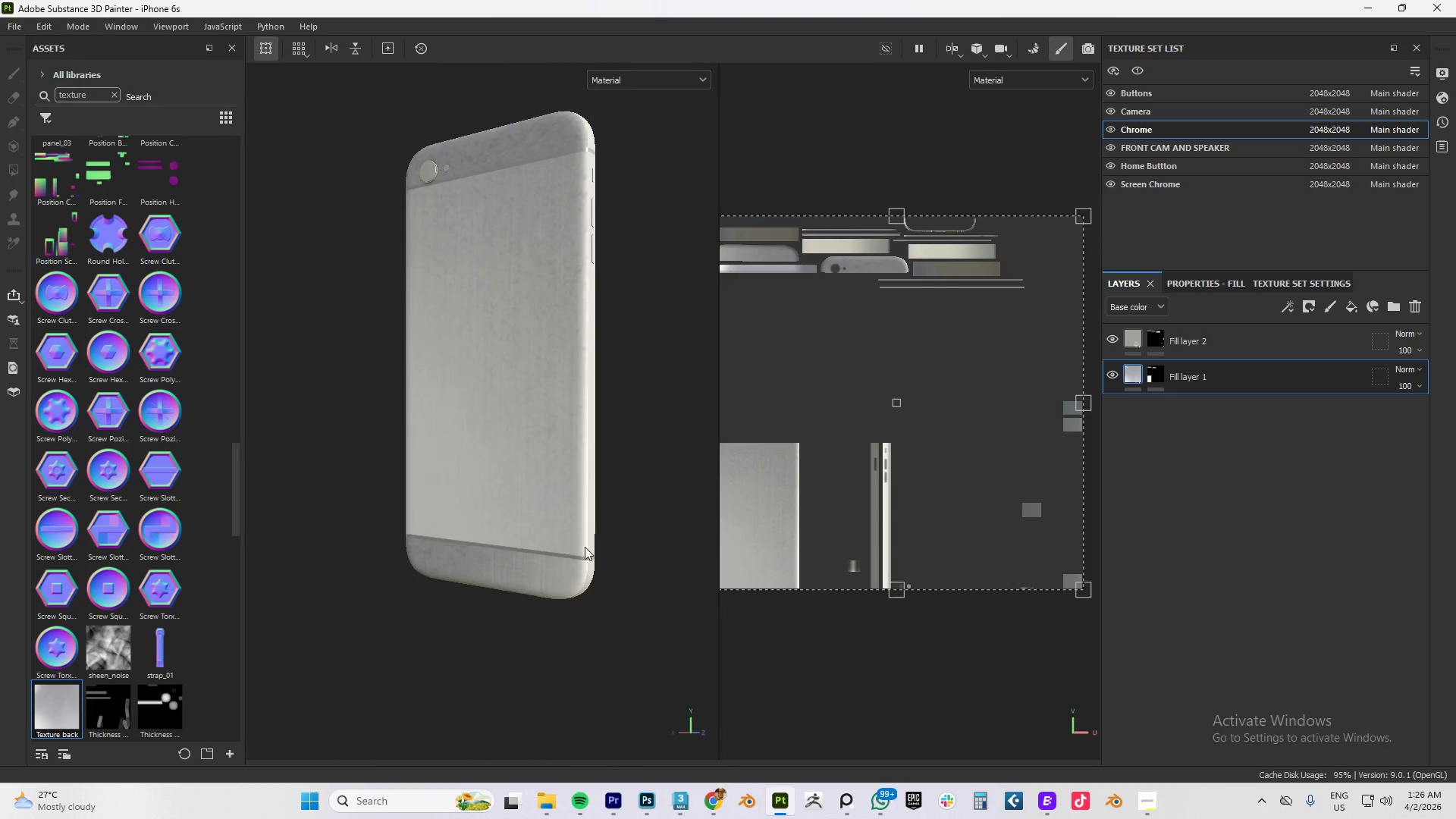 
hold_key(key=AltLeft, duration=1.51)
left_click_drag(start_coordinate=[581, 493], to_coordinate=[535, 494])
 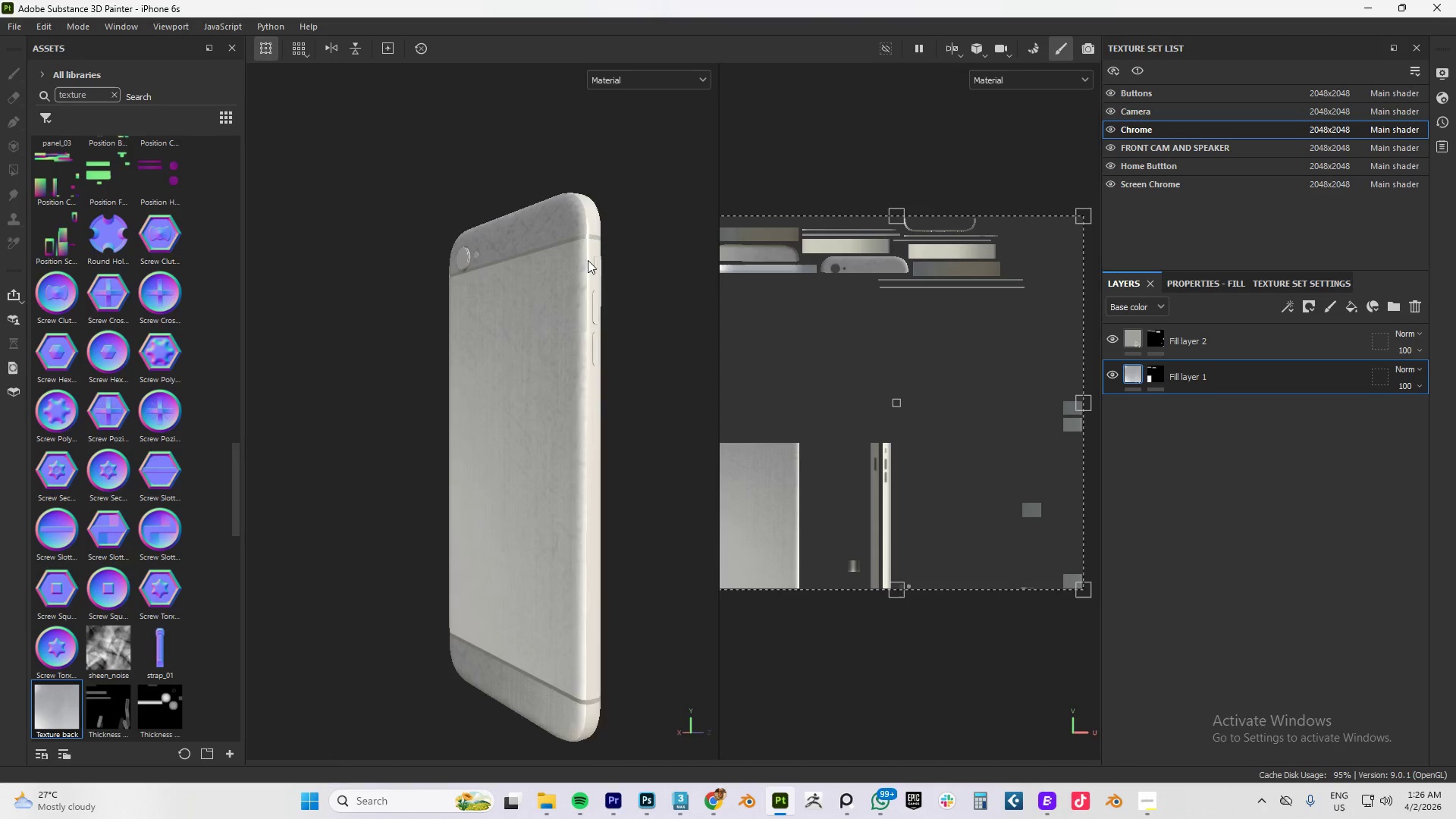 
scroll: coordinate [585, 547], scroll_direction: down, amount: 7.0
 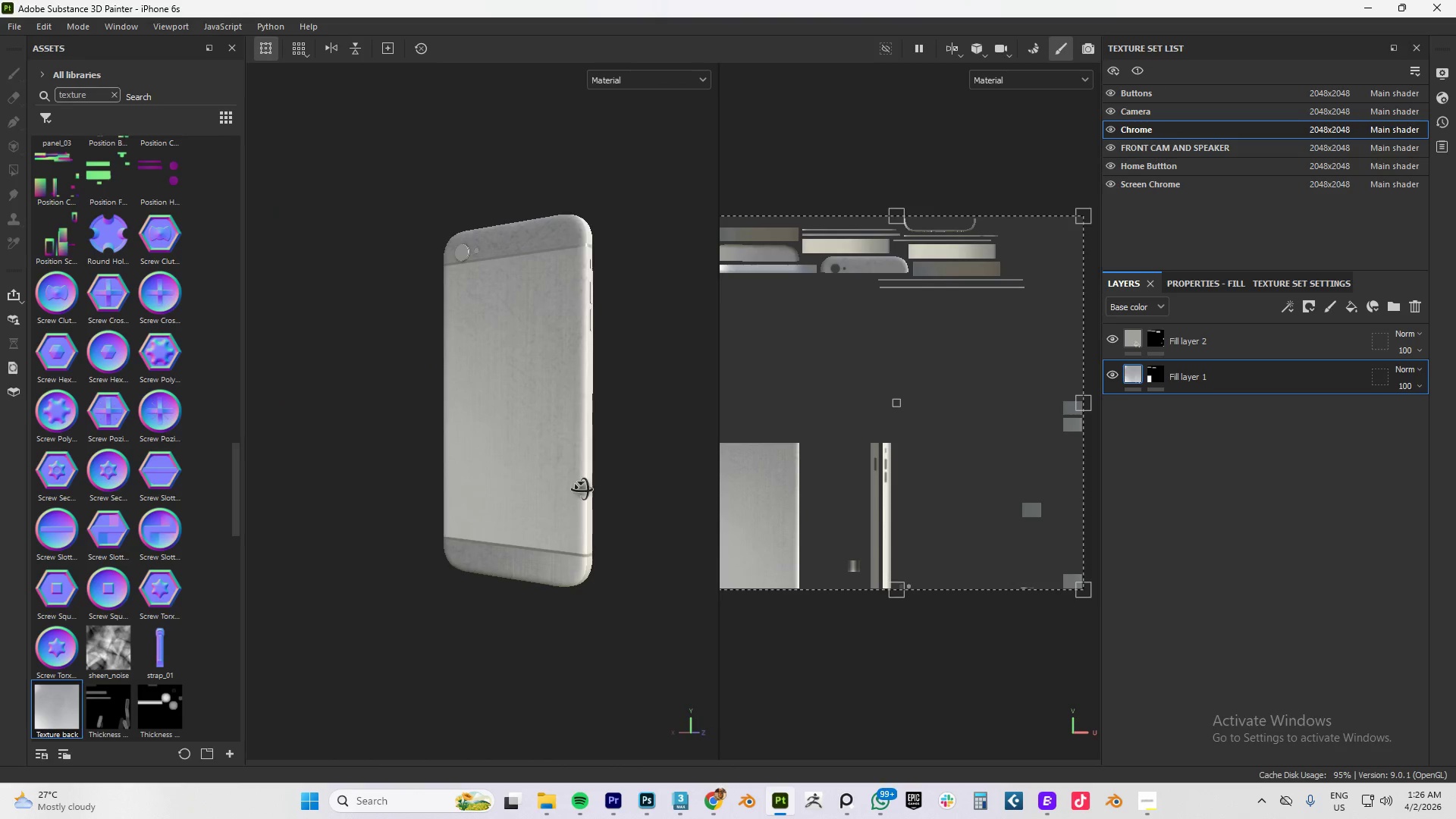 
hold_key(key=AltLeft, duration=1.52)
 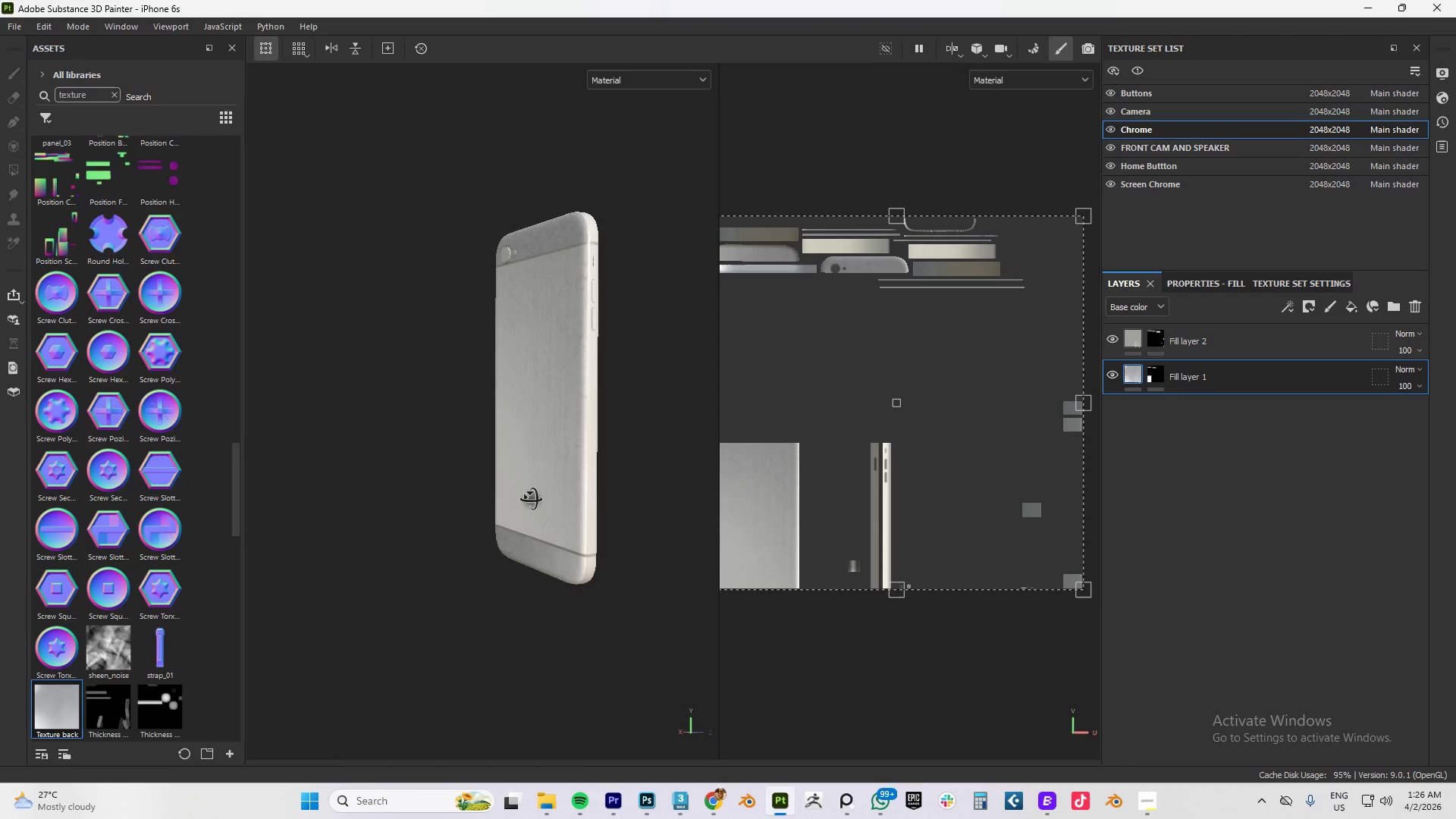 
key(Alt+AltLeft)
 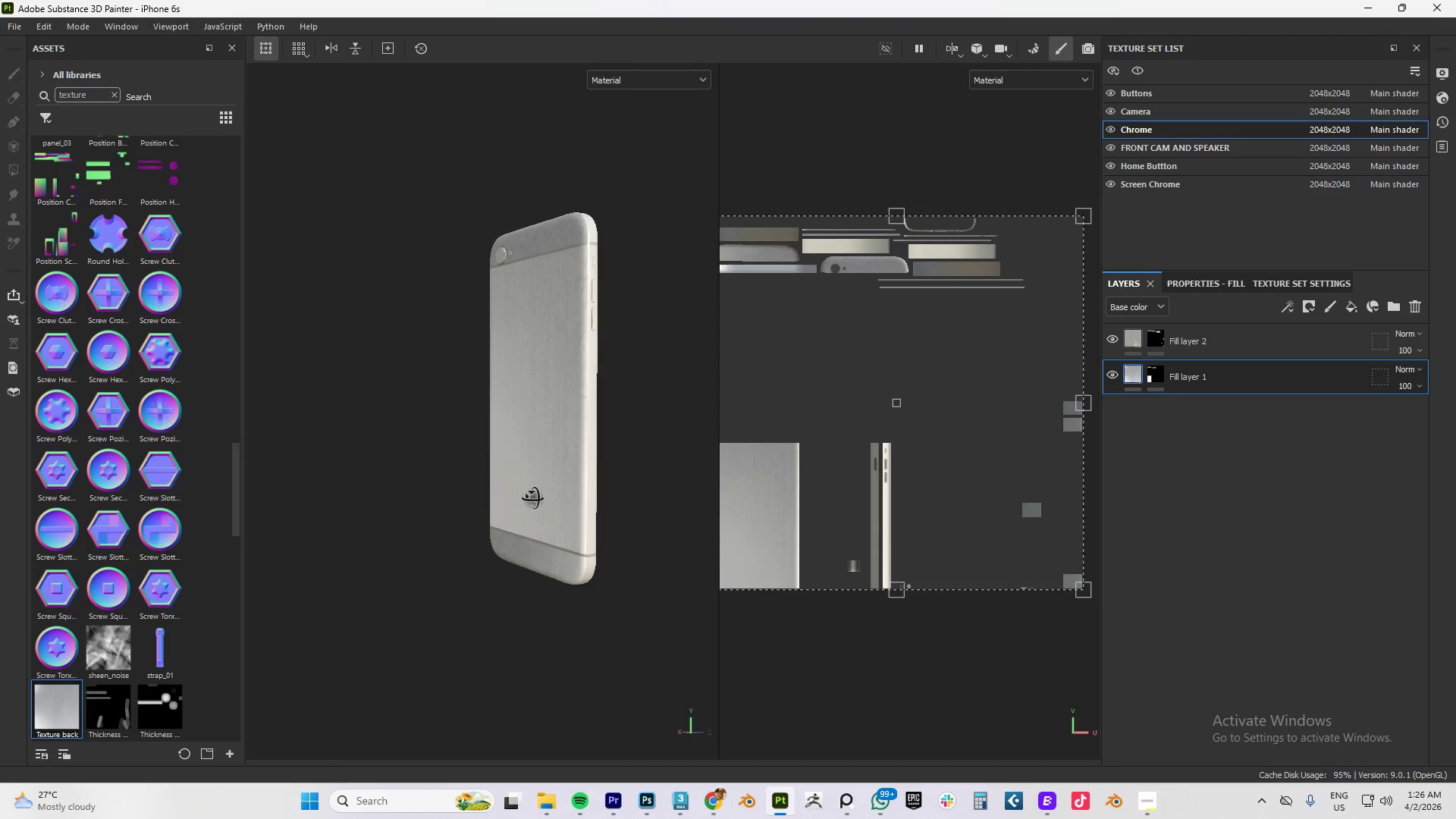 
key(Alt+AltLeft)
 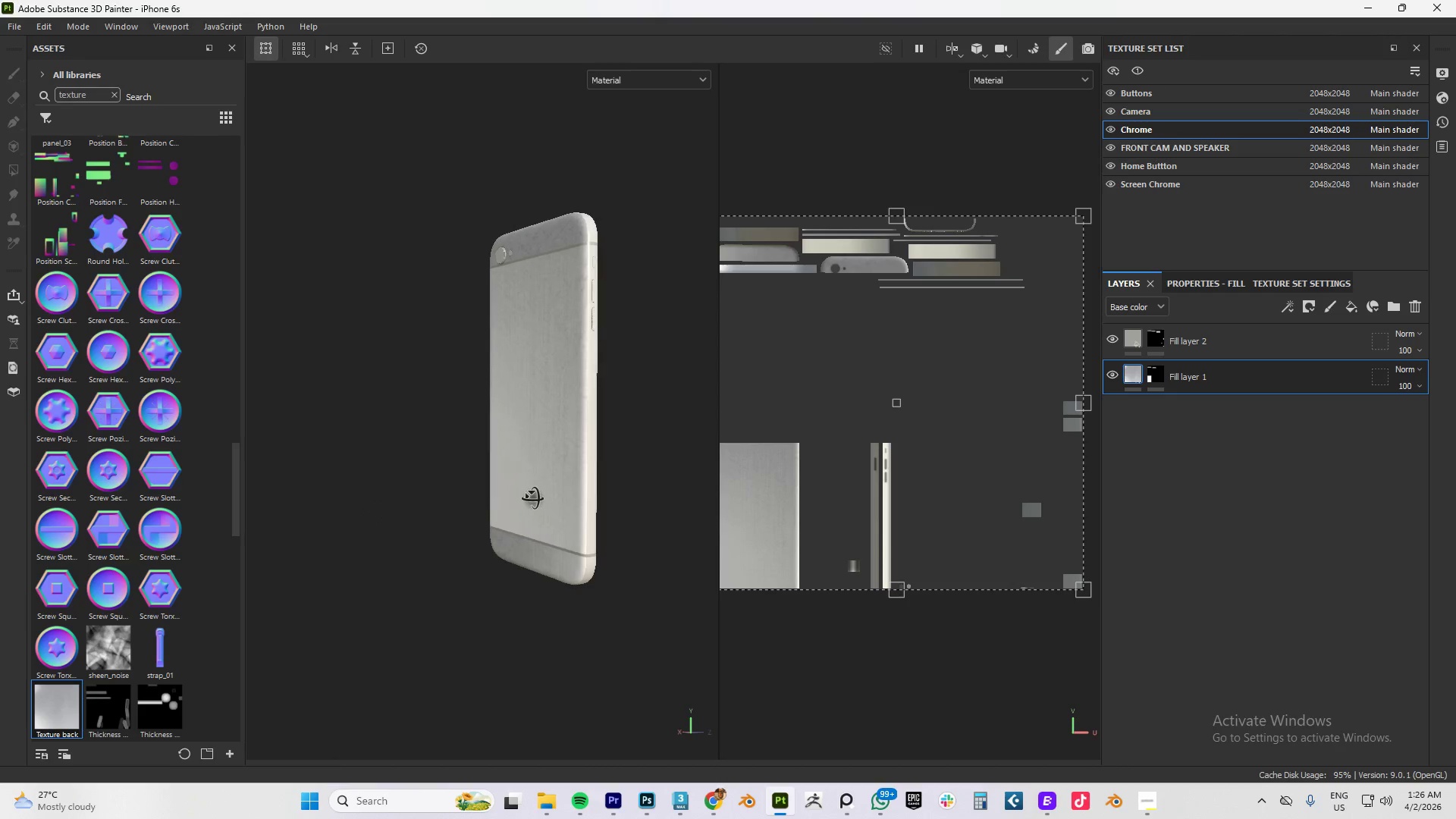 
key(Alt+AltLeft)
 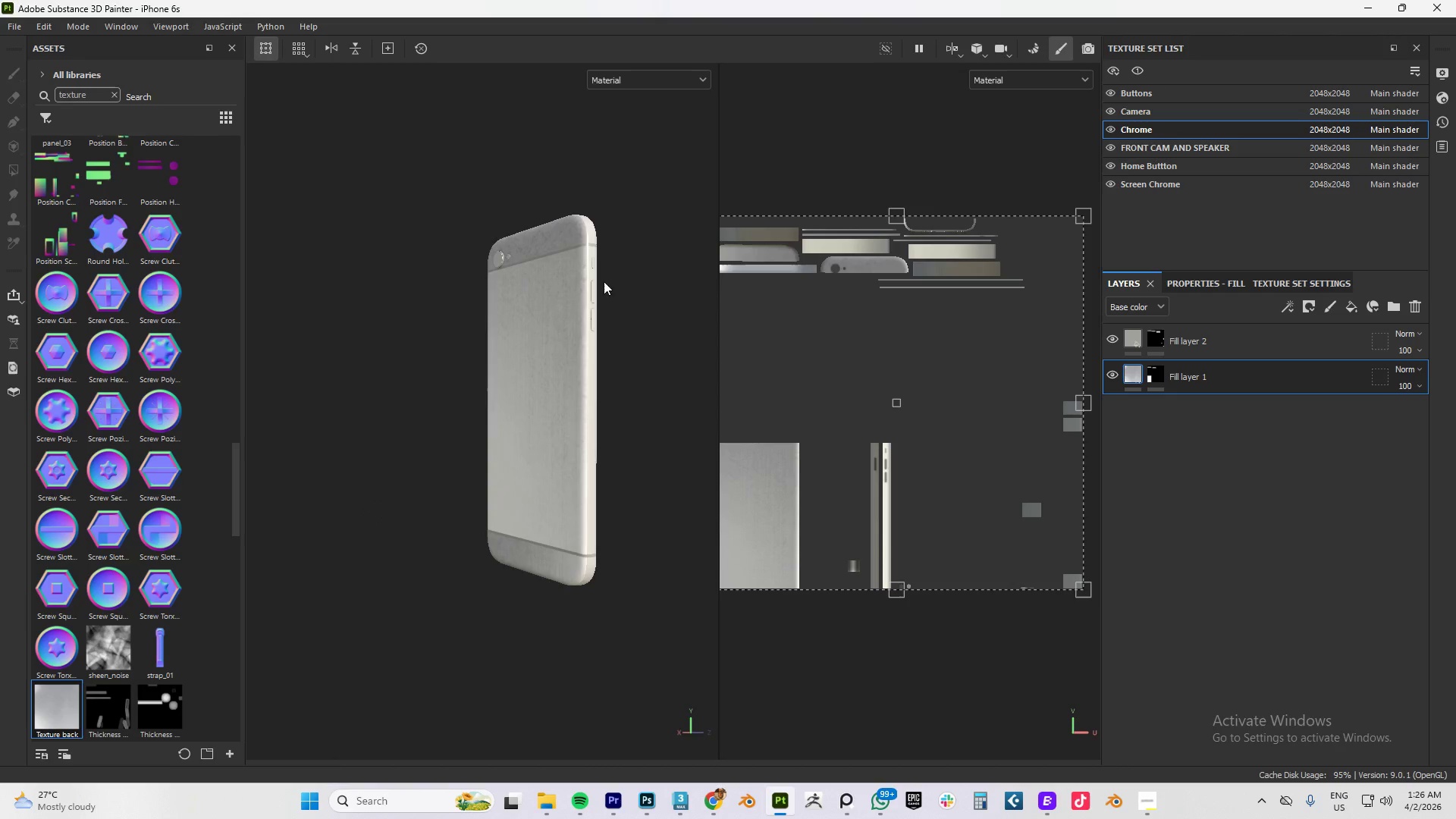 
hold_key(key=AltLeft, duration=1.42)
 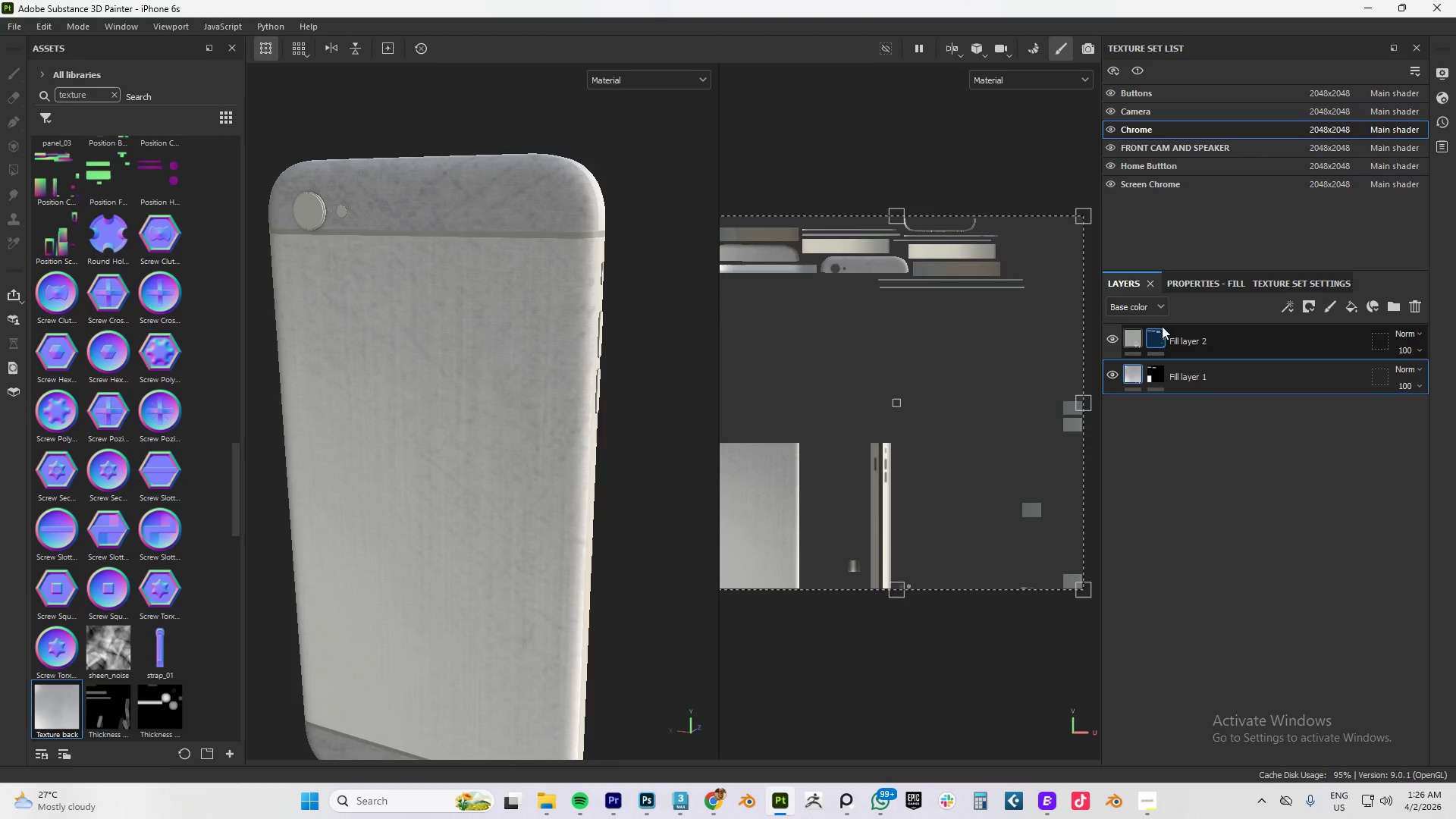 
scroll: coordinate [577, 250], scroll_direction: up, amount: 8.0
 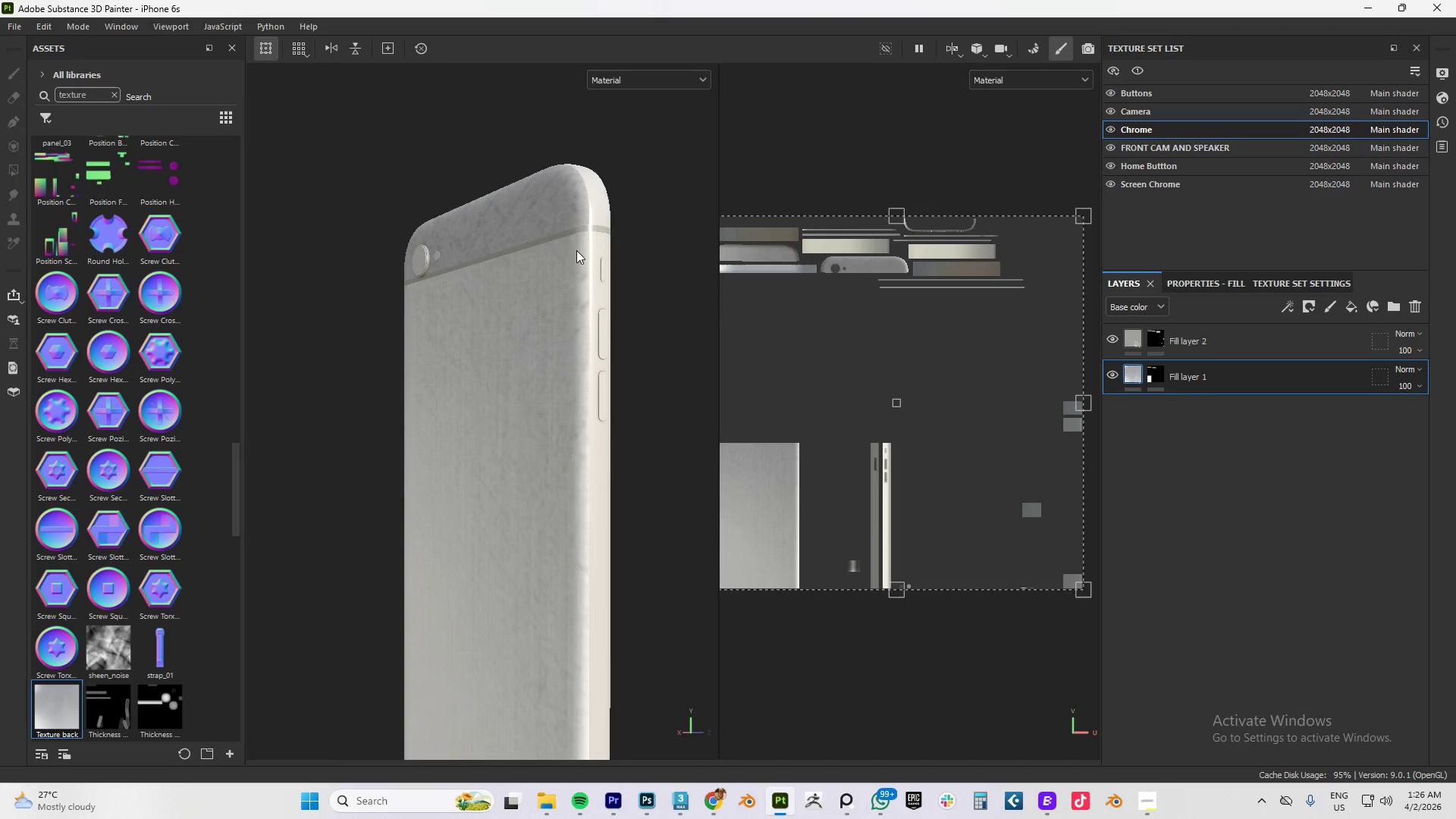 
left_click_drag(start_coordinate=[558, 253], to_coordinate=[630, 297])
 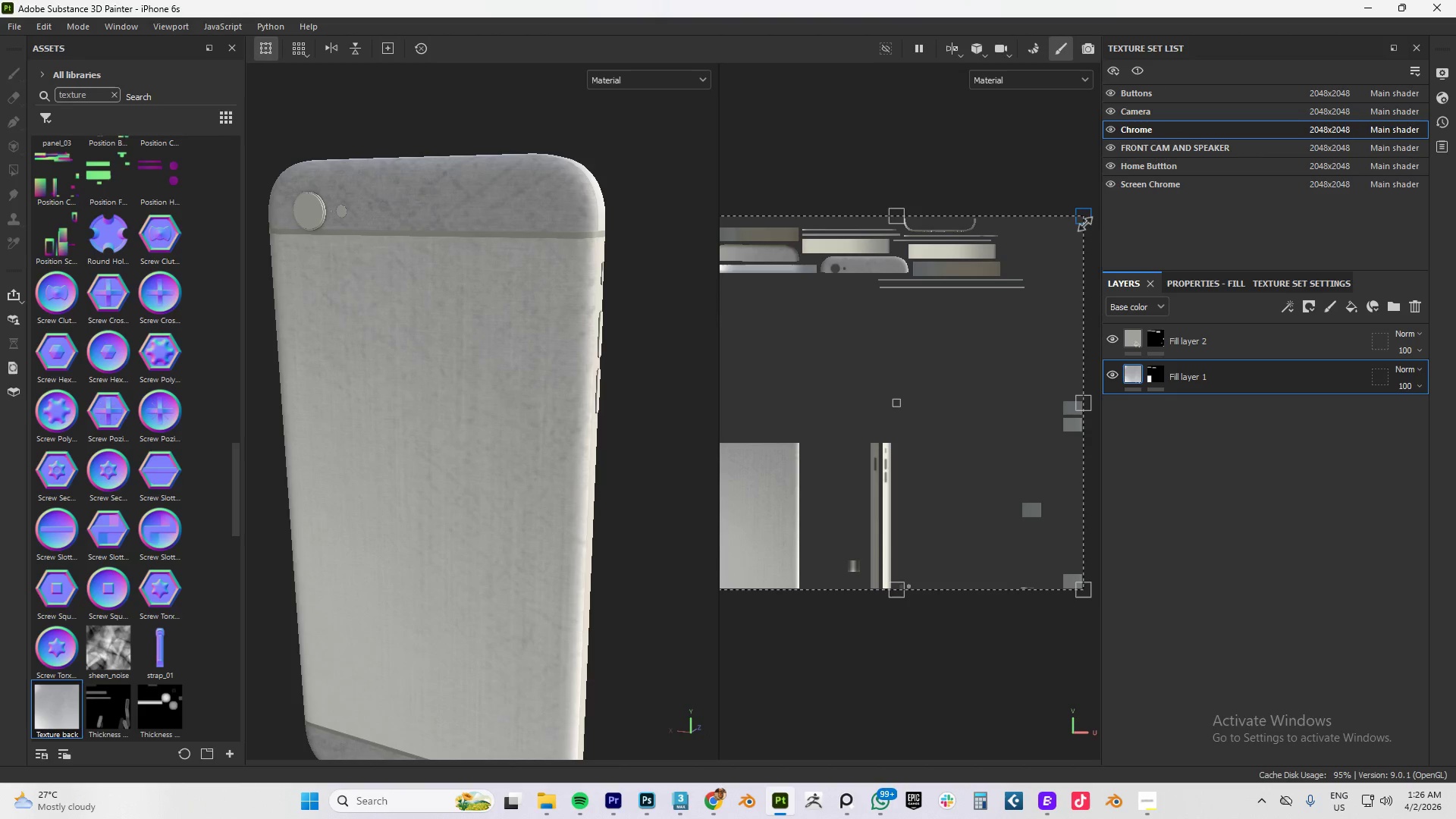 
left_click_drag(start_coordinate=[1087, 219], to_coordinate=[967, 335])
 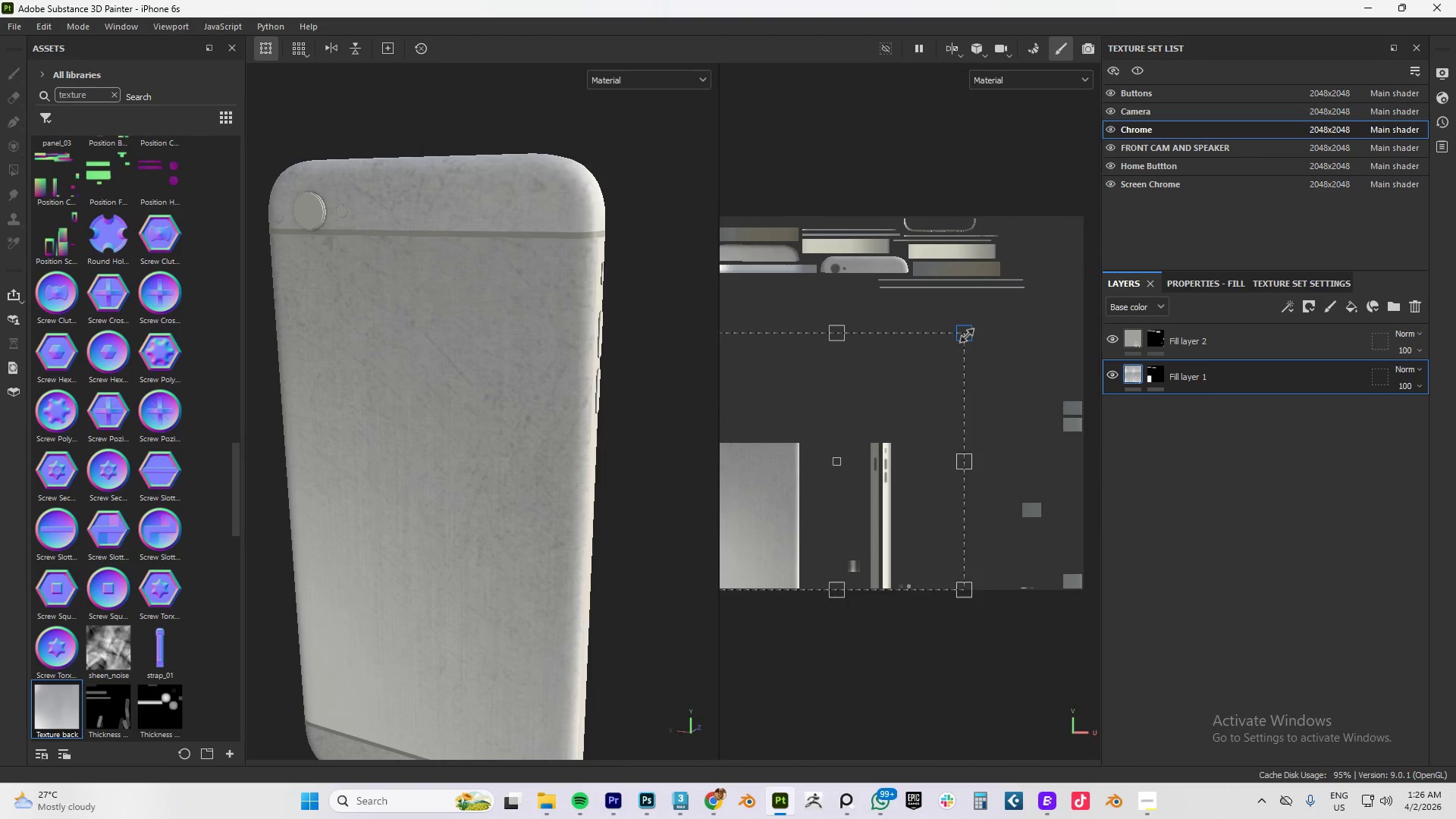 
key(Control+Z)
 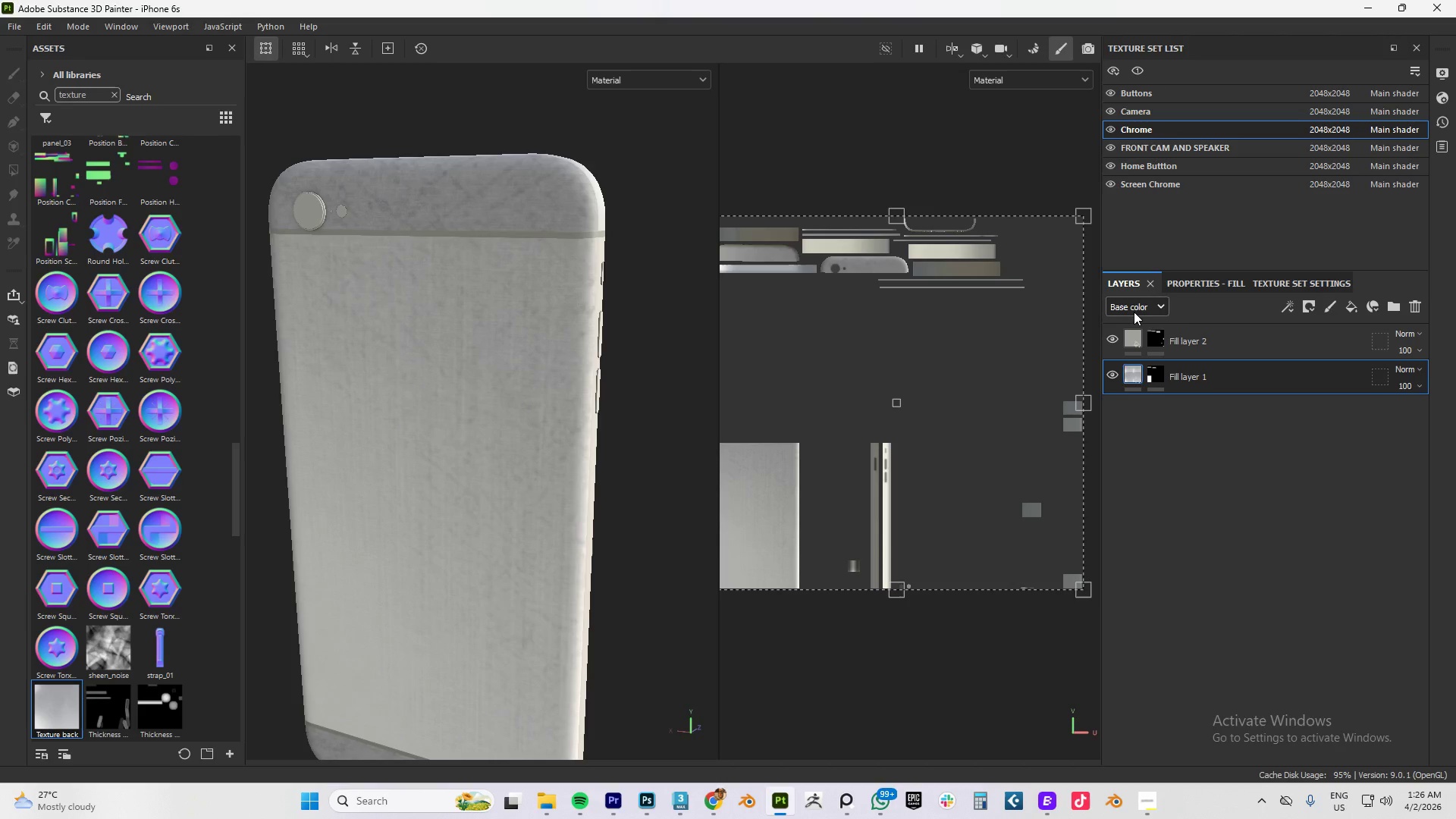 
key(Alt+AltLeft)
 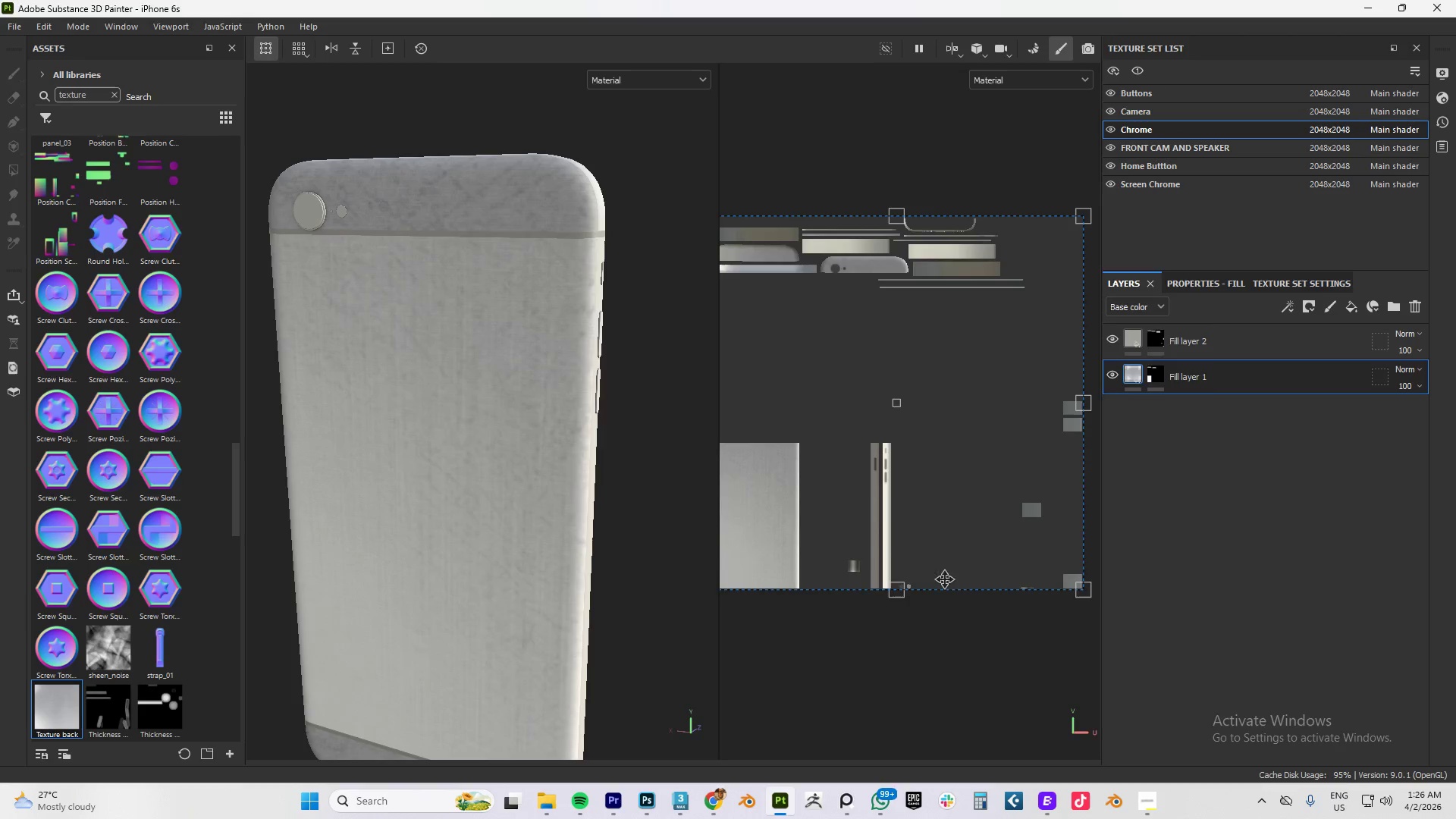 
key(Alt+Tab)
 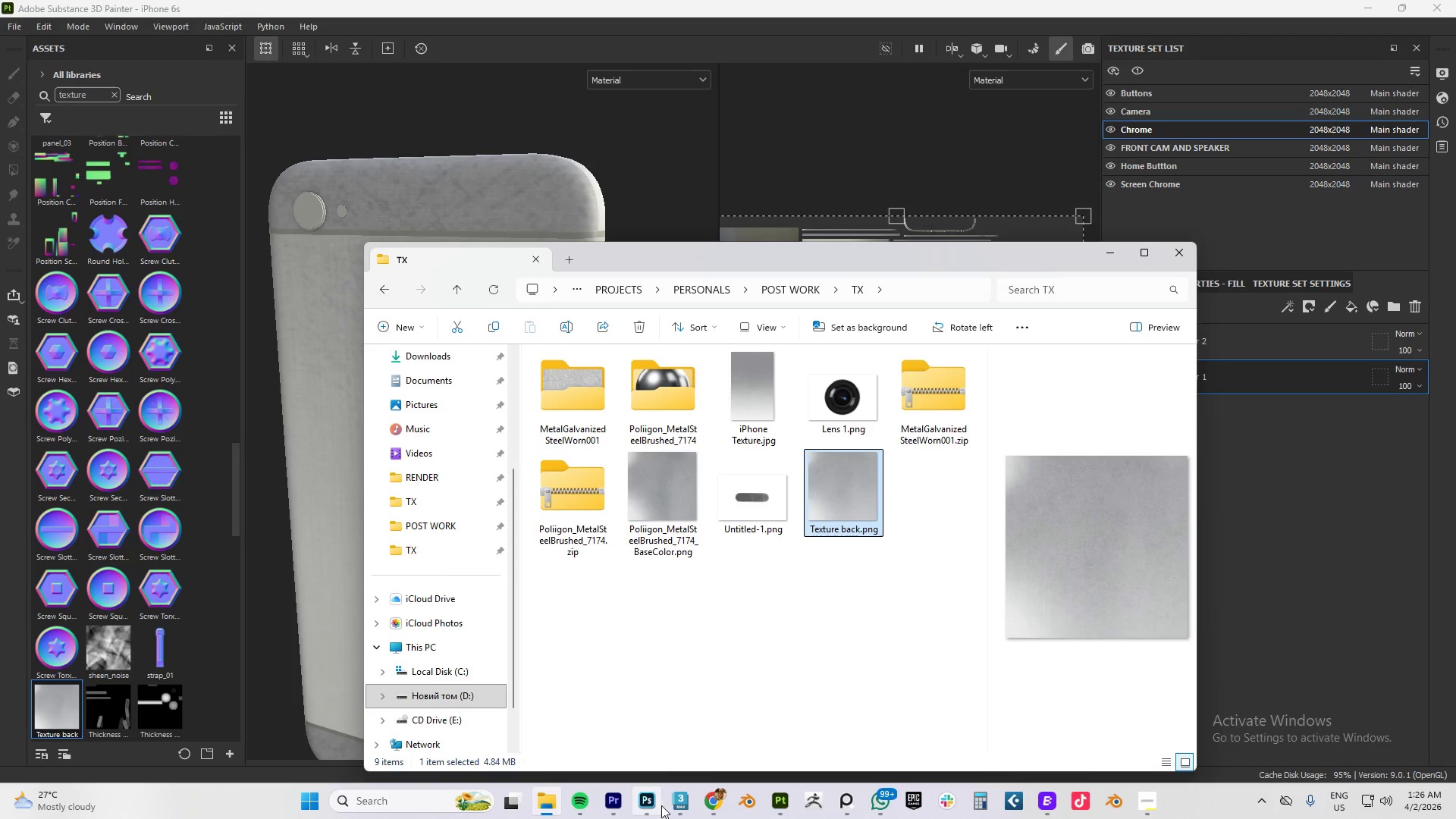 
left_click([714, 798])
 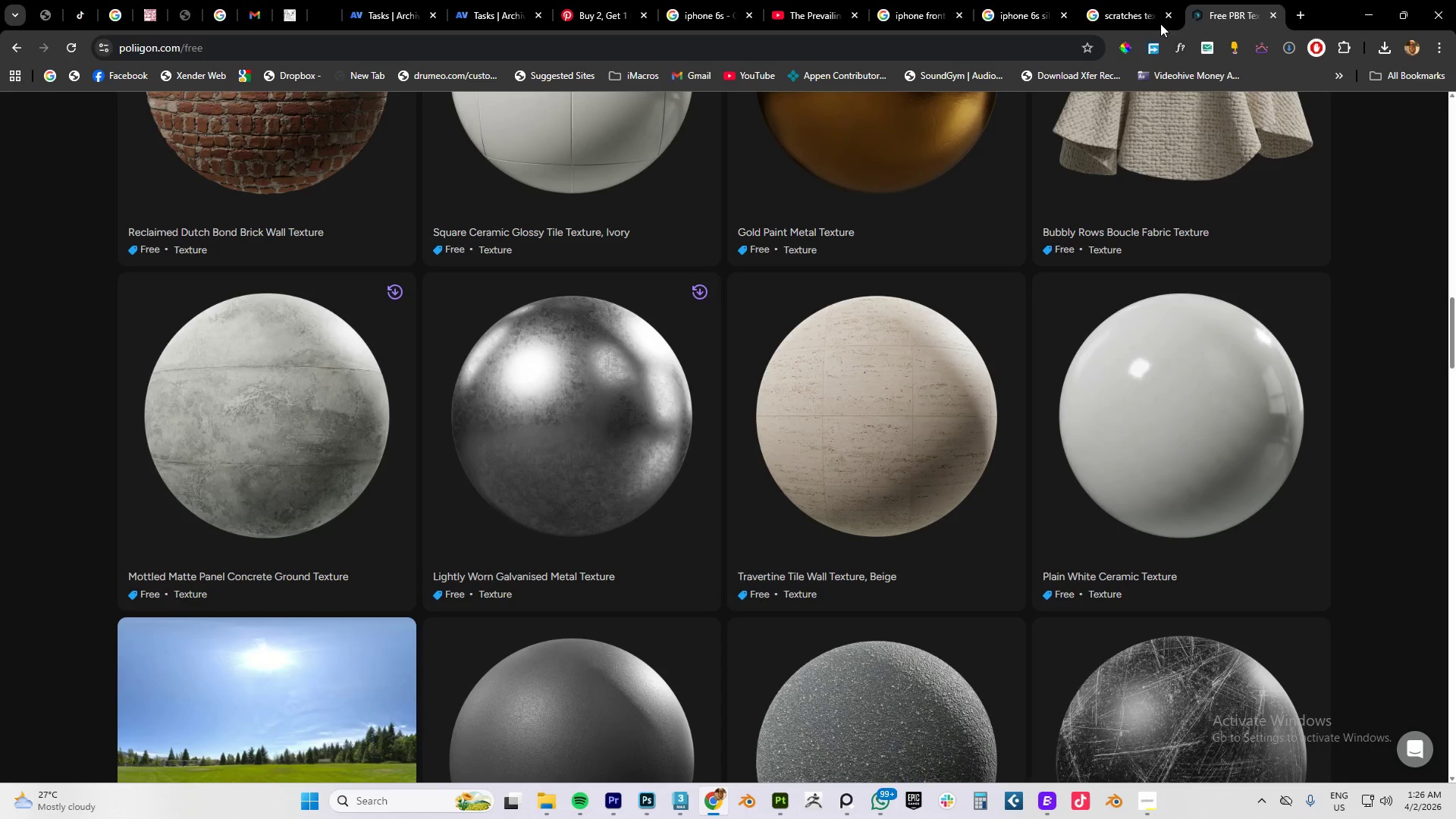 
left_click([996, 52])
 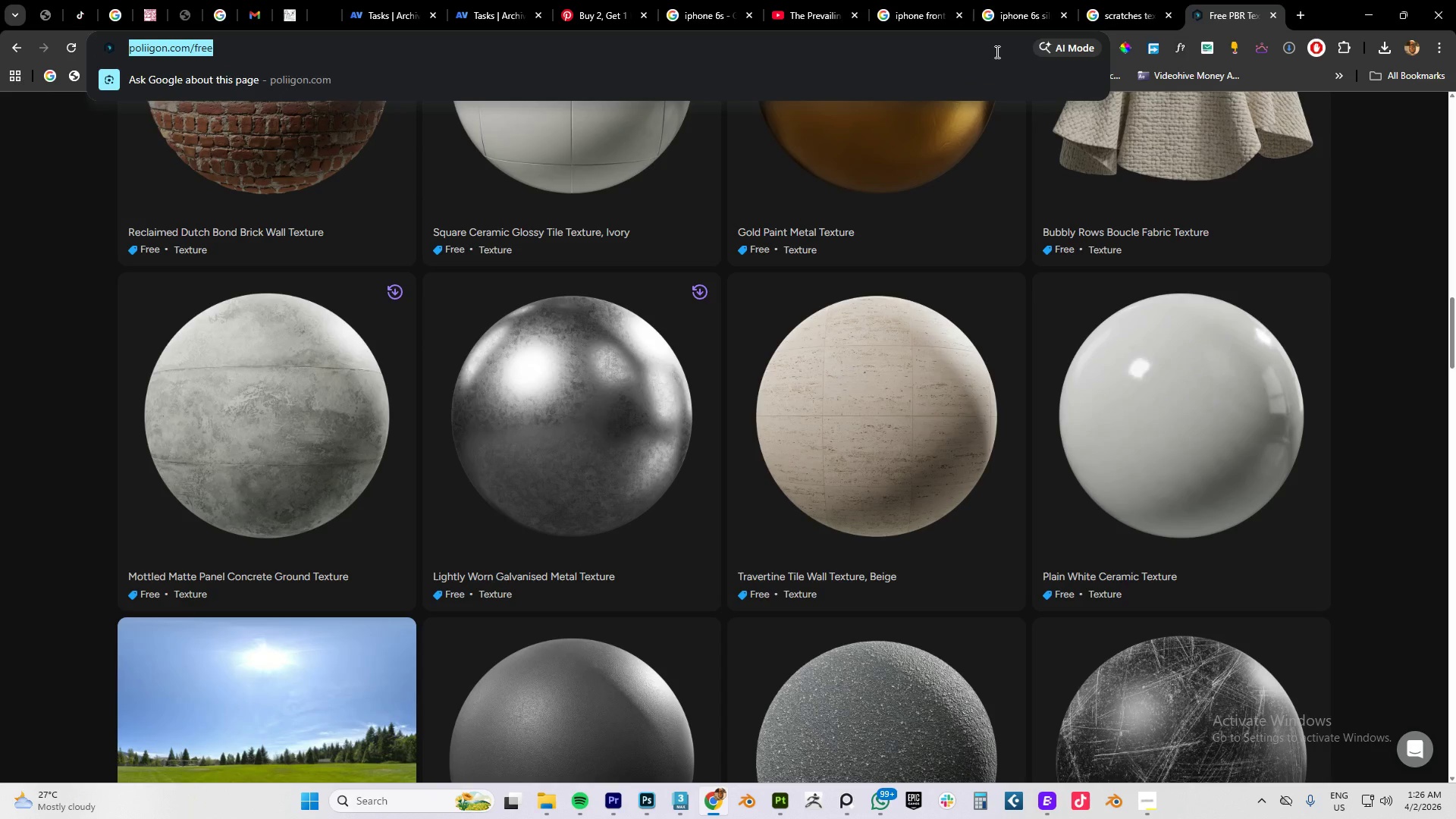 
wait(8.2)
 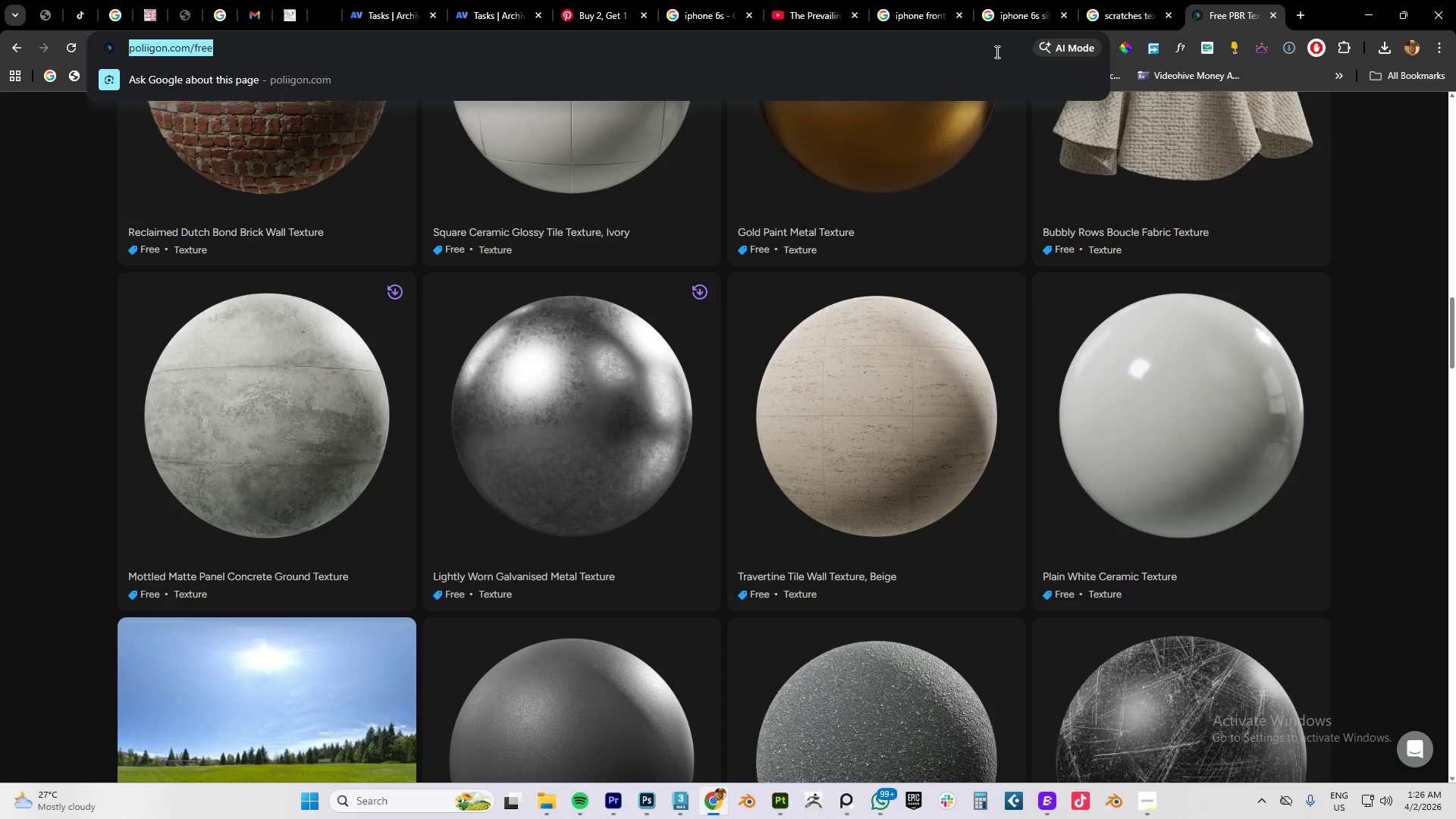 
type(cha)
 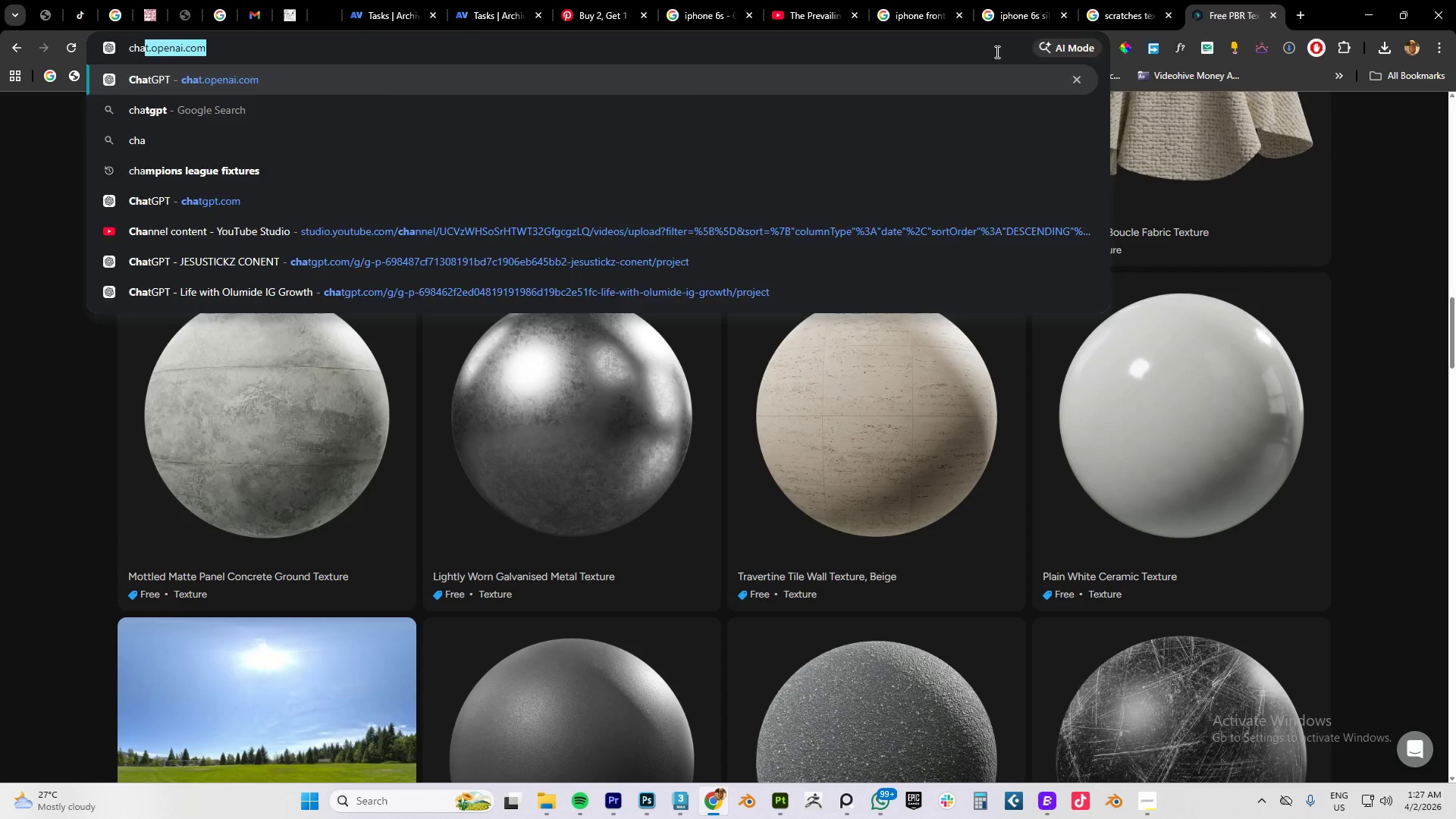 
key(Enter)
 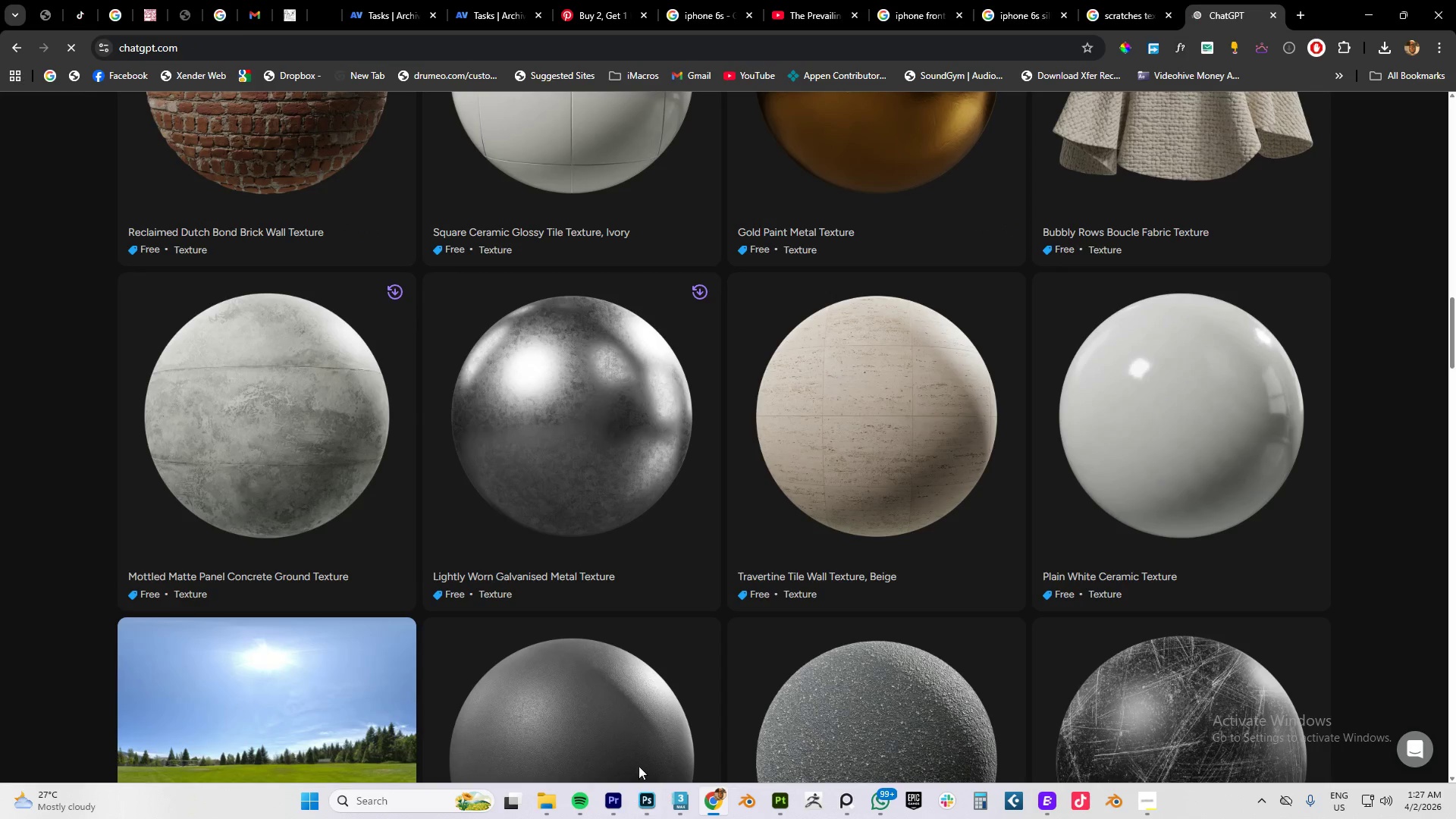 
left_click([543, 805])
 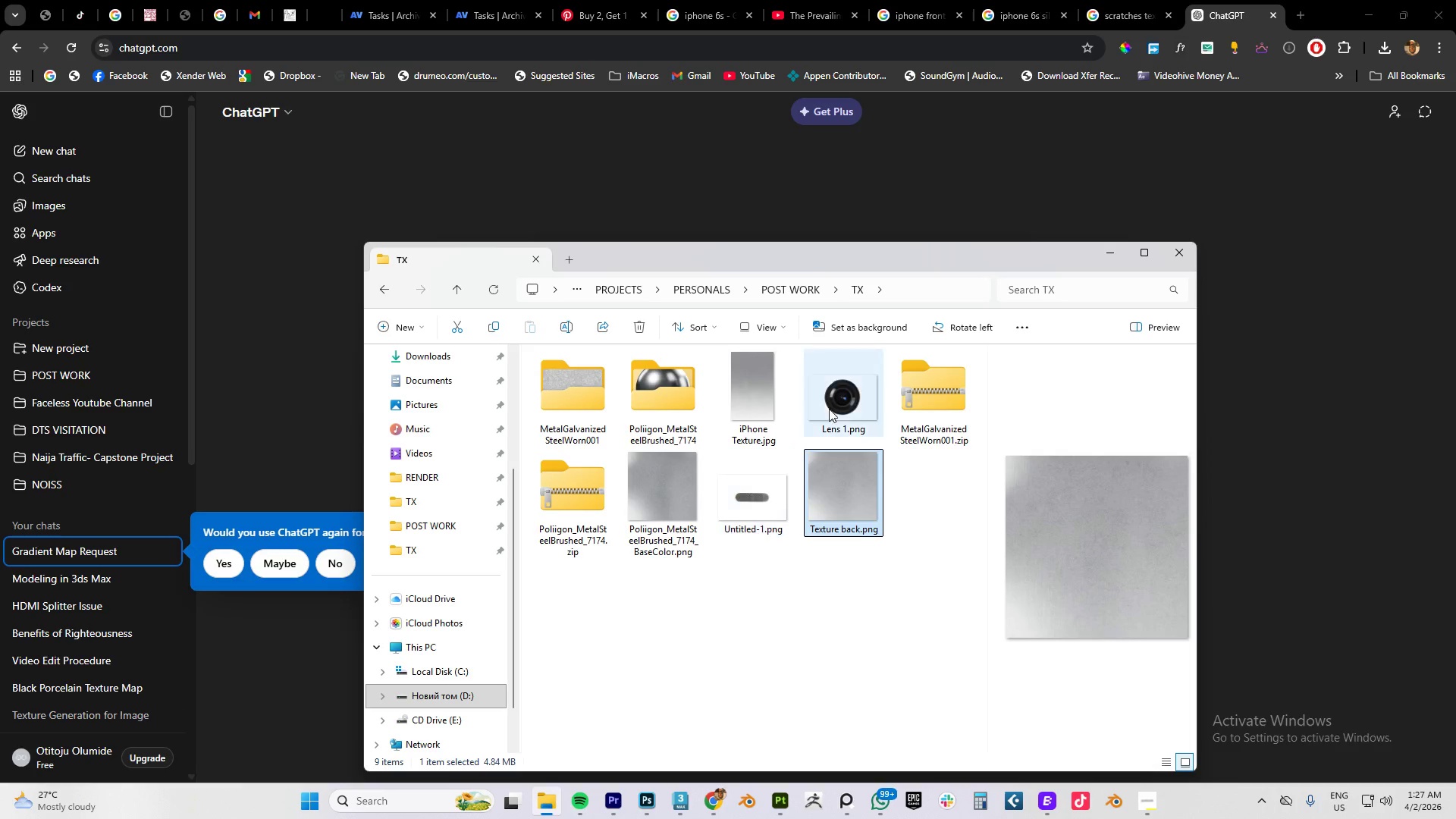 
left_click_drag(start_coordinate=[786, 256], to_coordinate=[1124, 246])
 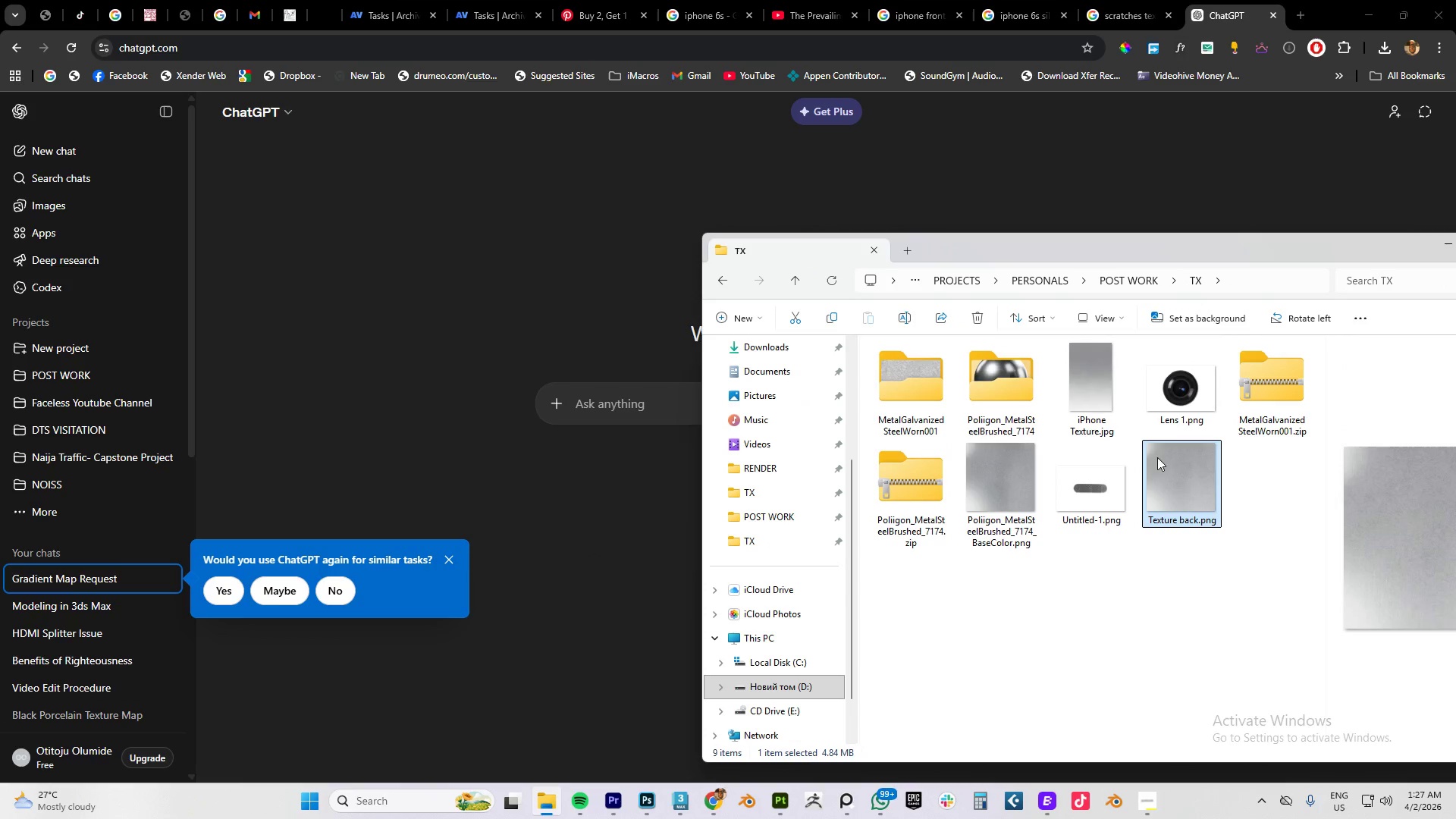 
left_click_drag(start_coordinate=[1158, 468], to_coordinate=[639, 403])
 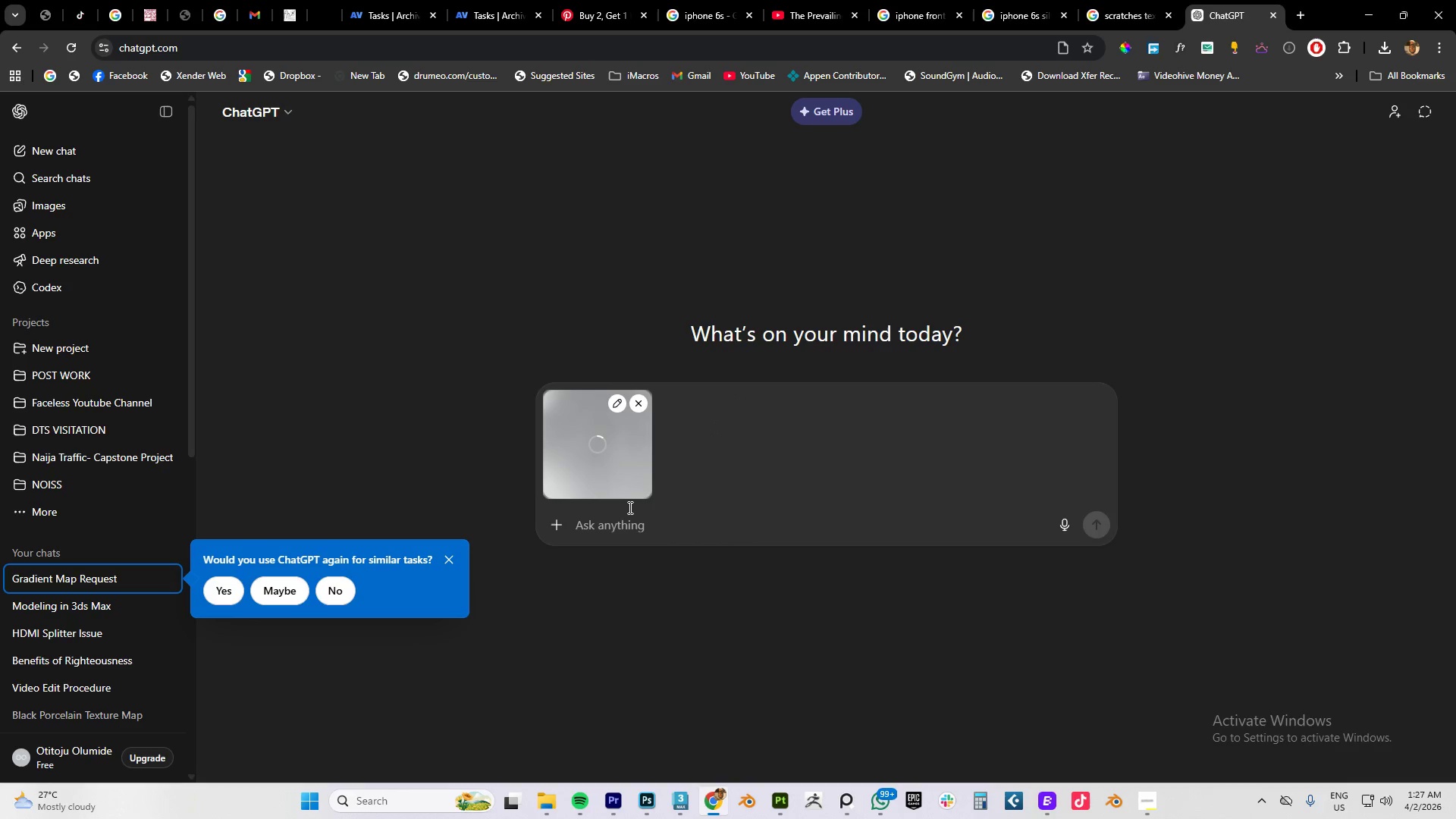 
type(Make this texture seamless)
 